 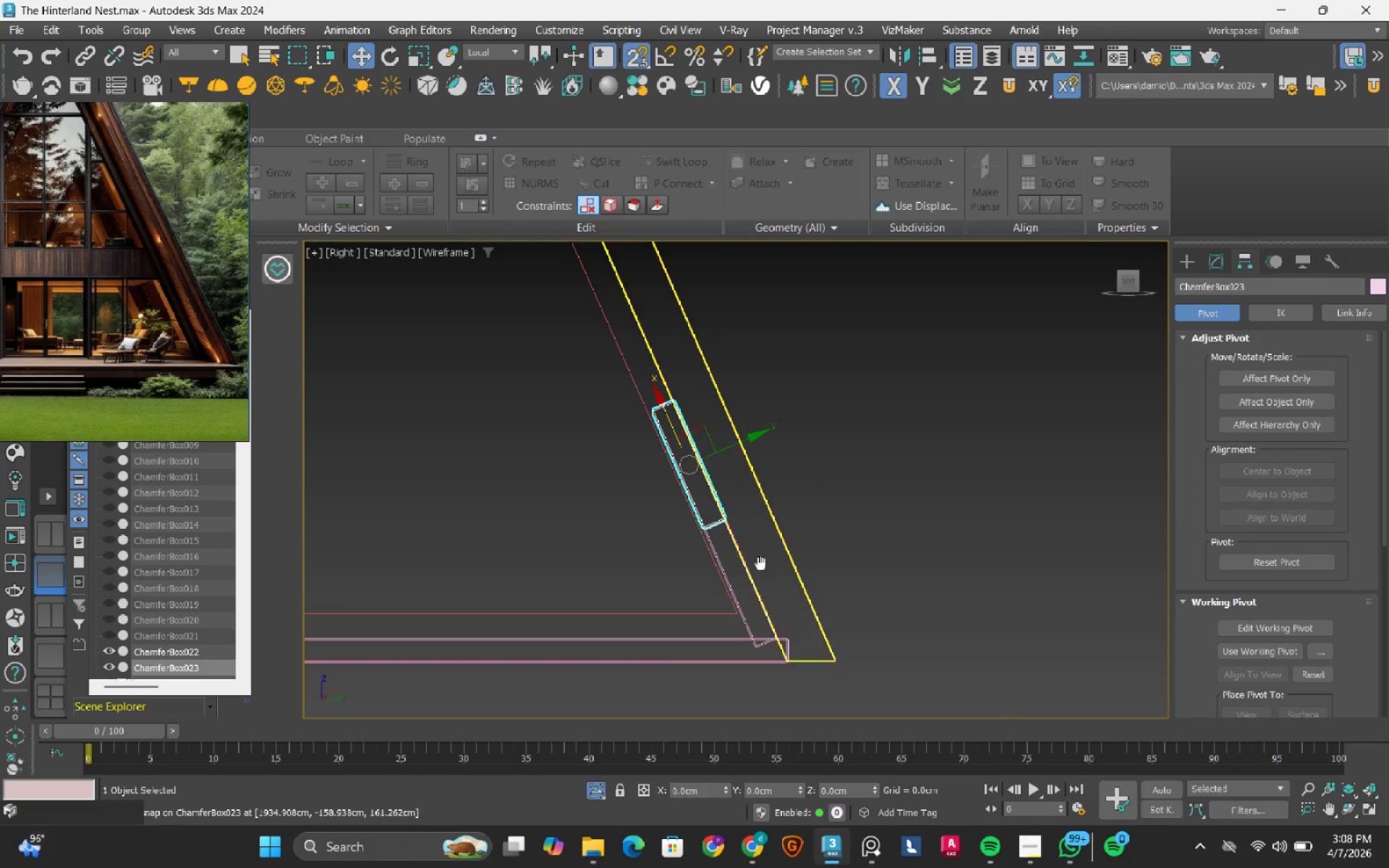 
hold_key(key=ShiftLeft, duration=1.52)
left_click_drag(start_coordinate=[735, 561], to_coordinate=[679, 490])
 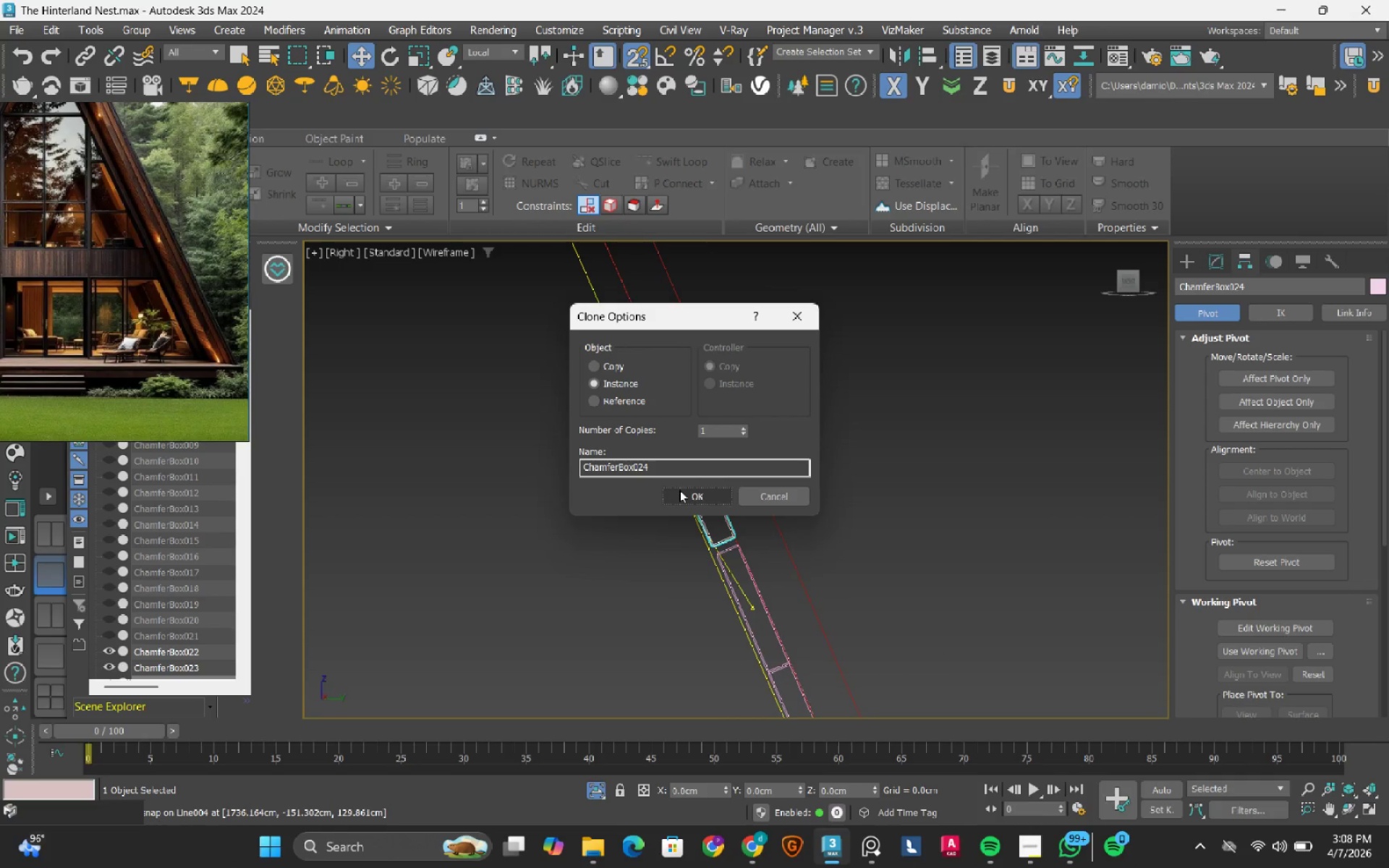 
hold_key(key=ShiftLeft, duration=0.8)
 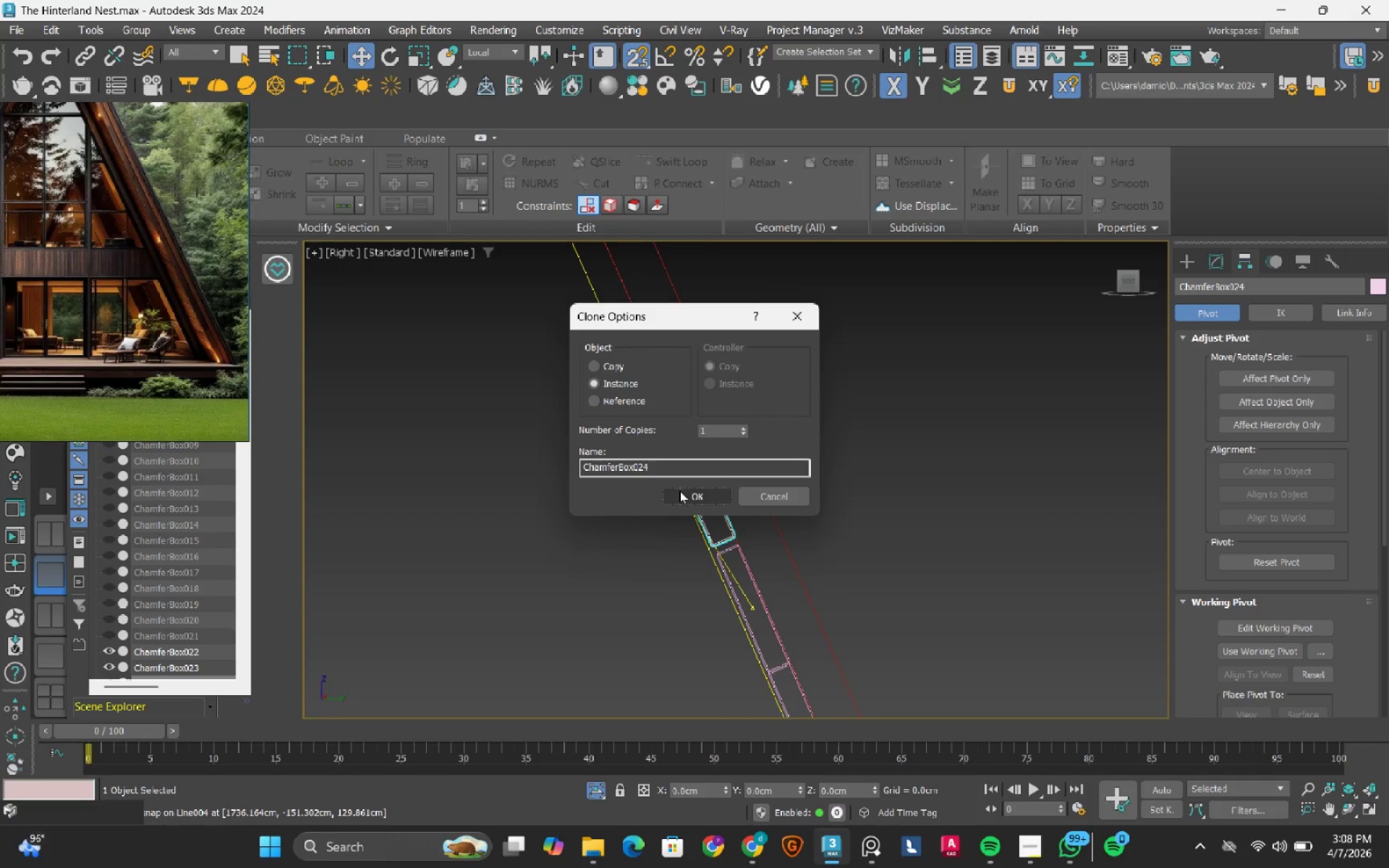 
left_click([682, 492])
 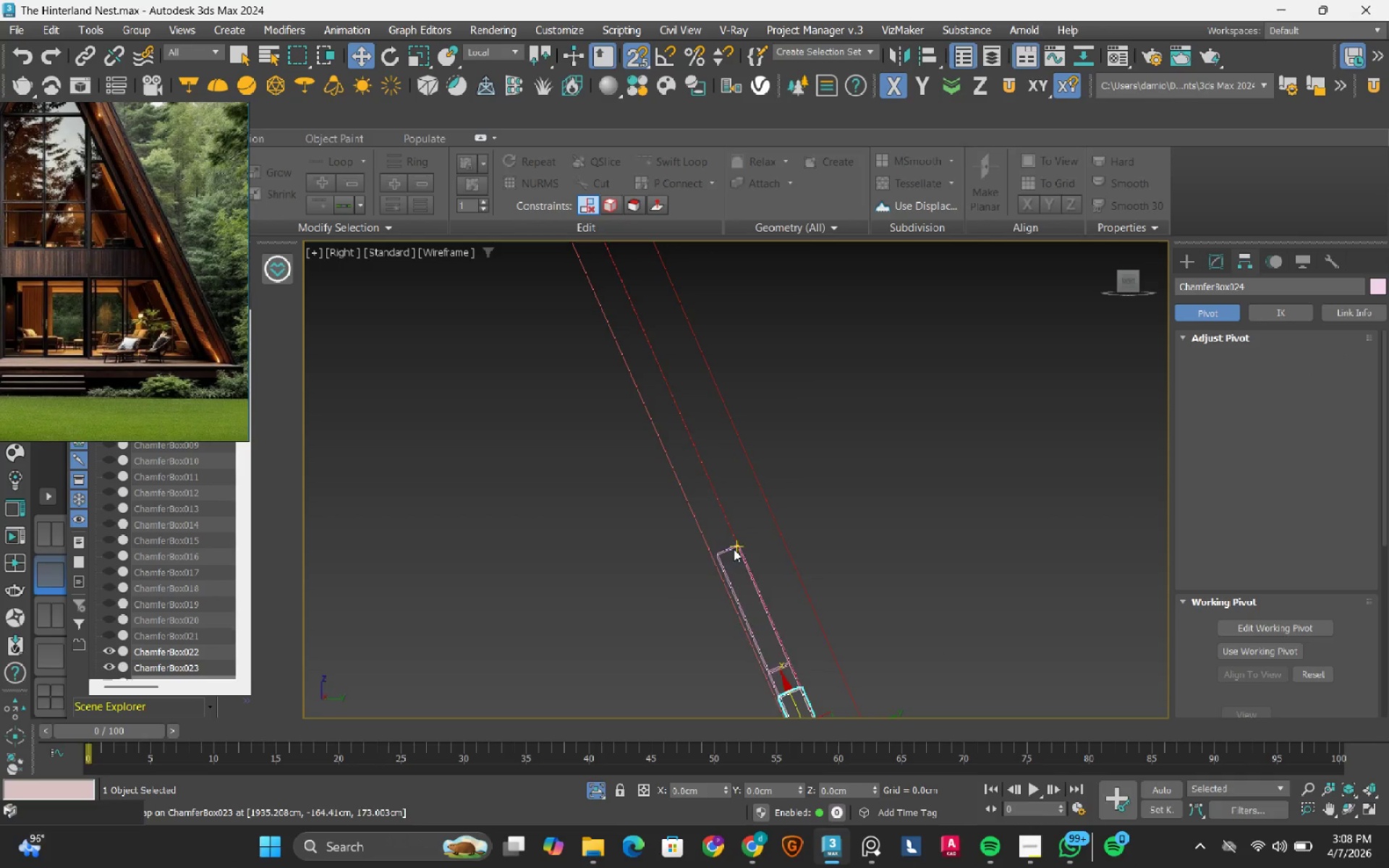 
scroll: coordinate [773, 586], scroll_direction: down, amount: 3.0
 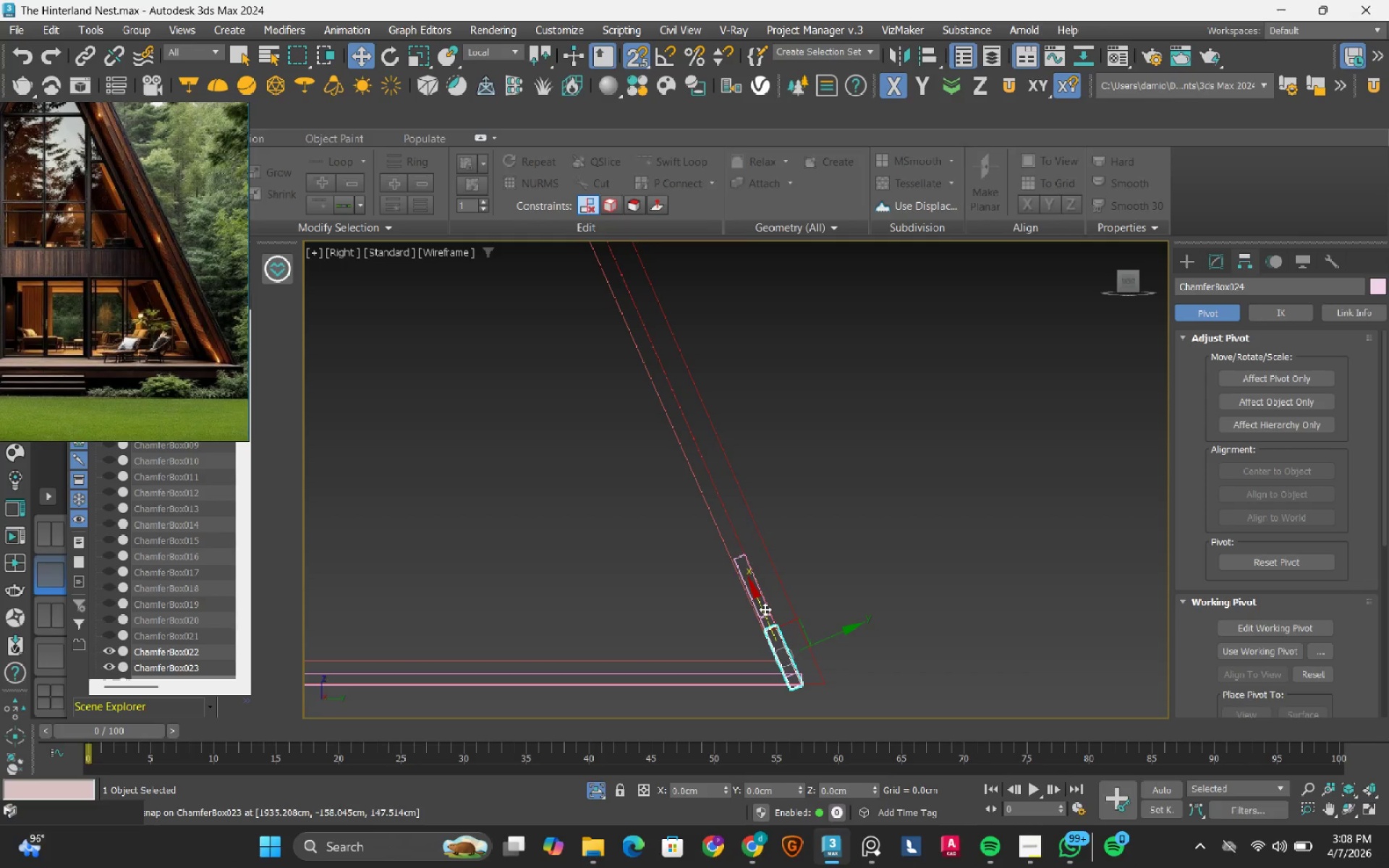 
left_click_drag(start_coordinate=[760, 608], to_coordinate=[660, 499])
 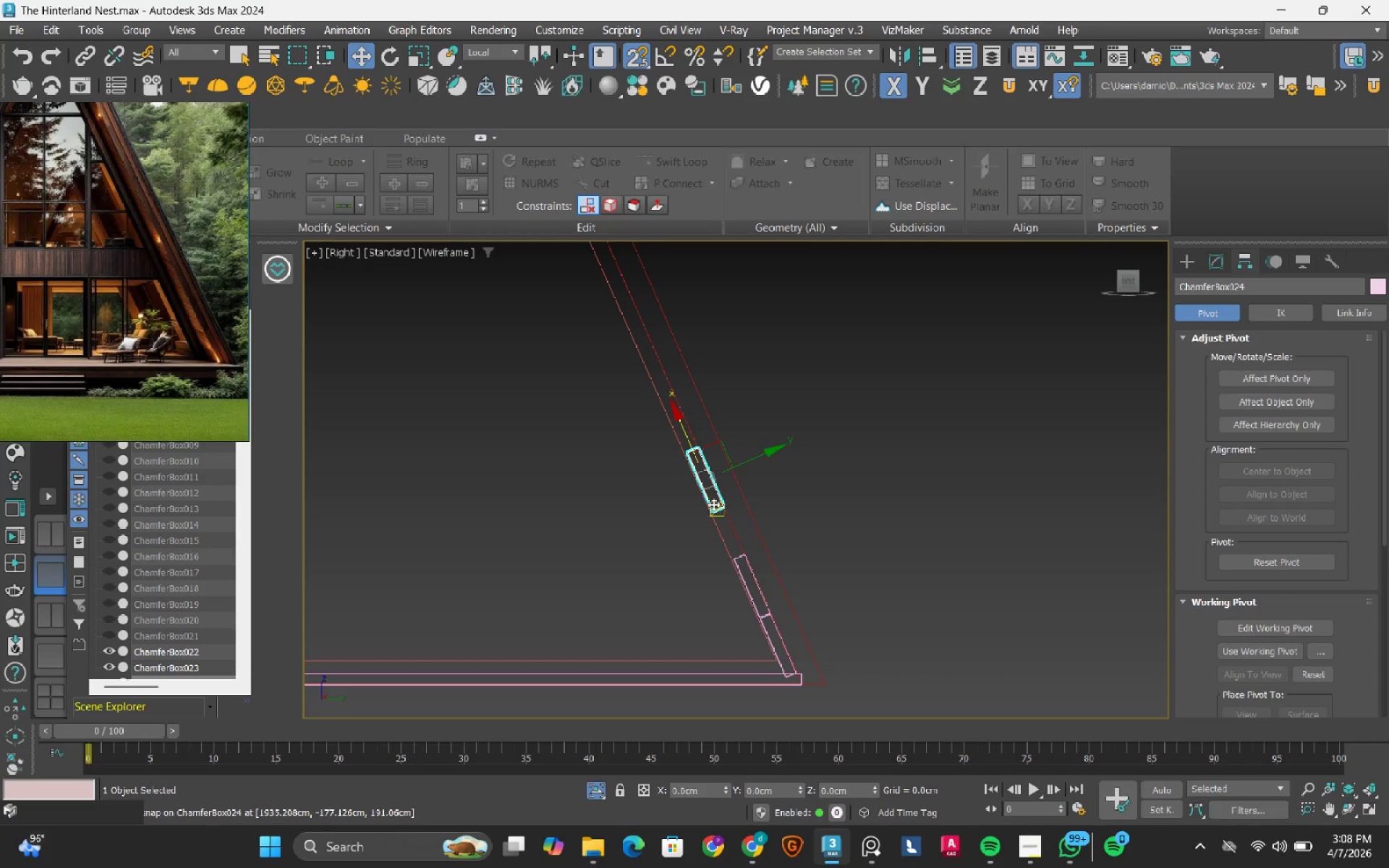 
scroll: coordinate [700, 439], scroll_direction: up, amount: 5.0
 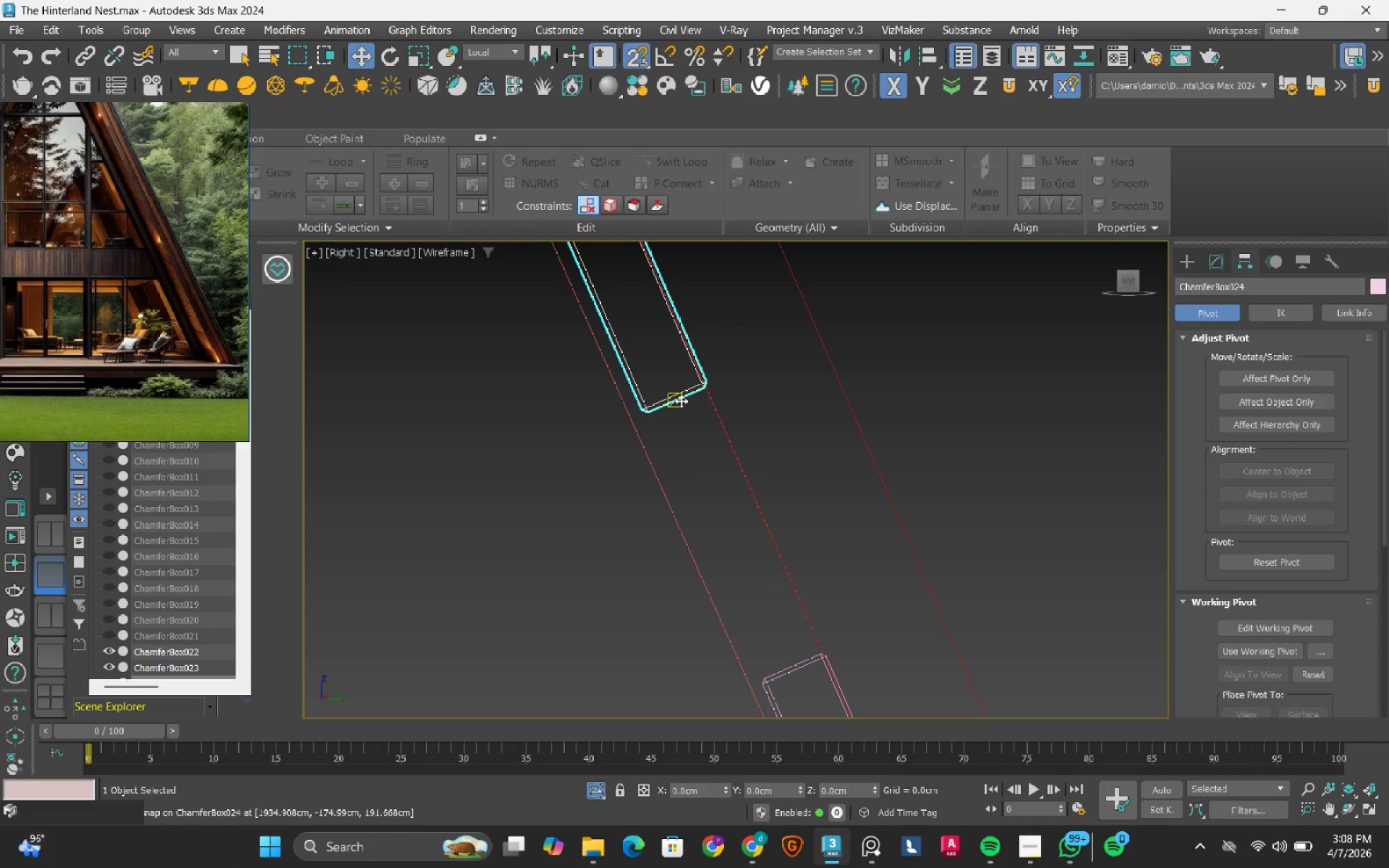 
left_click_drag(start_coordinate=[681, 401], to_coordinate=[770, 658])
 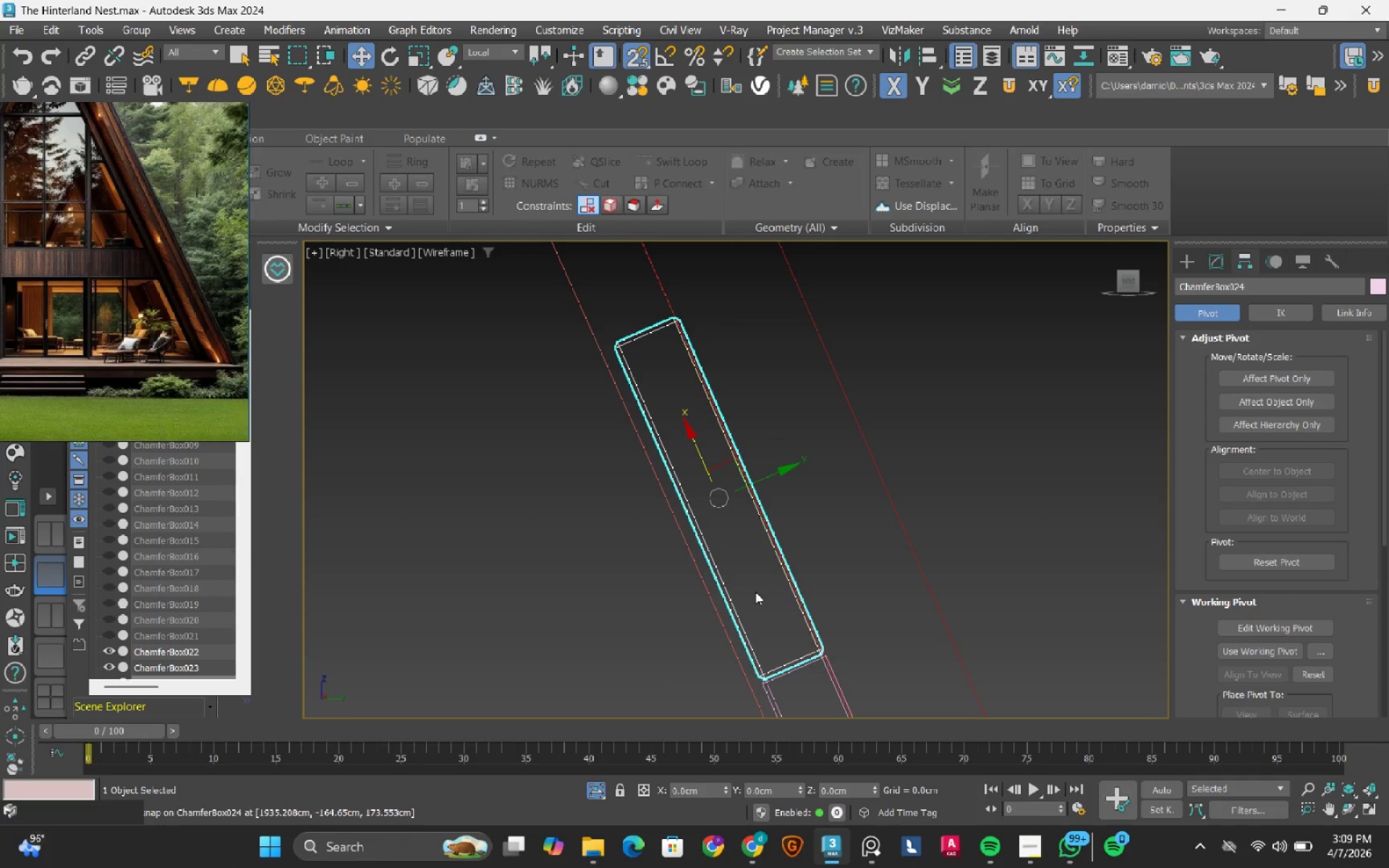 
scroll: coordinate [752, 591], scroll_direction: down, amount: 2.0
 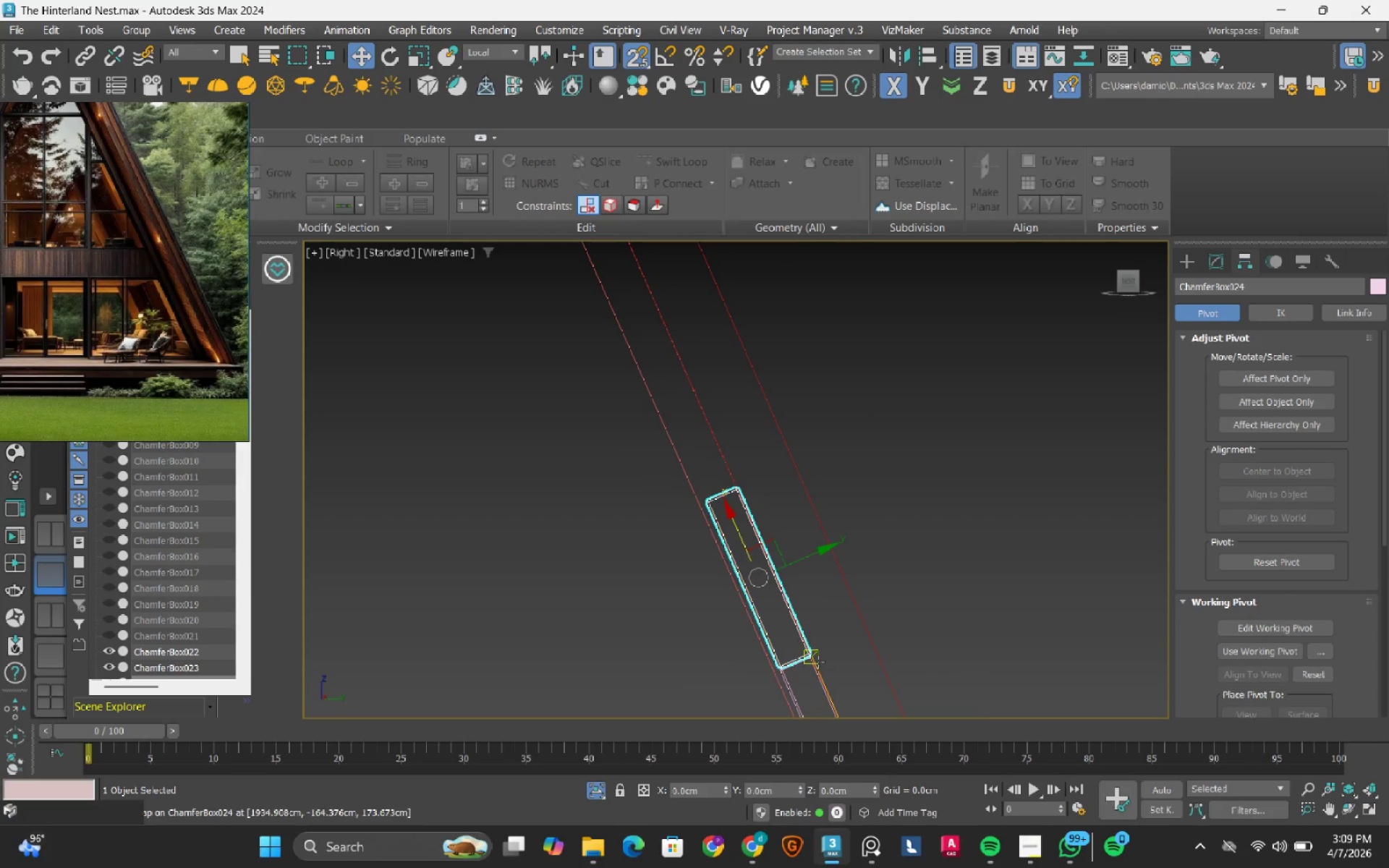 
scroll: coordinate [819, 663], scroll_direction: up, amount: 5.0
 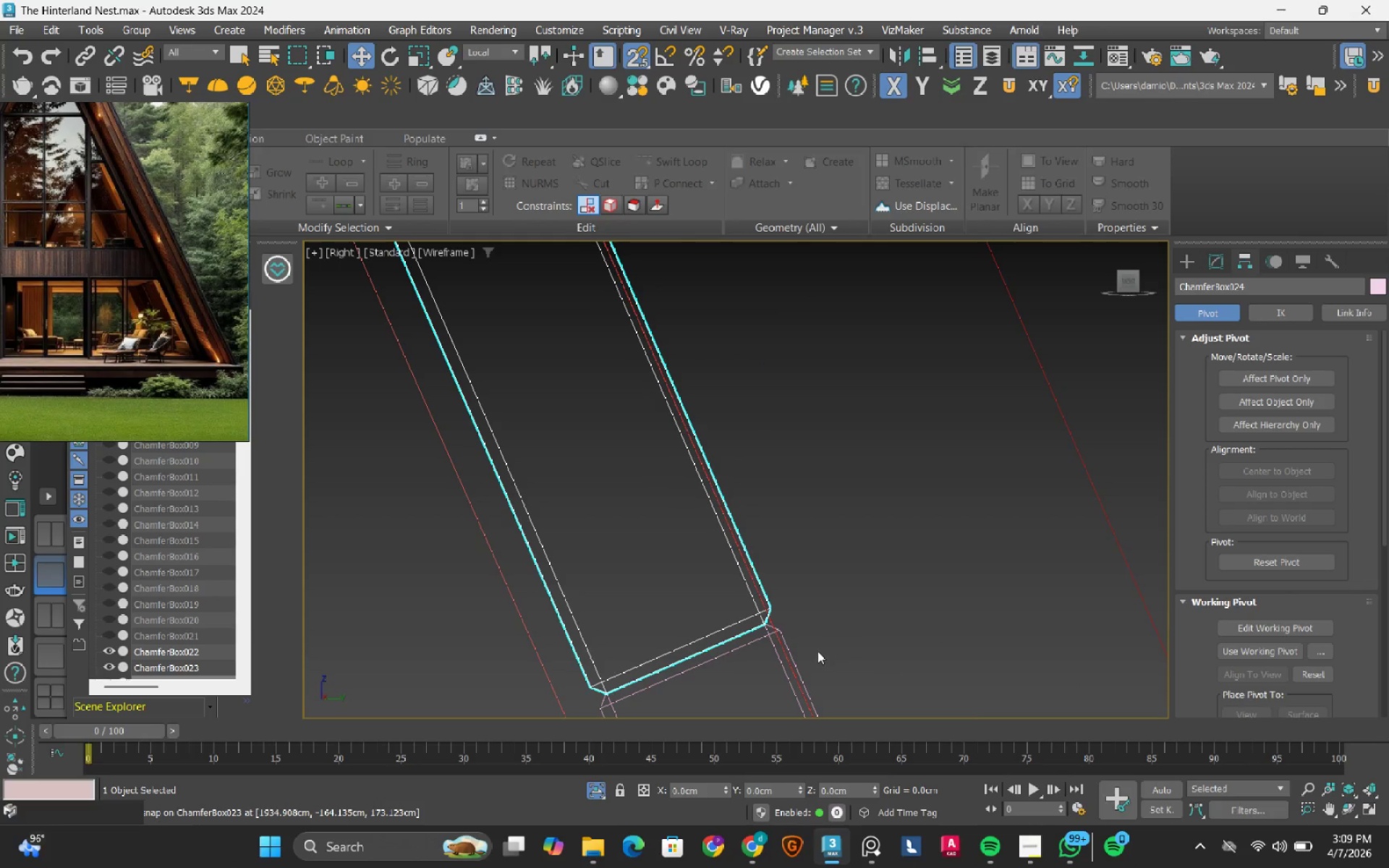 
scroll: coordinate [816, 650], scroll_direction: down, amount: 3.0
 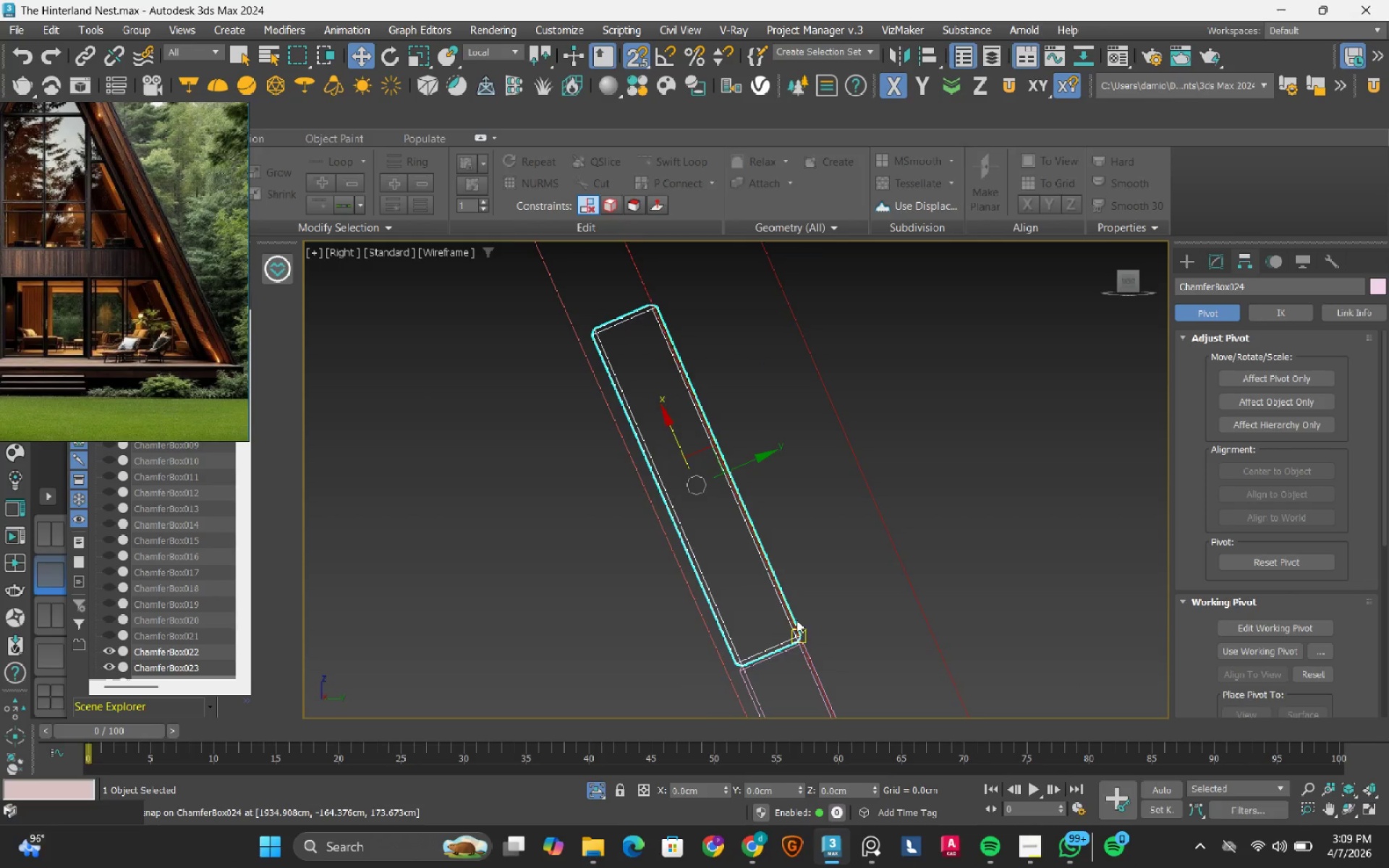 
scroll: coordinate [802, 633], scroll_direction: up, amount: 4.0
 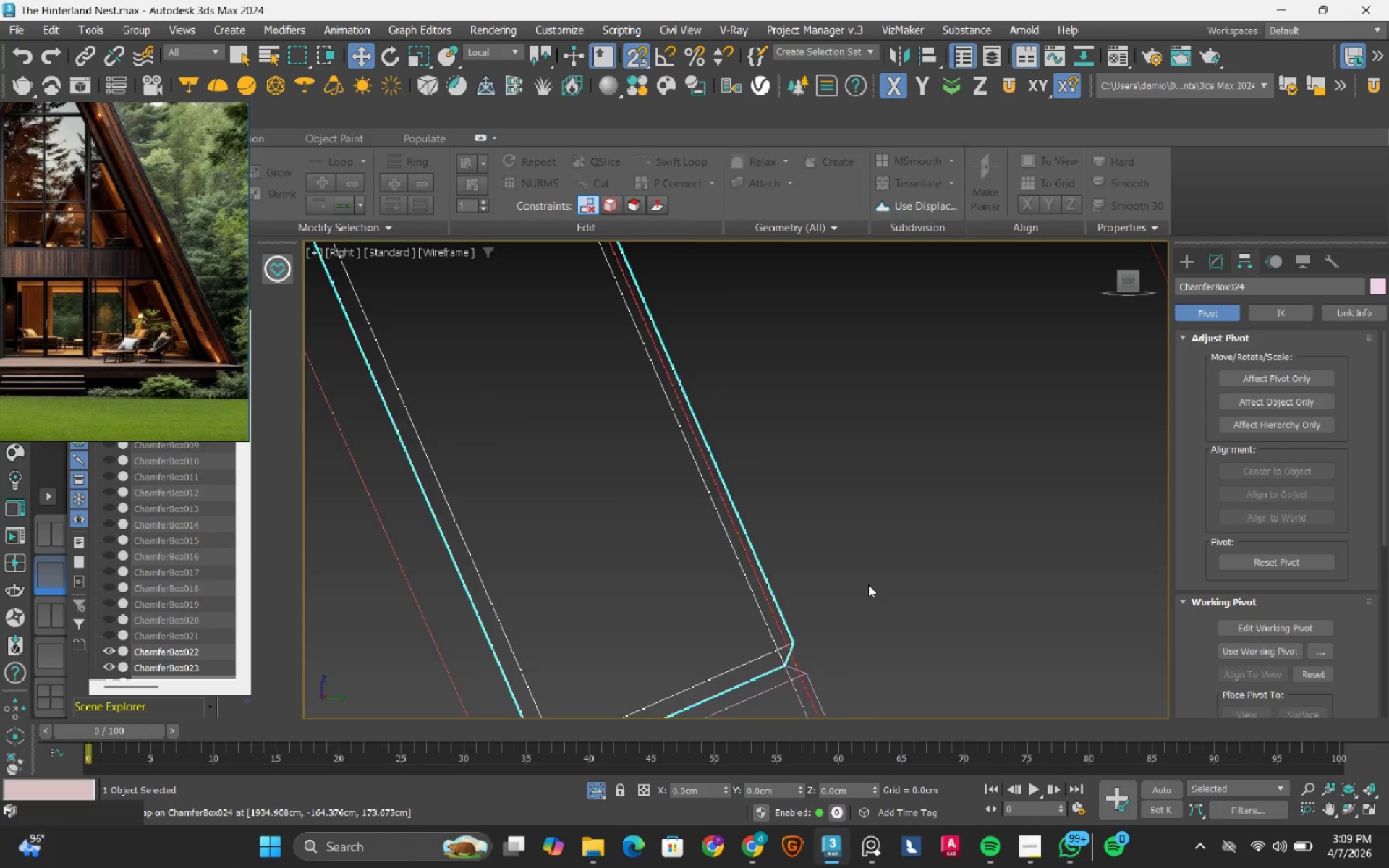 
scroll: coordinate [766, 606], scroll_direction: down, amount: 8.0
 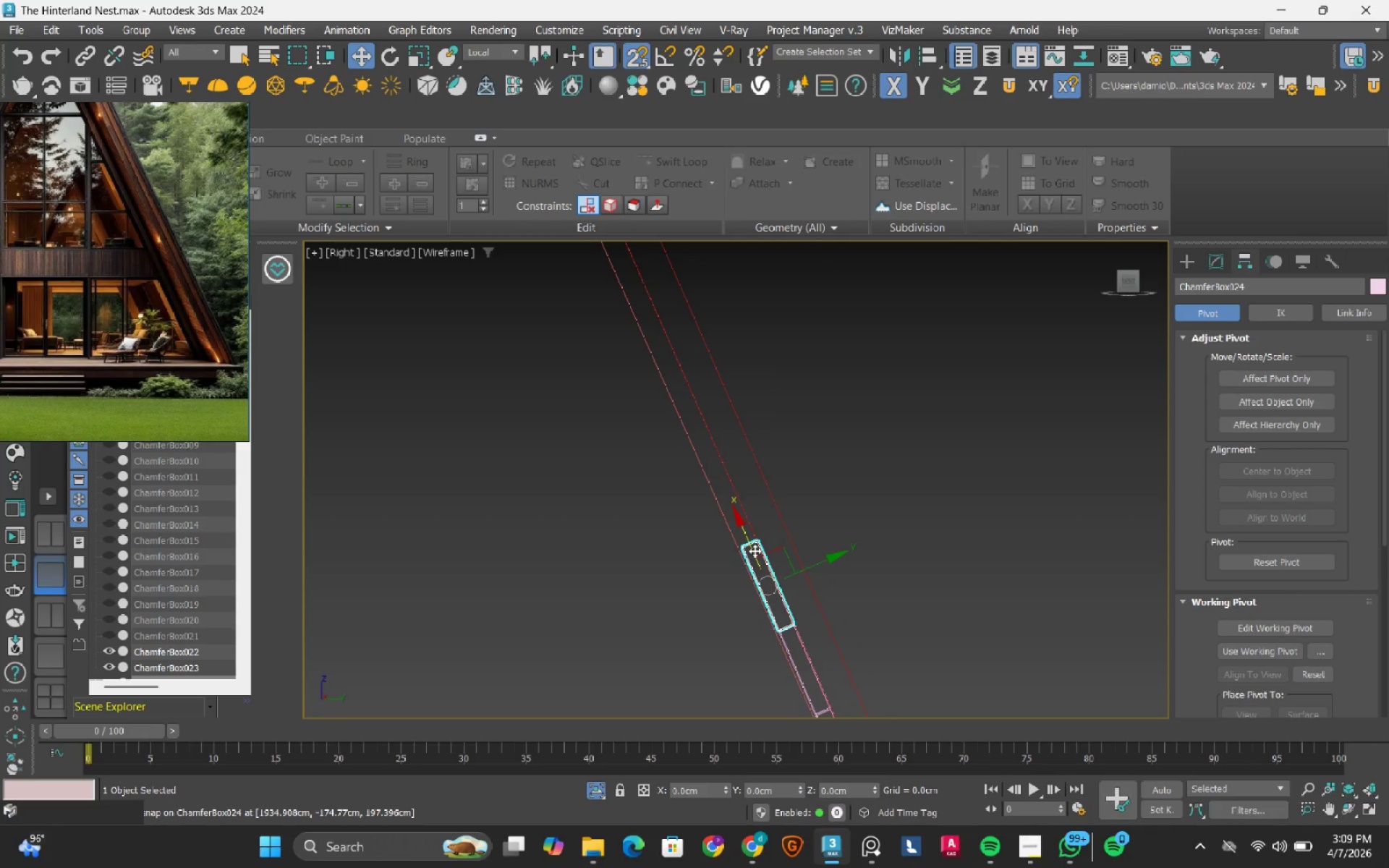 
key(S)
 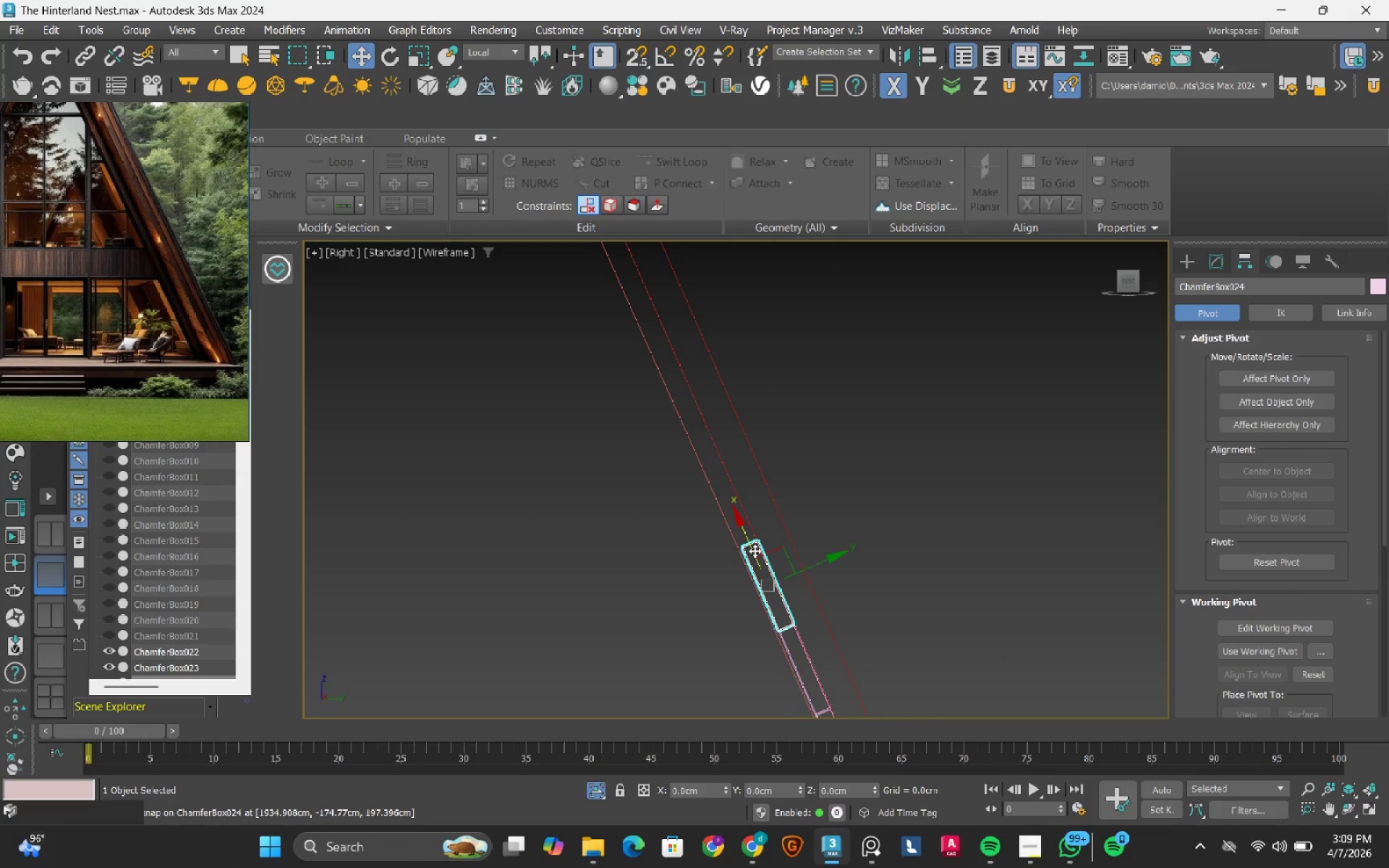 
hold_key(key=ShiftLeft, duration=1.5)
left_click_drag(start_coordinate=[755, 550], to_coordinate=[692, 474])
 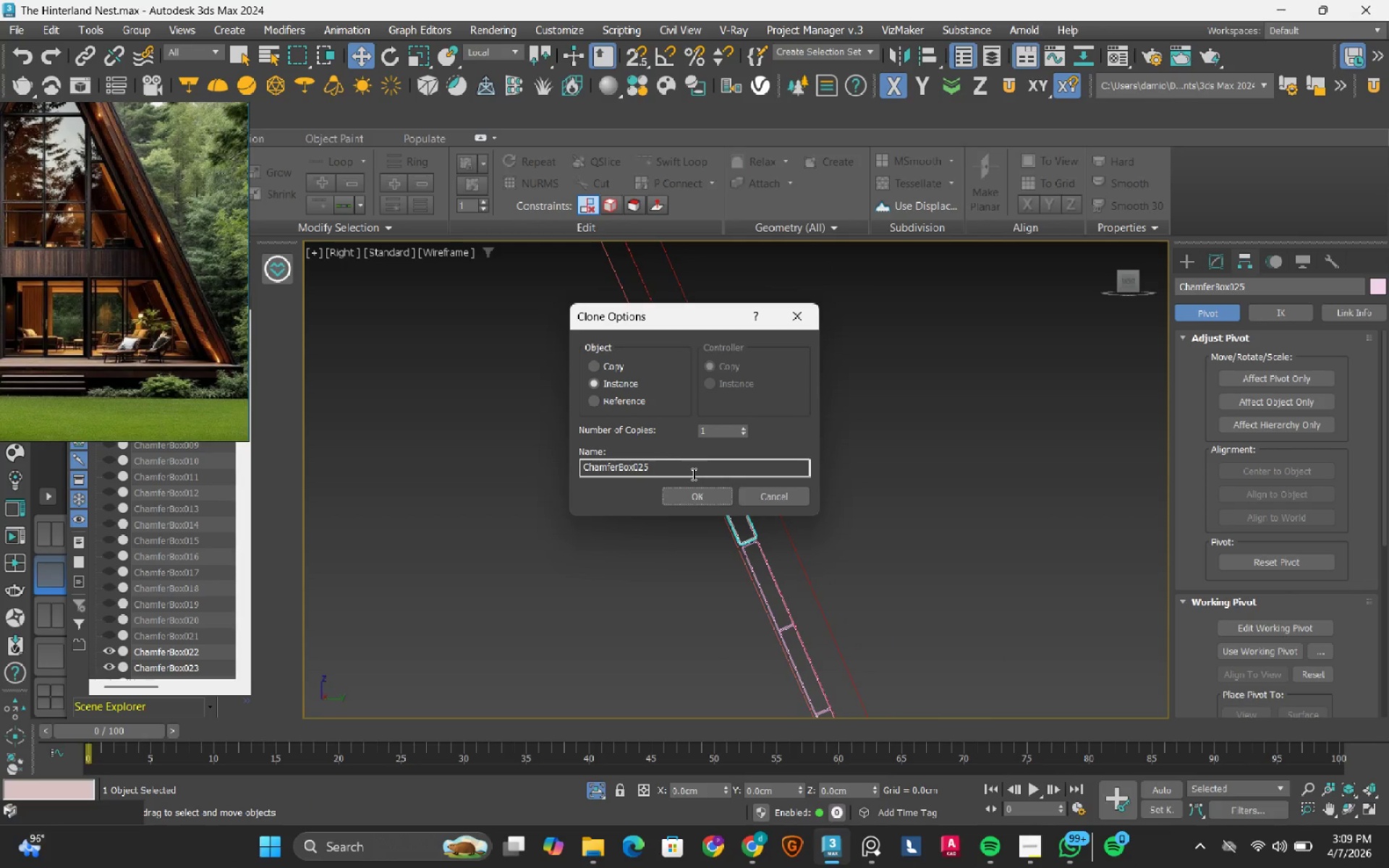 
hold_key(key=ShiftLeft, duration=1.25)
 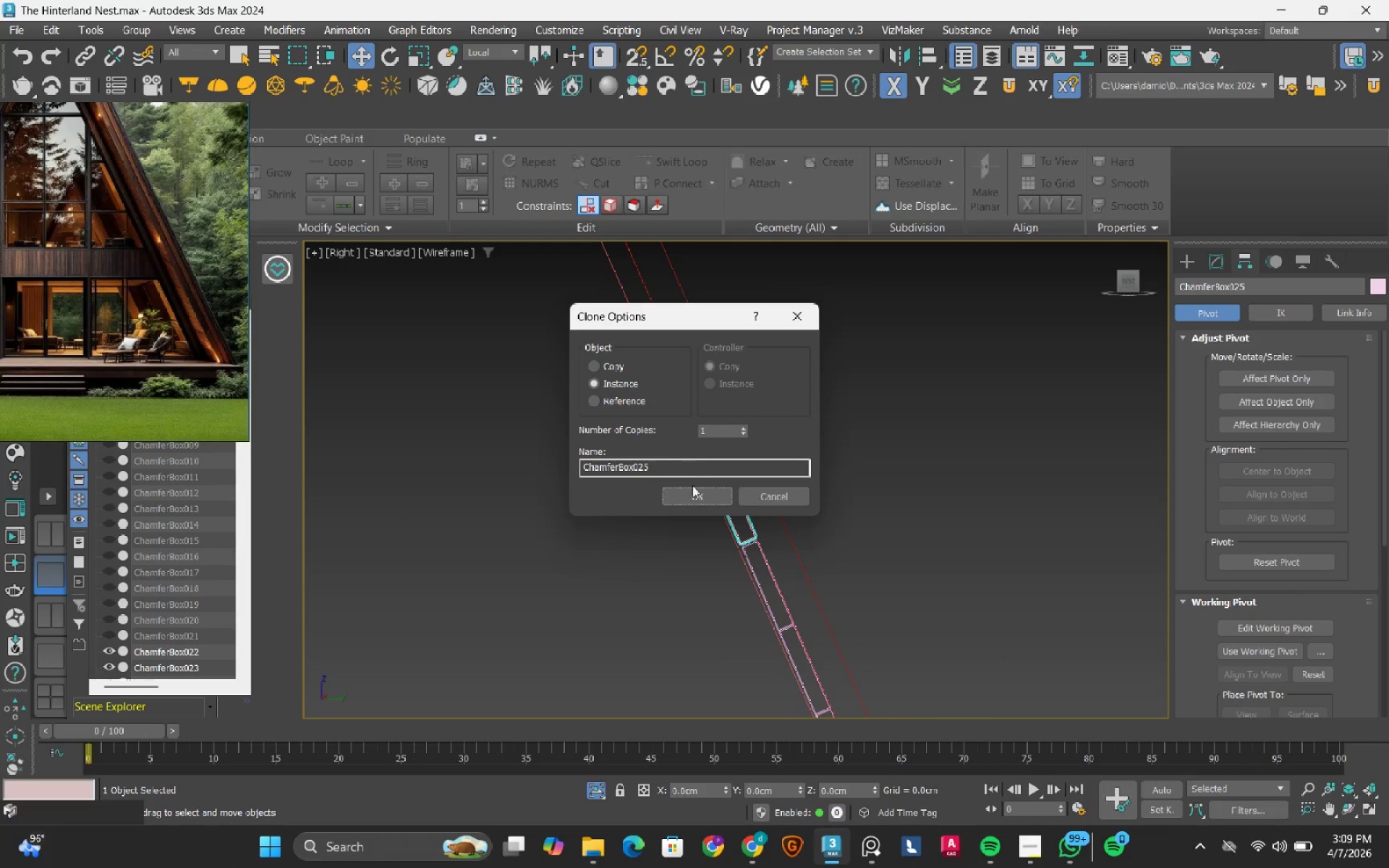 
left_click([692, 490])
 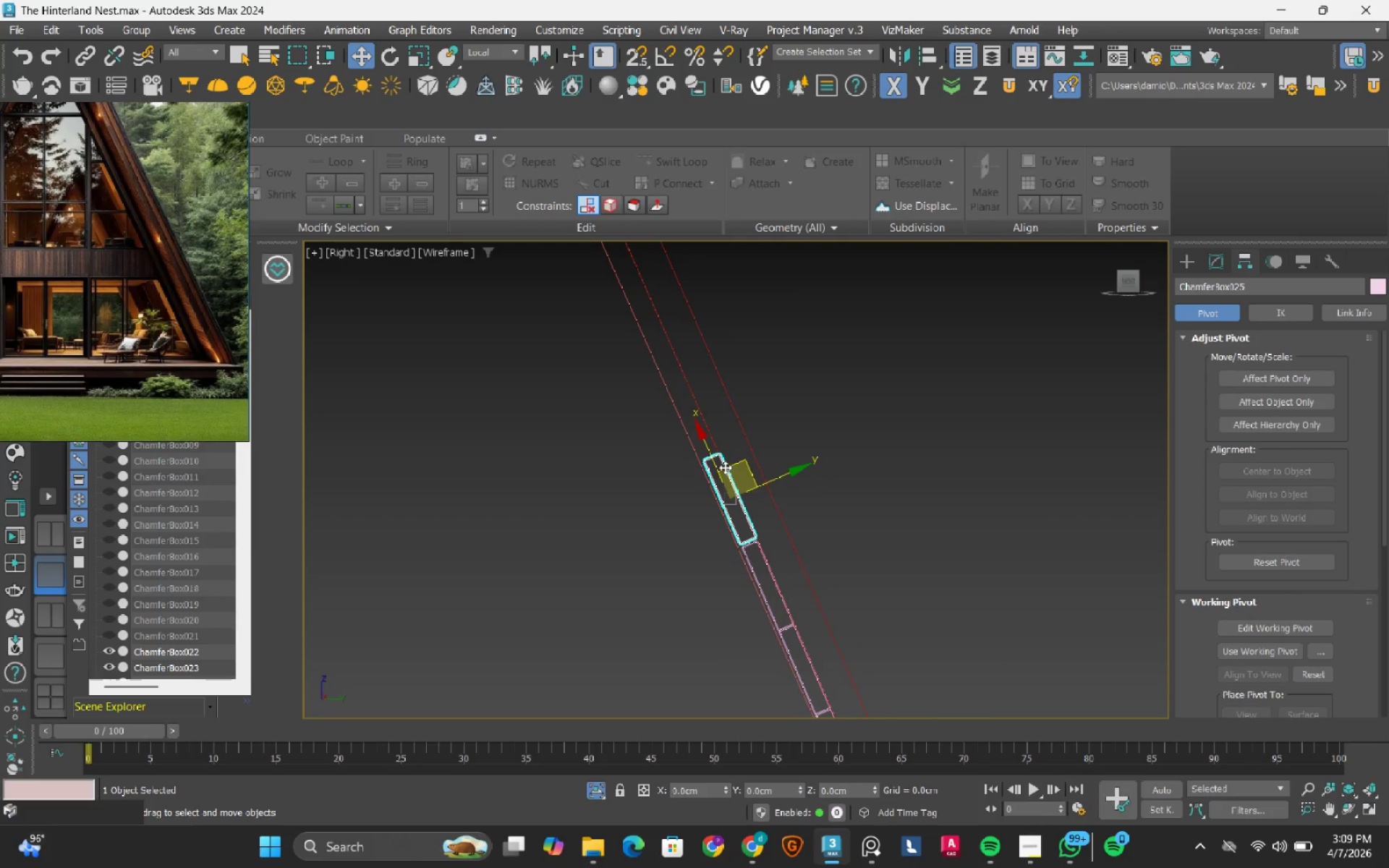 
hold_key(key=ShiftLeft, duration=1.51)
left_click_drag(start_coordinate=[714, 461], to_coordinate=[665, 373])
 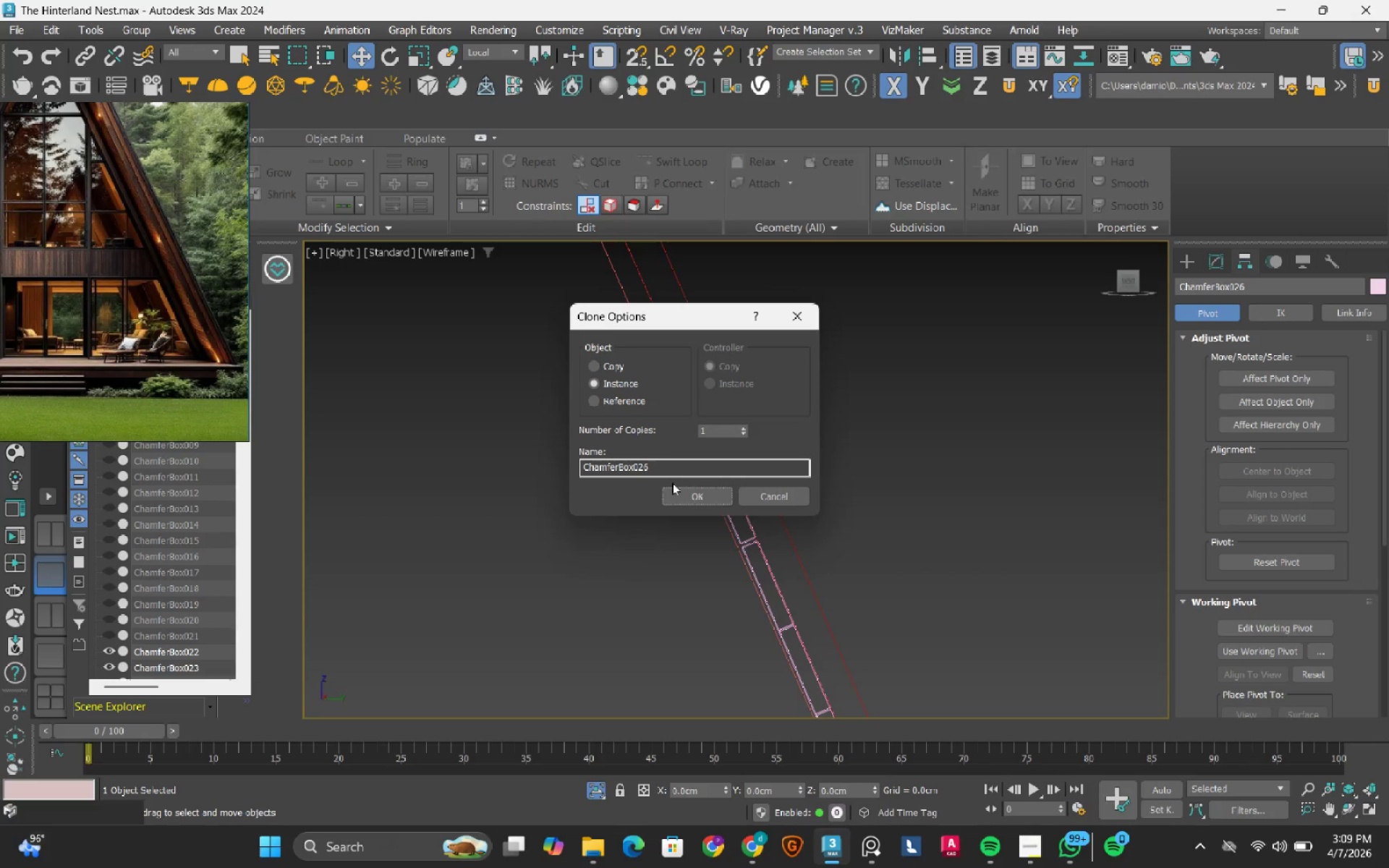 
key(Shift+ShiftLeft)
 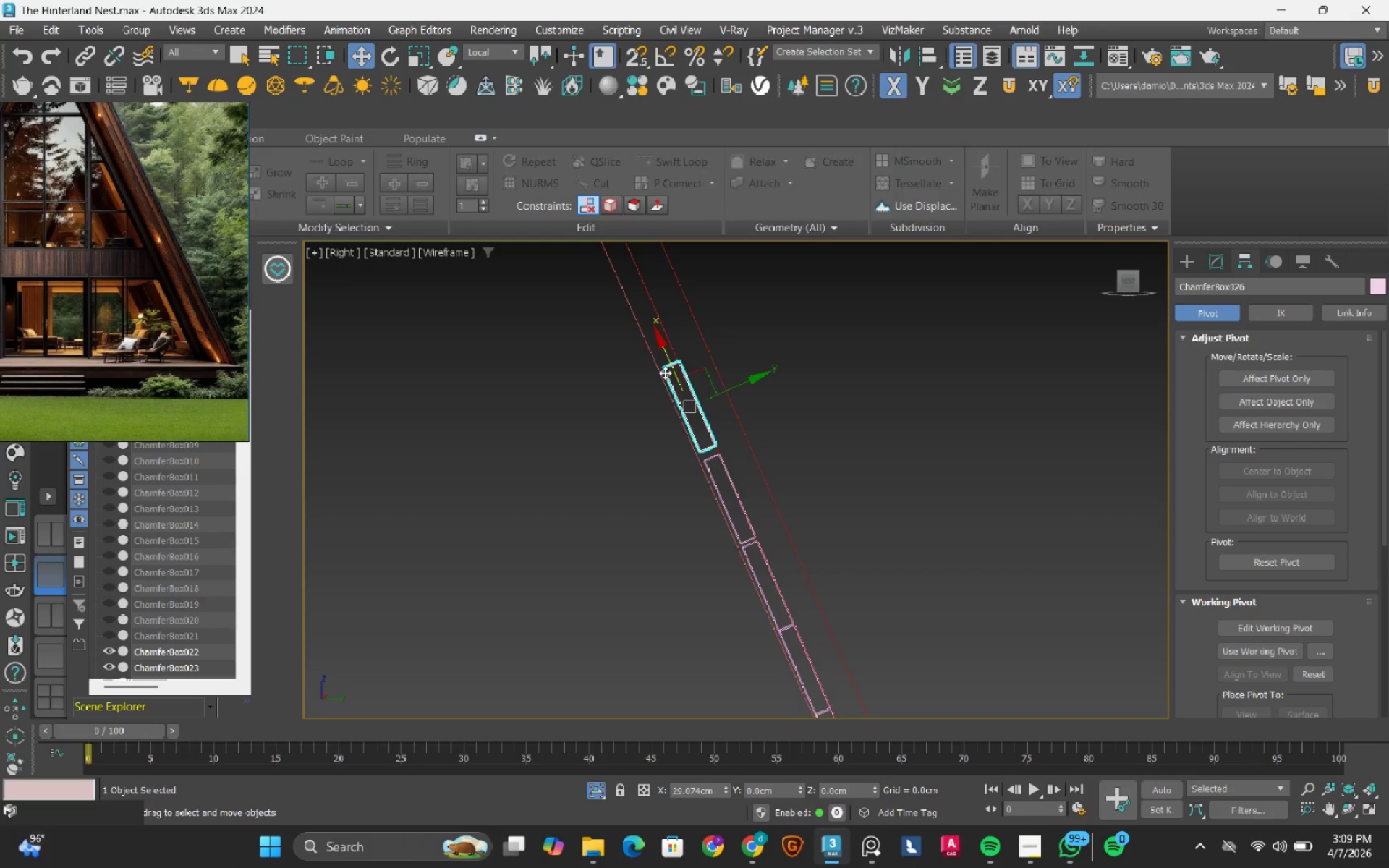 
key(Shift+ShiftLeft)
 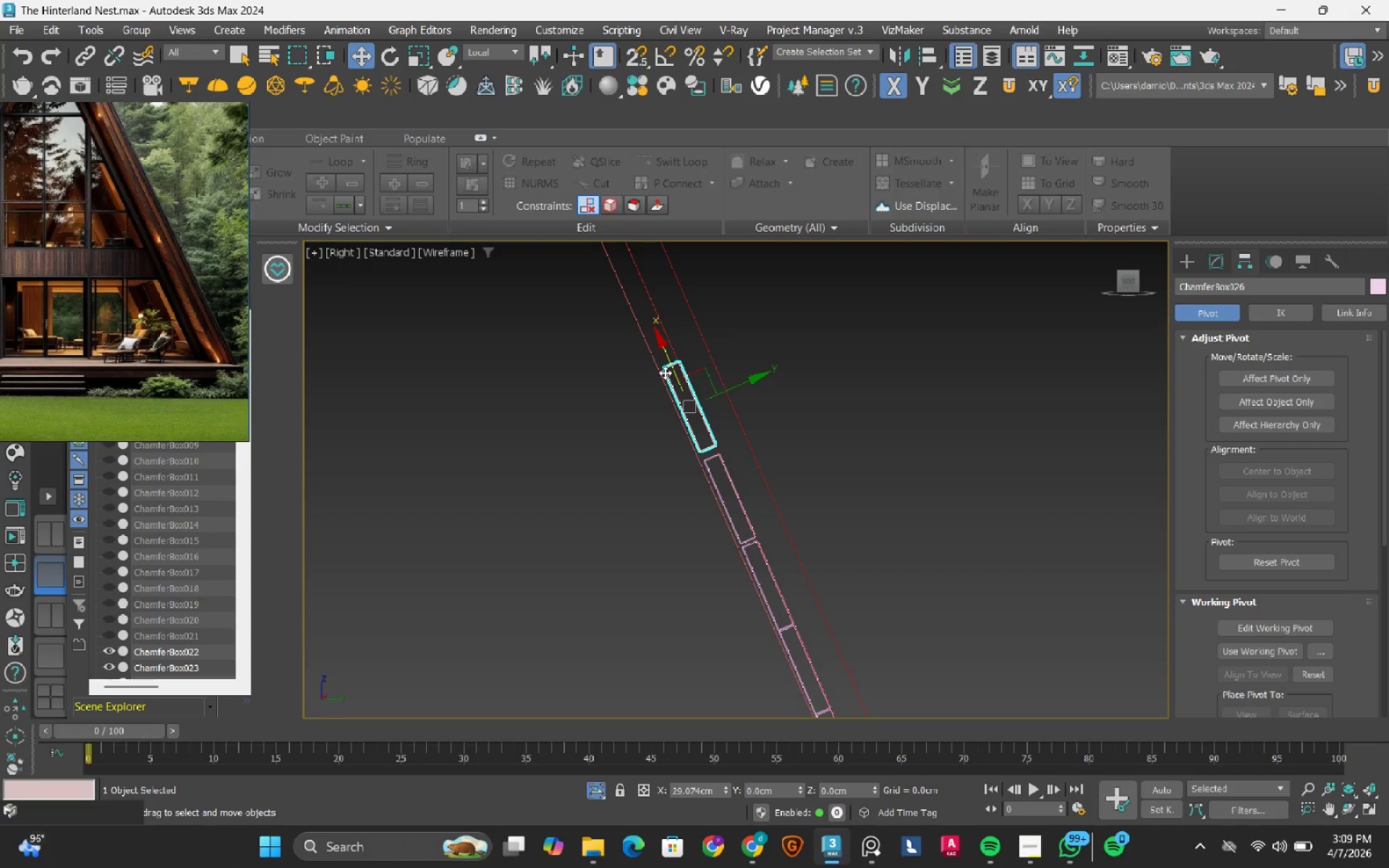 
key(Shift+ShiftLeft)
 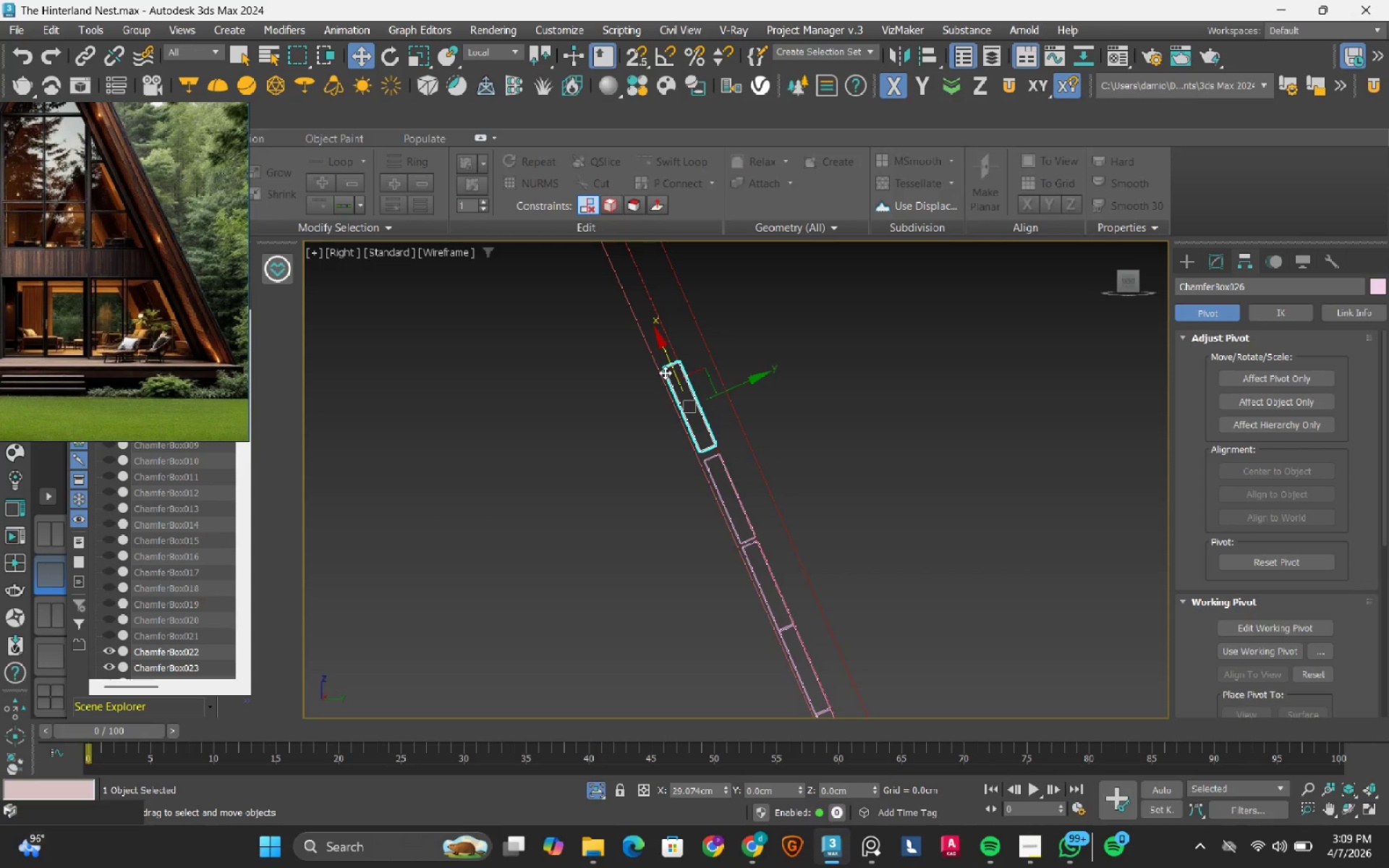 
key(Shift+ShiftLeft)
 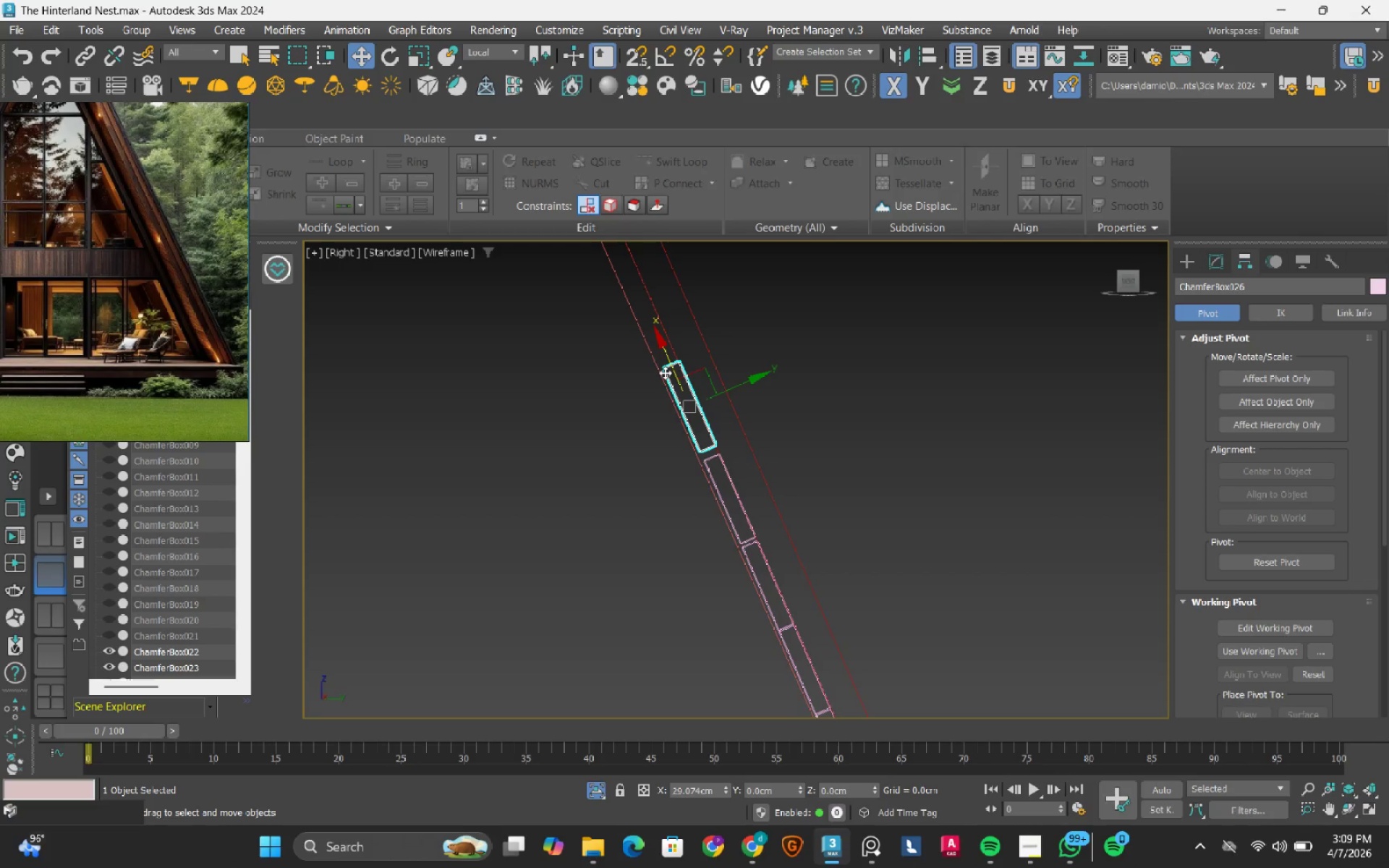 
key(Shift+ShiftLeft)
 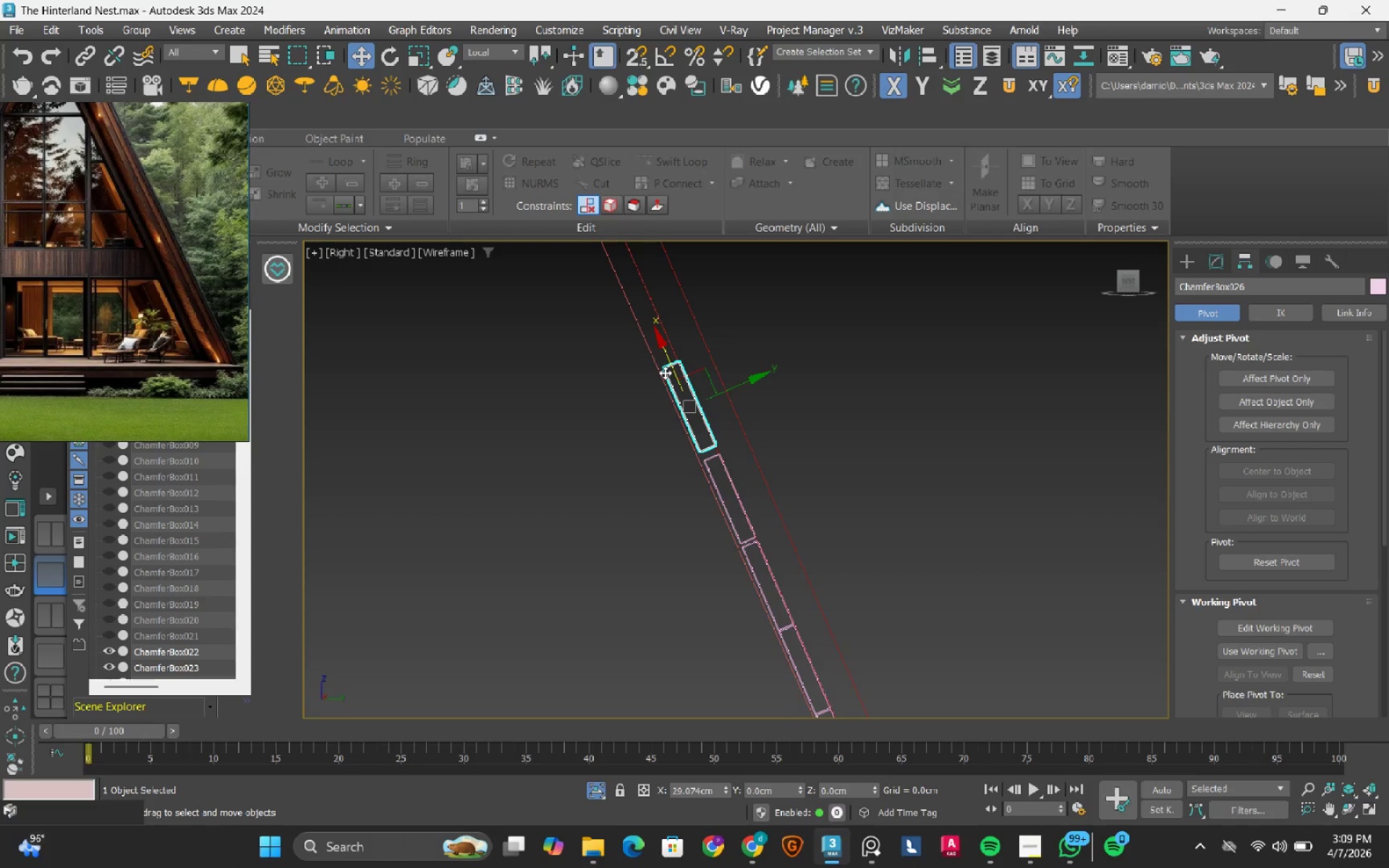 
hold_key(key=ShiftLeft, duration=3.14)
left_click([675, 492])
 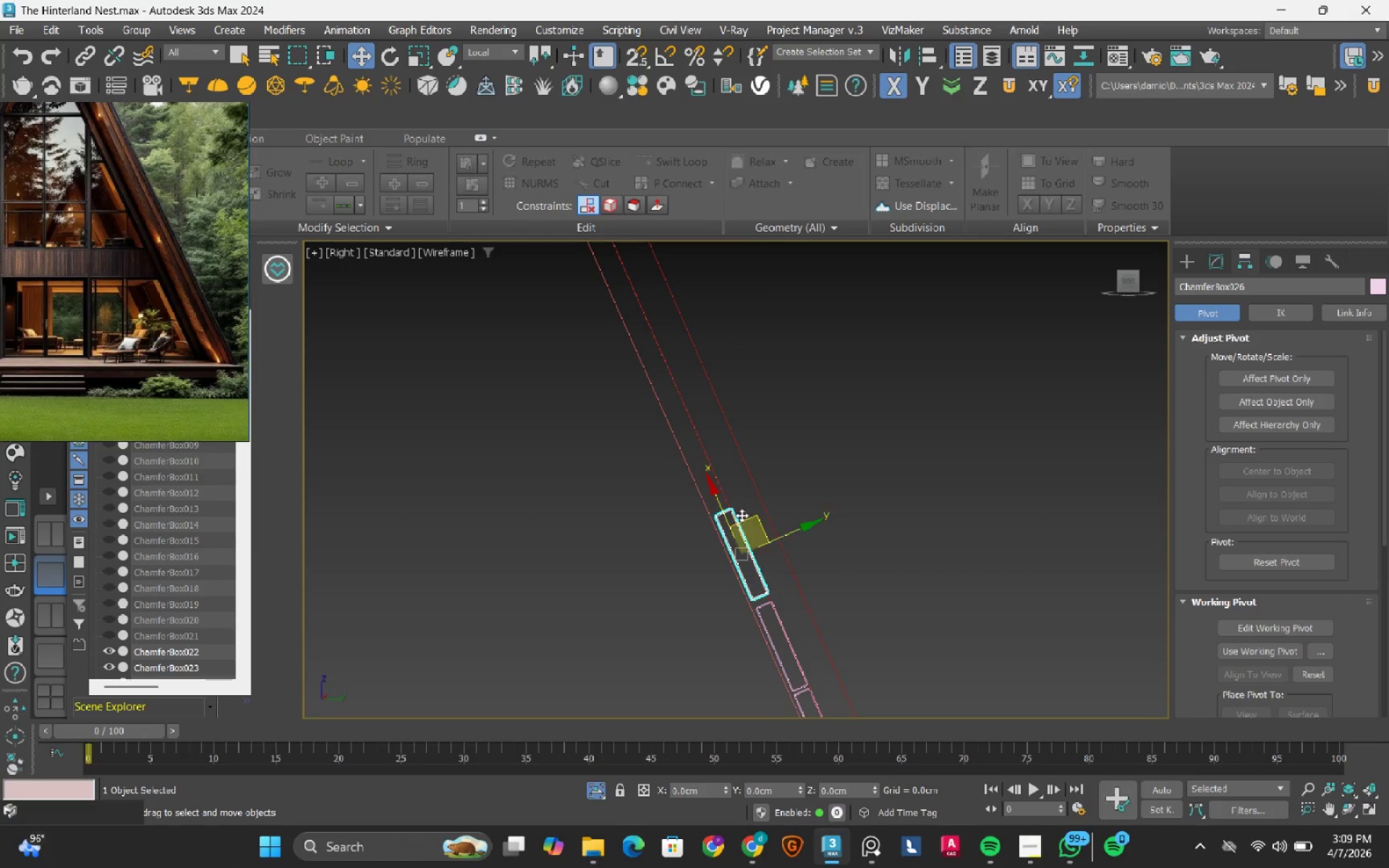 
hold_key(key=ShiftLeft, duration=1.51)
left_click_drag(start_coordinate=[727, 519], to_coordinate=[685, 433])
 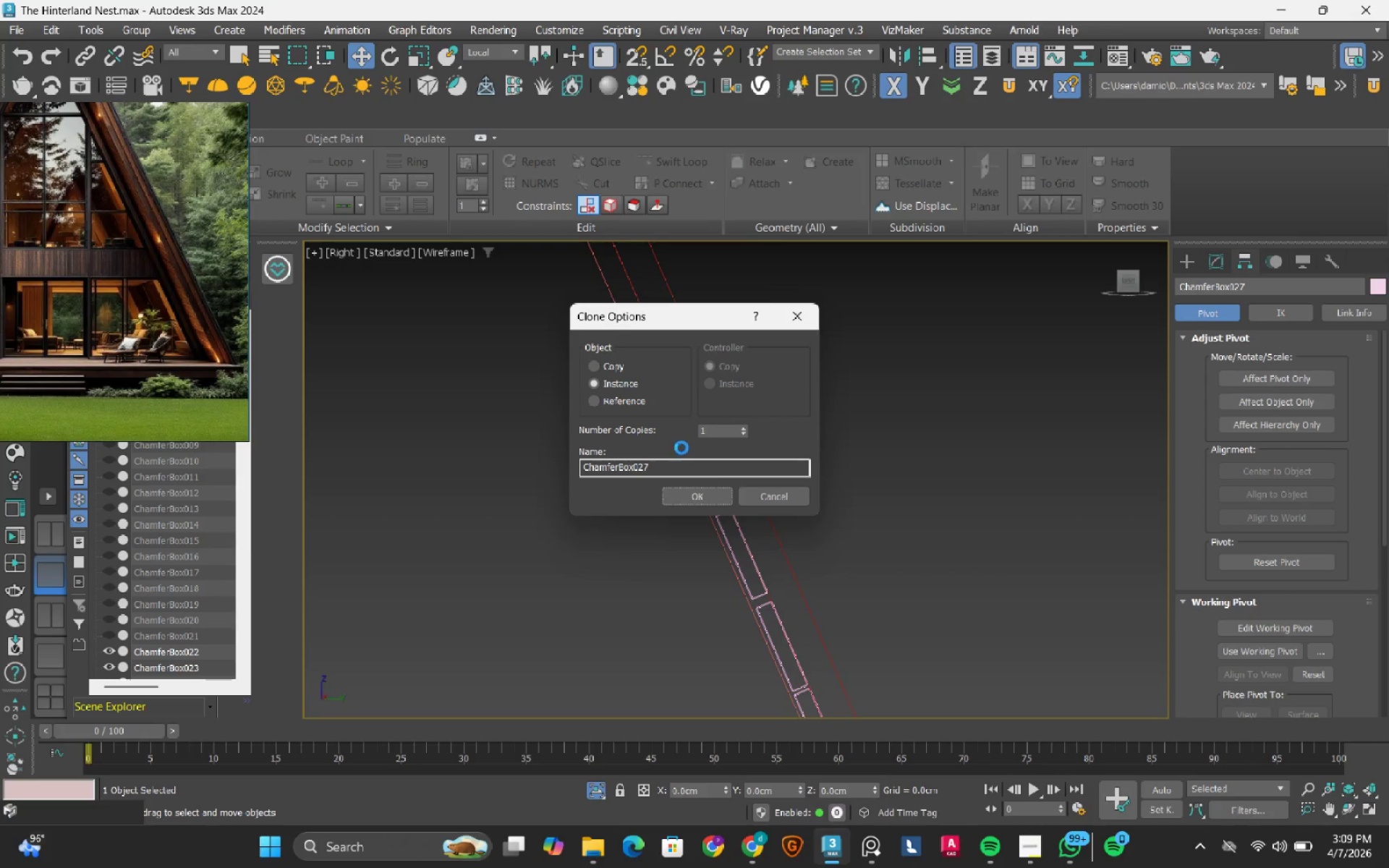 
hold_key(key=ShiftLeft, duration=0.59)
 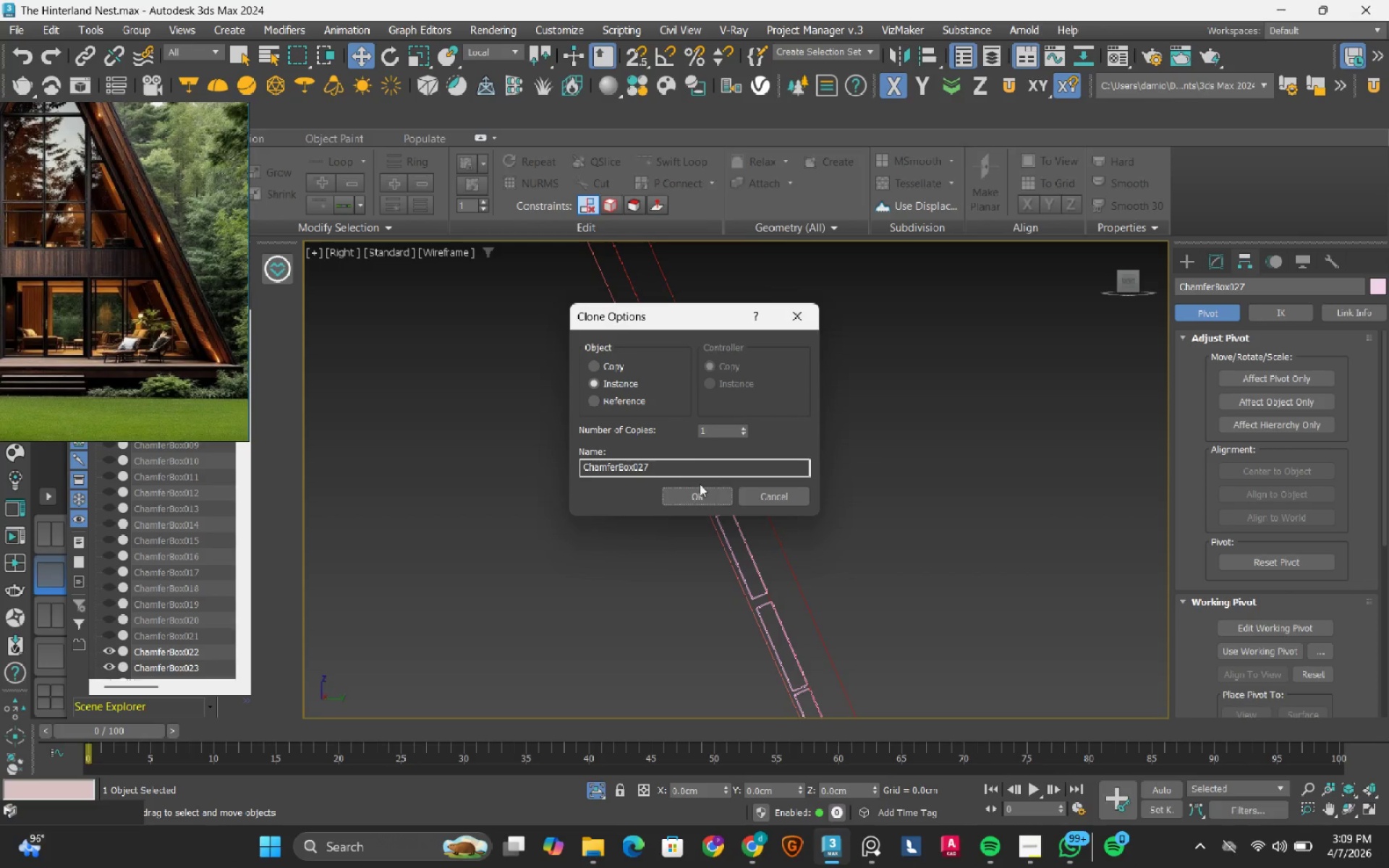 
left_click([684, 490])
 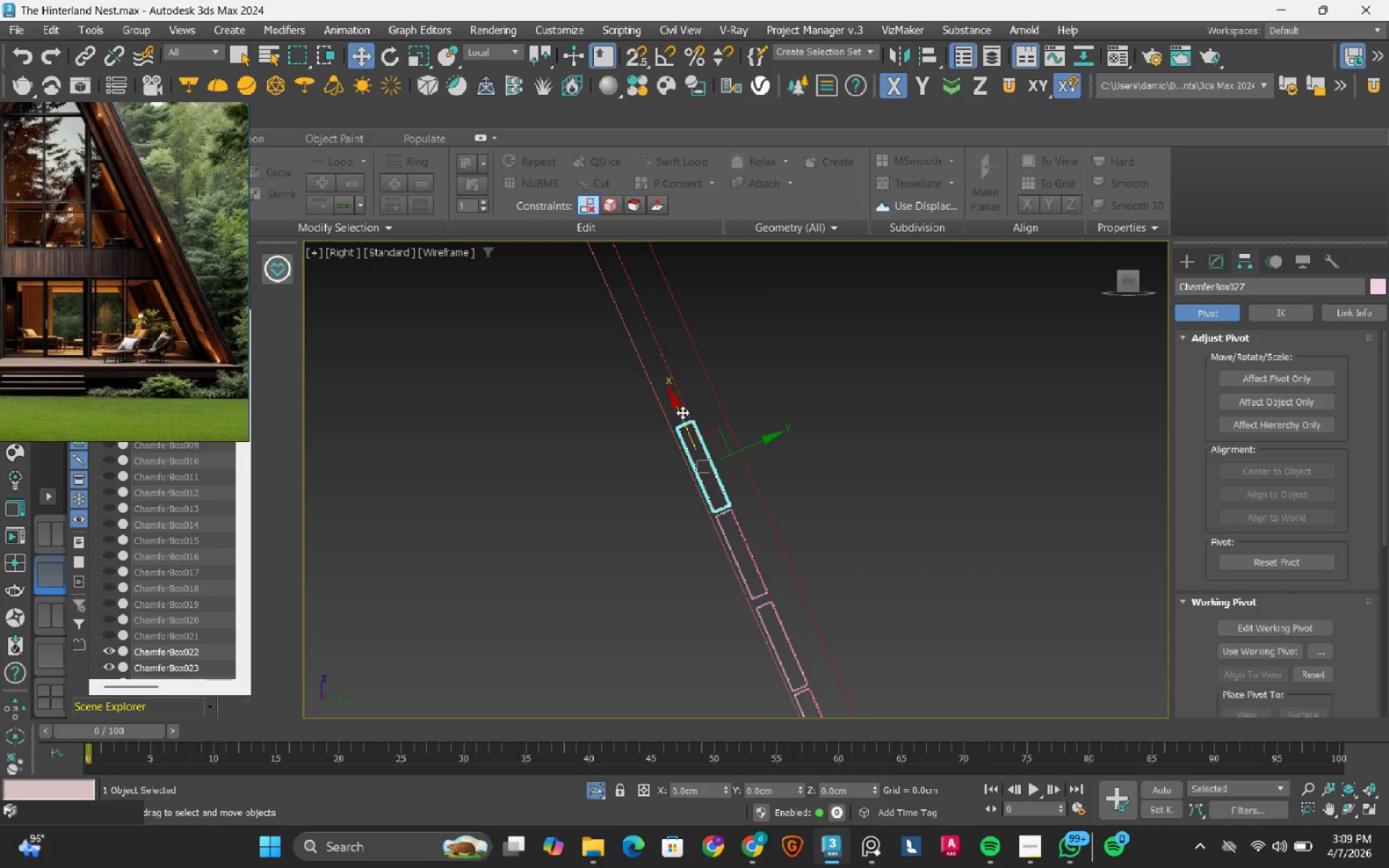 
hold_key(key=ShiftLeft, duration=0.86)
left_click_drag(start_coordinate=[682, 412], to_coordinate=[645, 323])
 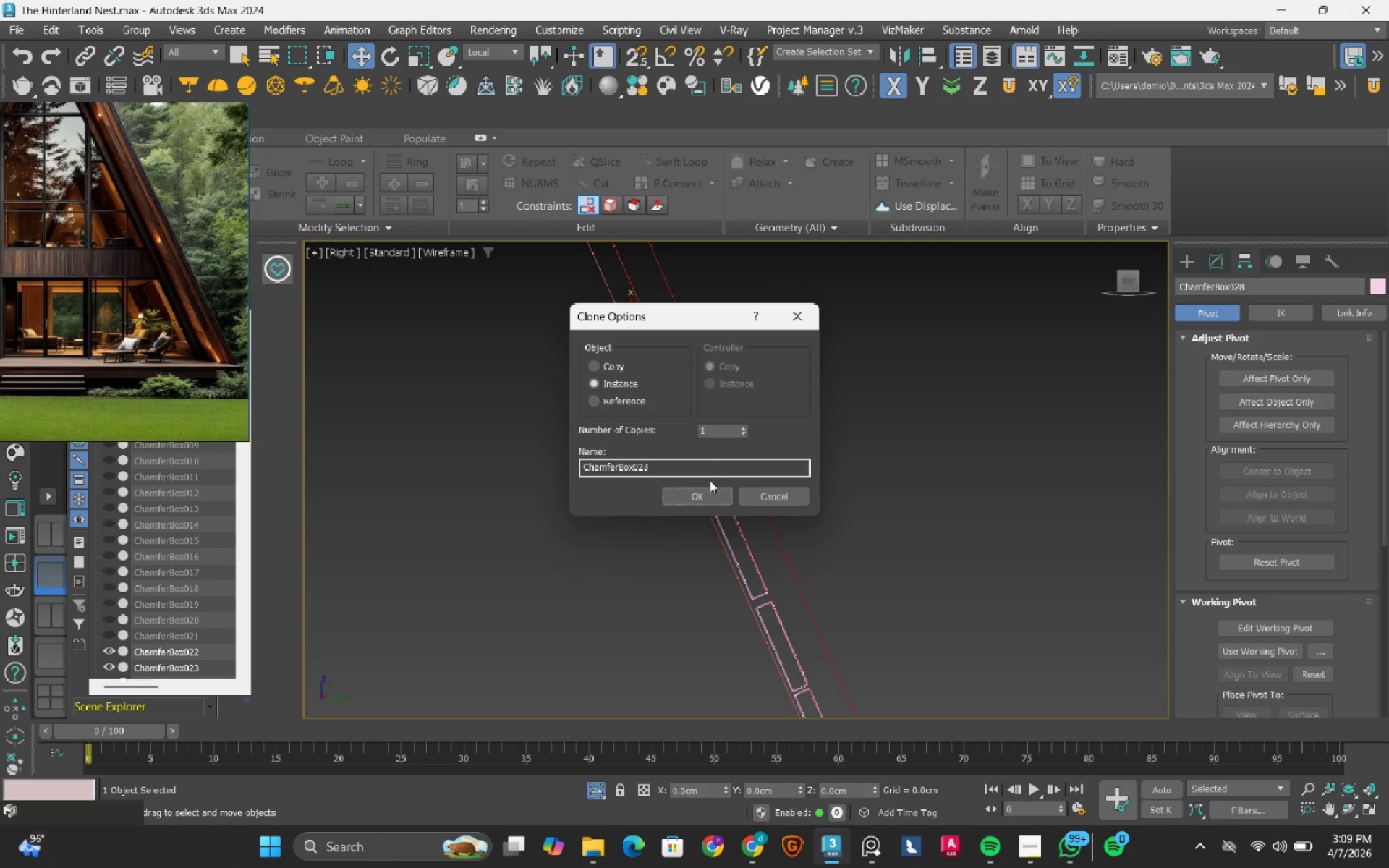 
left_click([702, 489])
 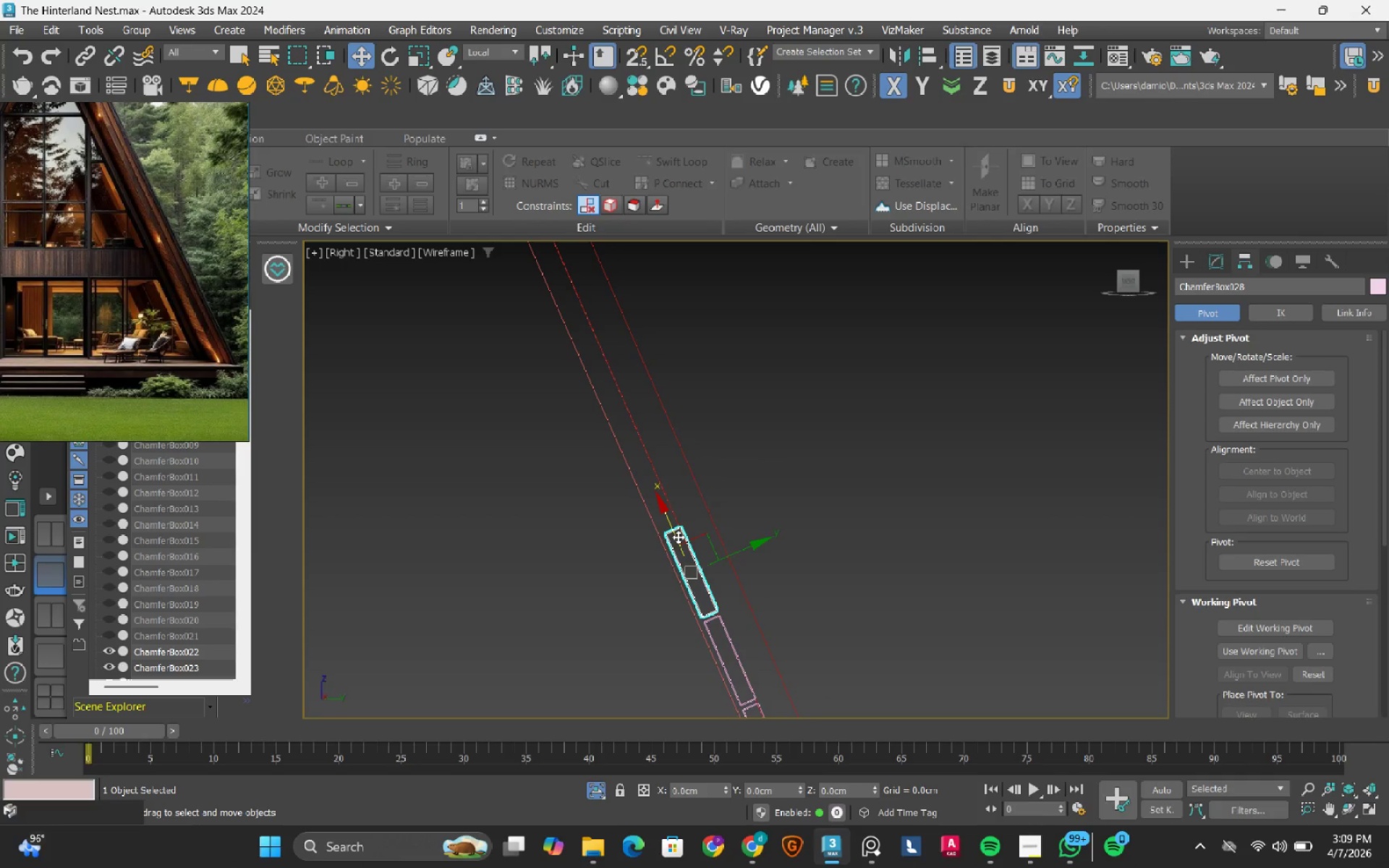 
hold_key(key=ShiftLeft, duration=1.5)
left_click_drag(start_coordinate=[671, 532], to_coordinate=[625, 444])
 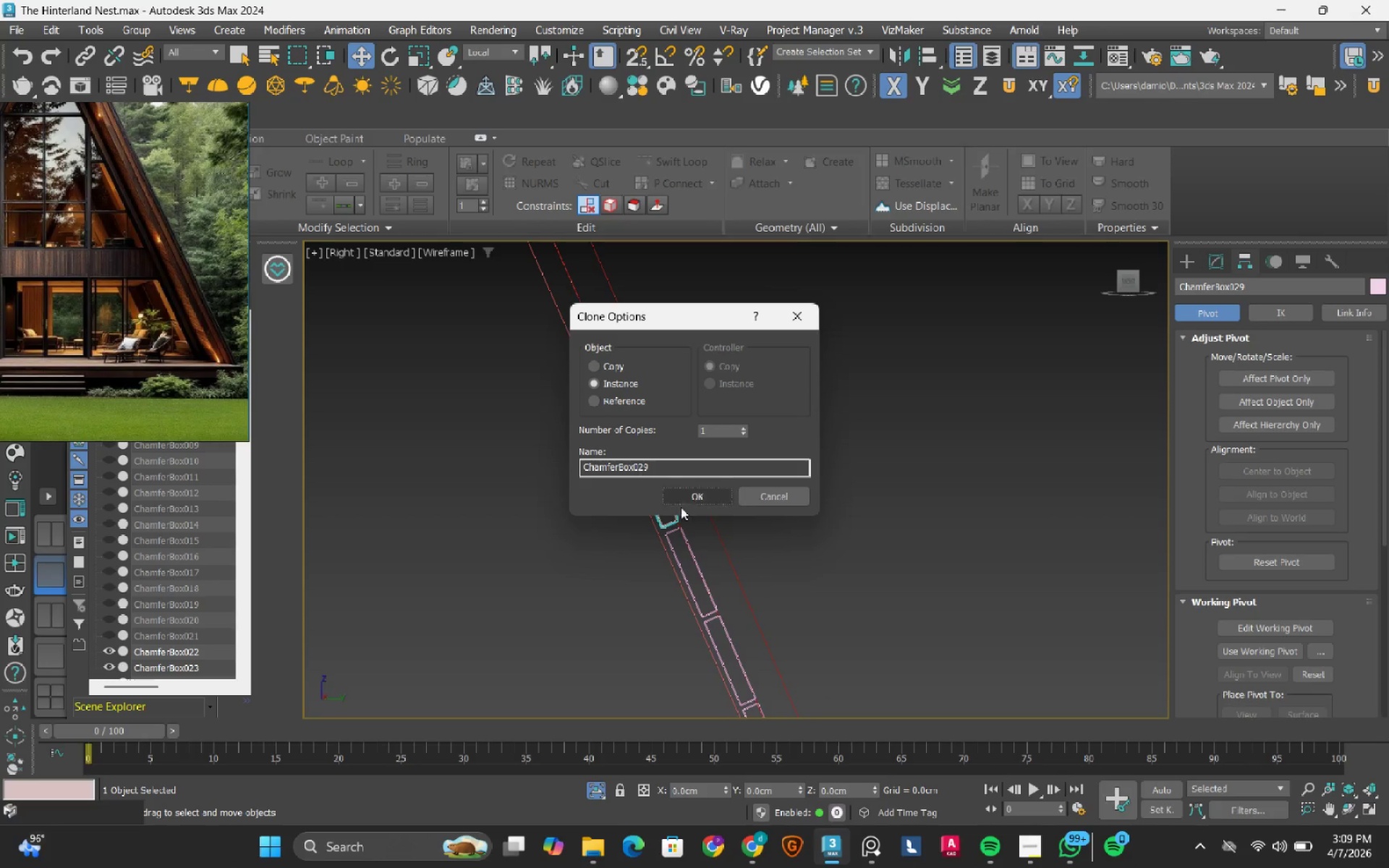 
hold_key(key=ShiftLeft, duration=0.45)
 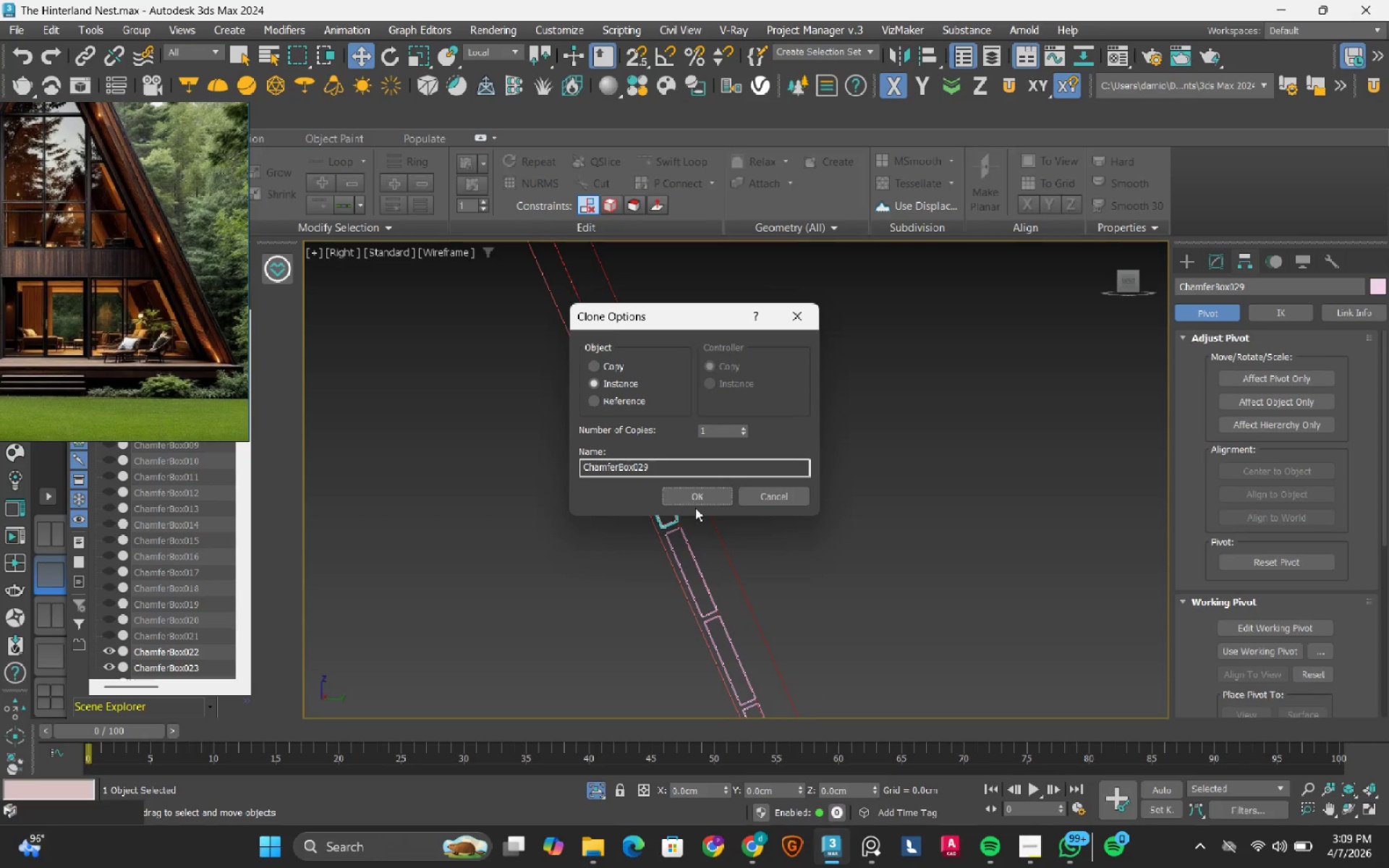 
left_click([697, 501])
 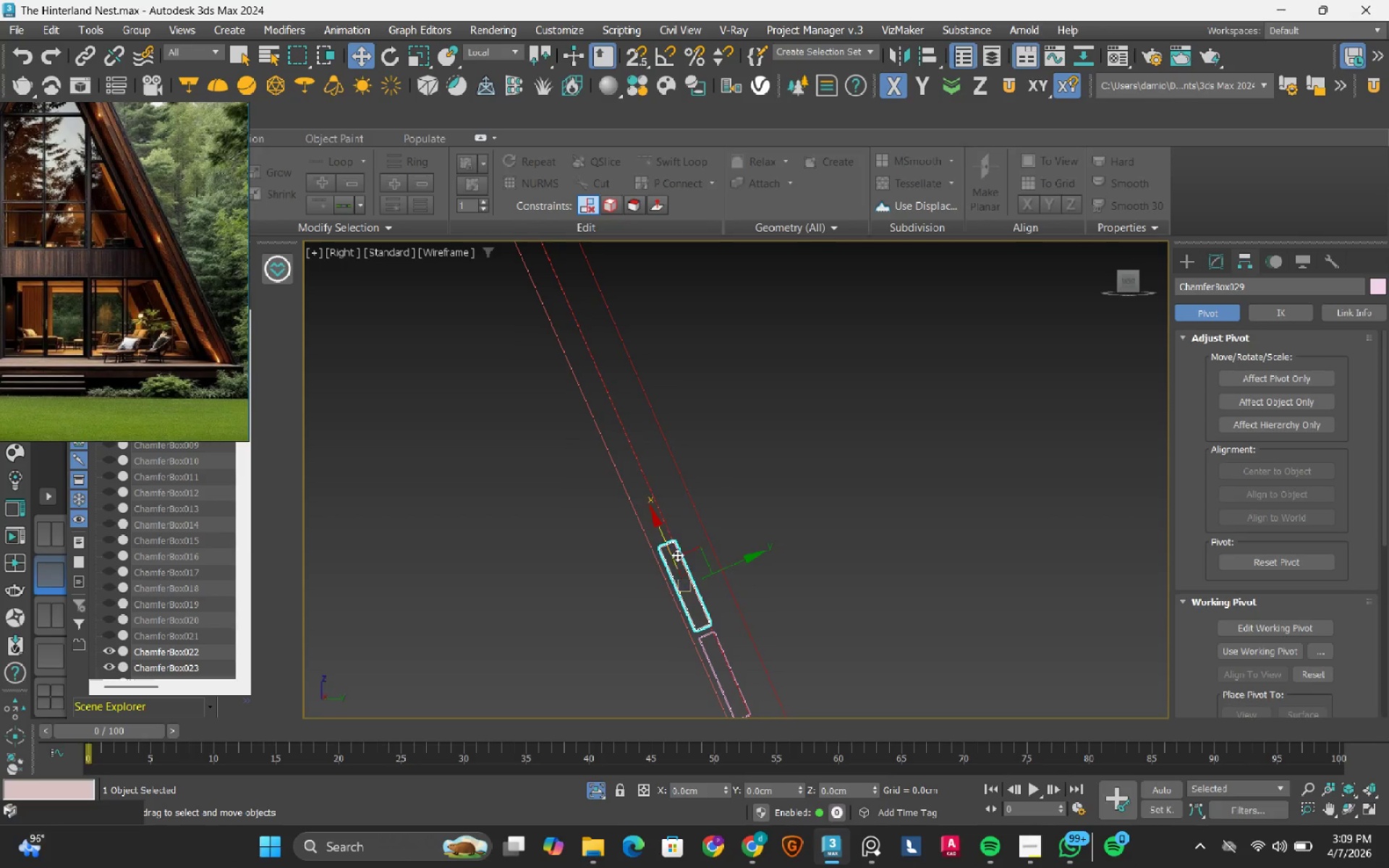 
hold_key(key=ShiftLeft, duration=1.52)
left_click_drag(start_coordinate=[666, 540], to_coordinate=[609, 456])
 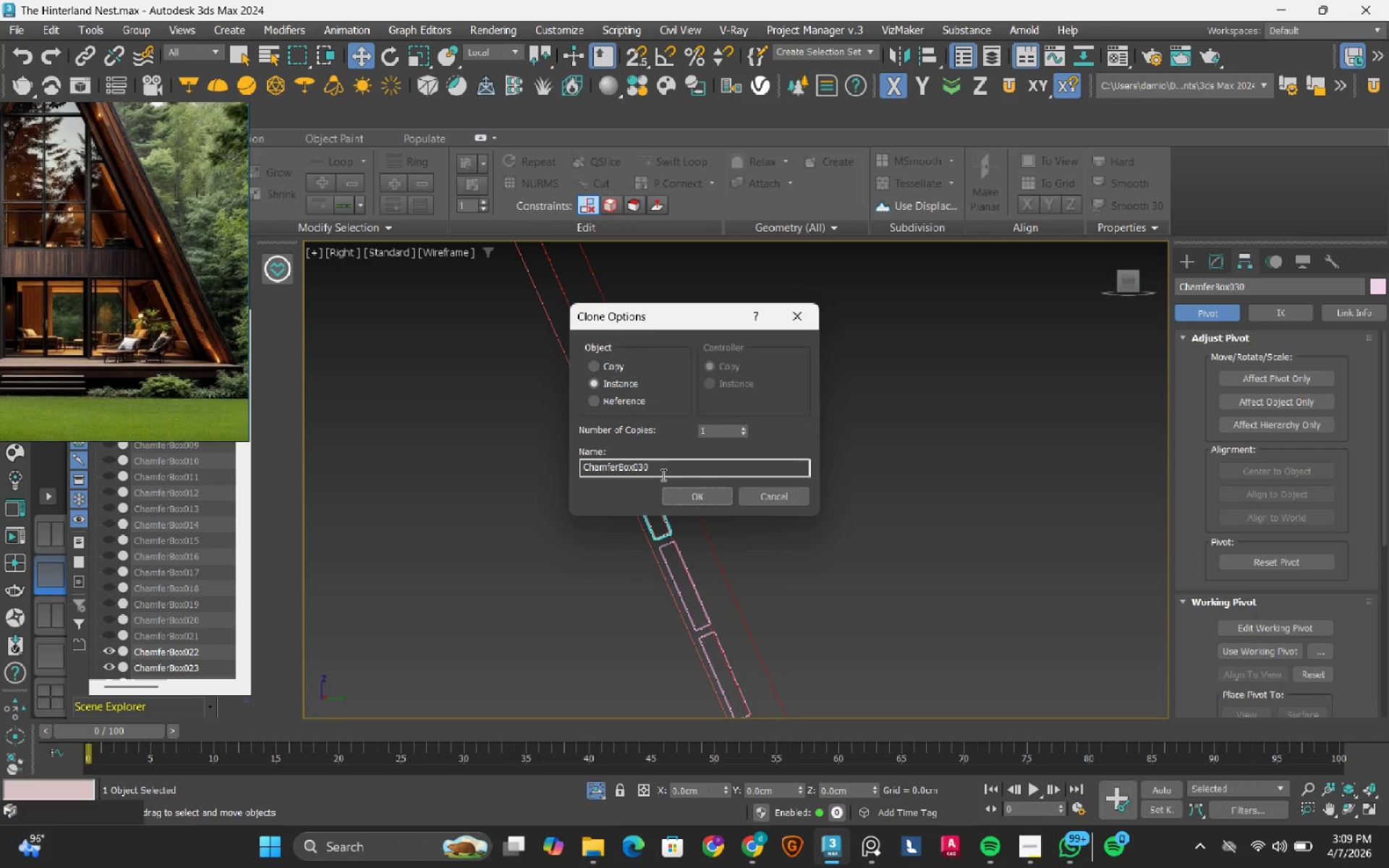 
hold_key(key=ShiftLeft, duration=0.41)
 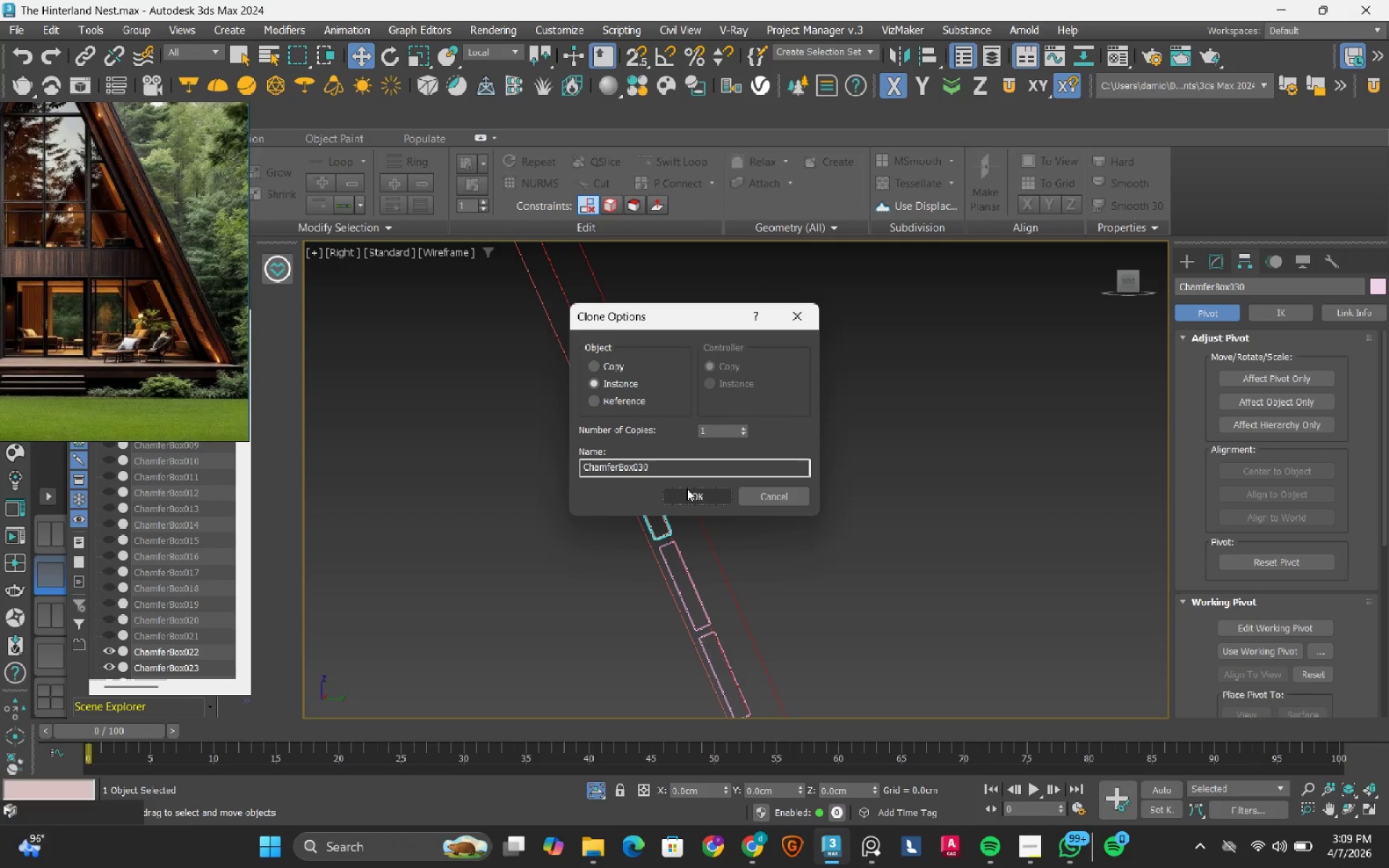 
left_click([687, 488])
 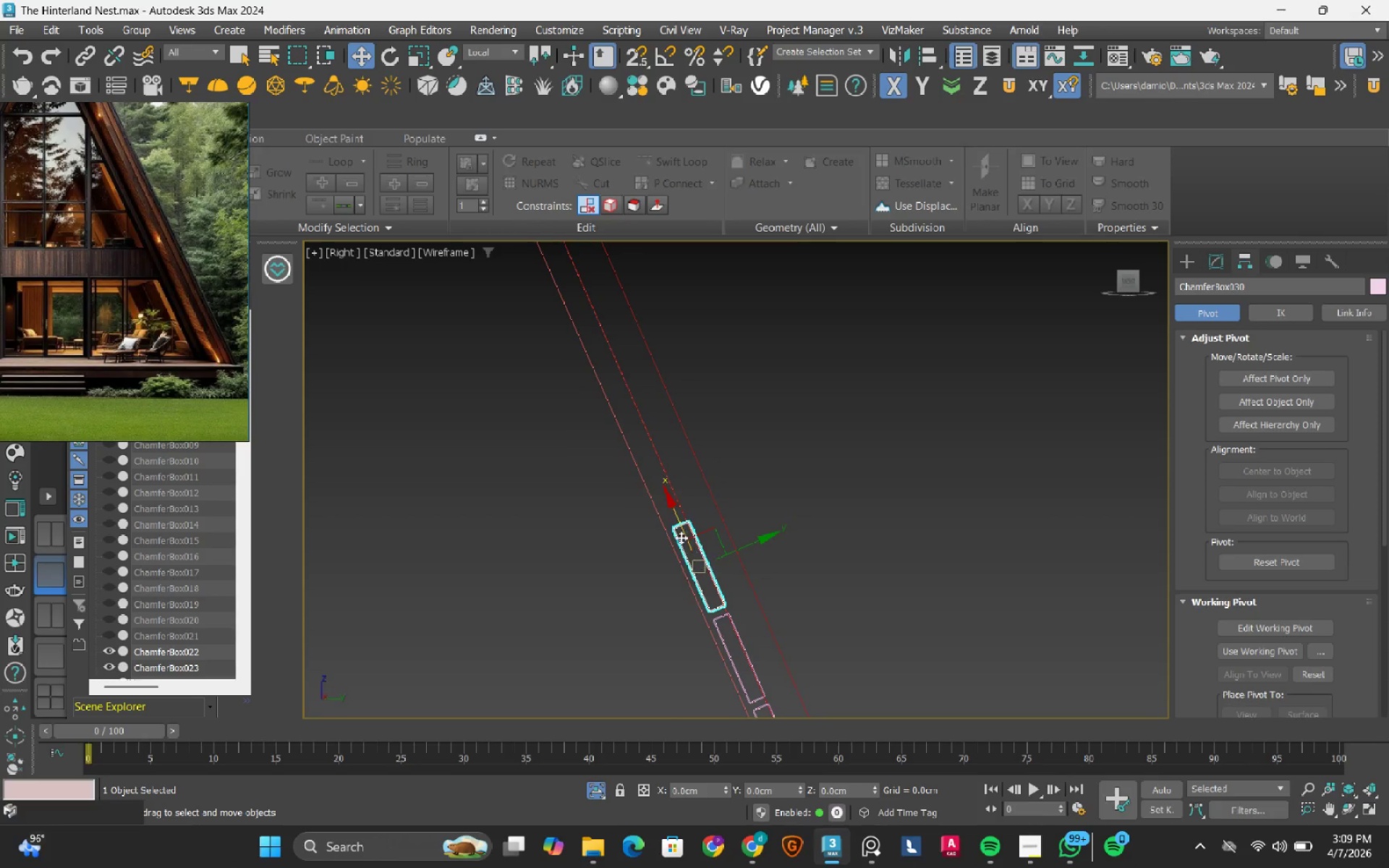 
hold_key(key=ShiftLeft, duration=1.23)
left_click_drag(start_coordinate=[678, 532], to_coordinate=[631, 447])
 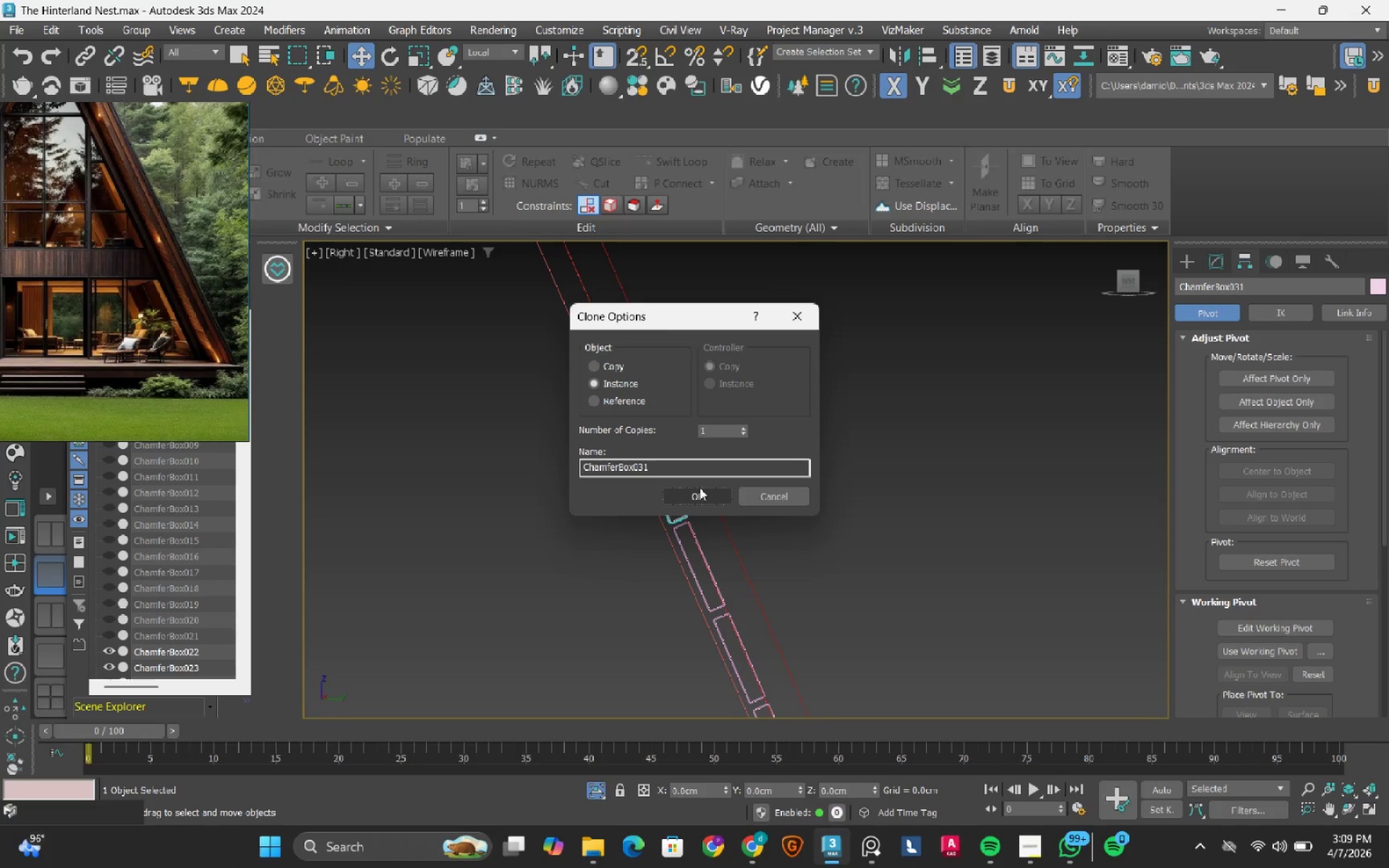 
left_click([700, 488])
 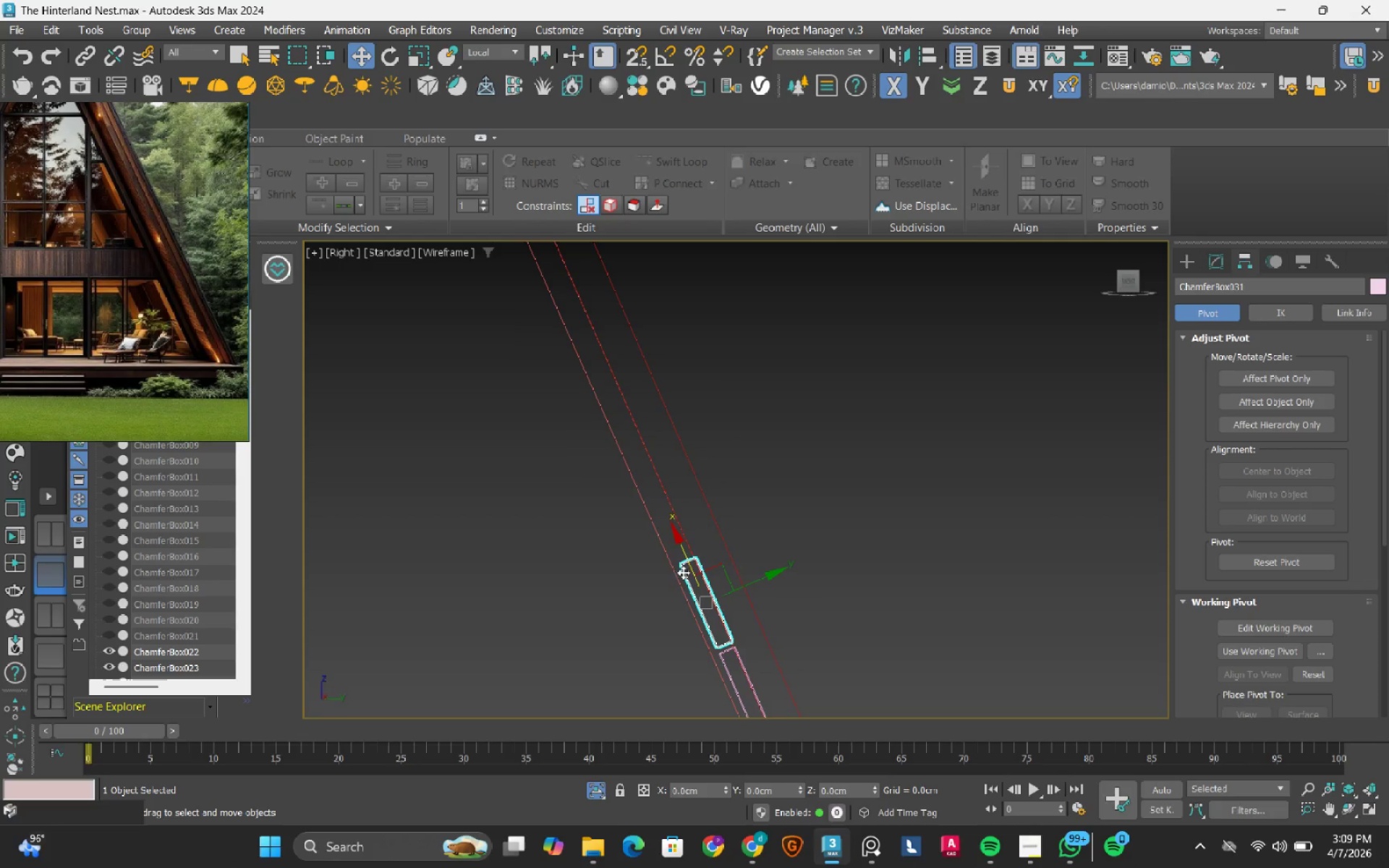 
hold_key(key=ShiftLeft, duration=1.5)
left_click_drag(start_coordinate=[689, 556], to_coordinate=[642, 472])
 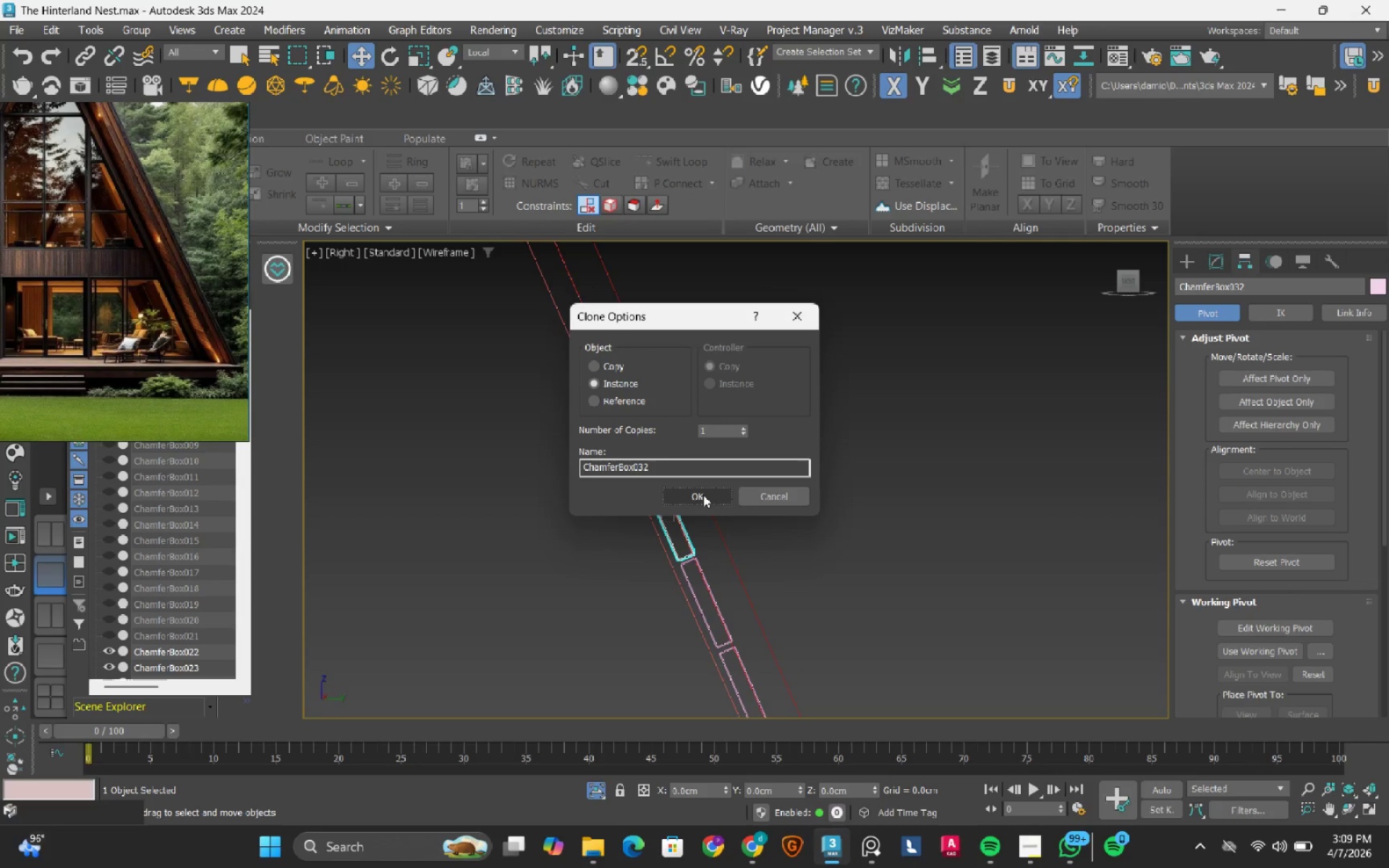 
hold_key(key=ShiftLeft, duration=0.45)
 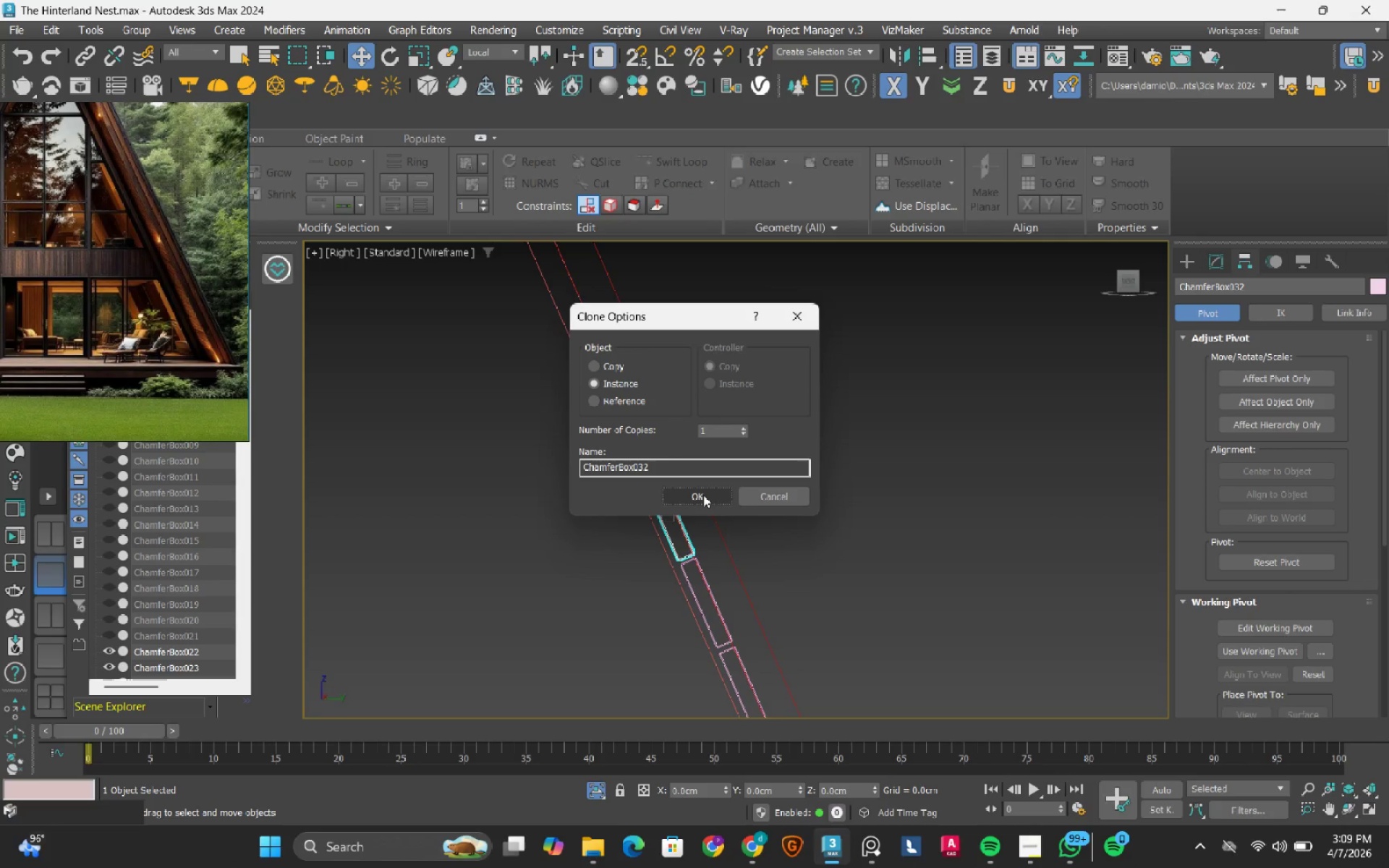 
left_click([703, 495])
 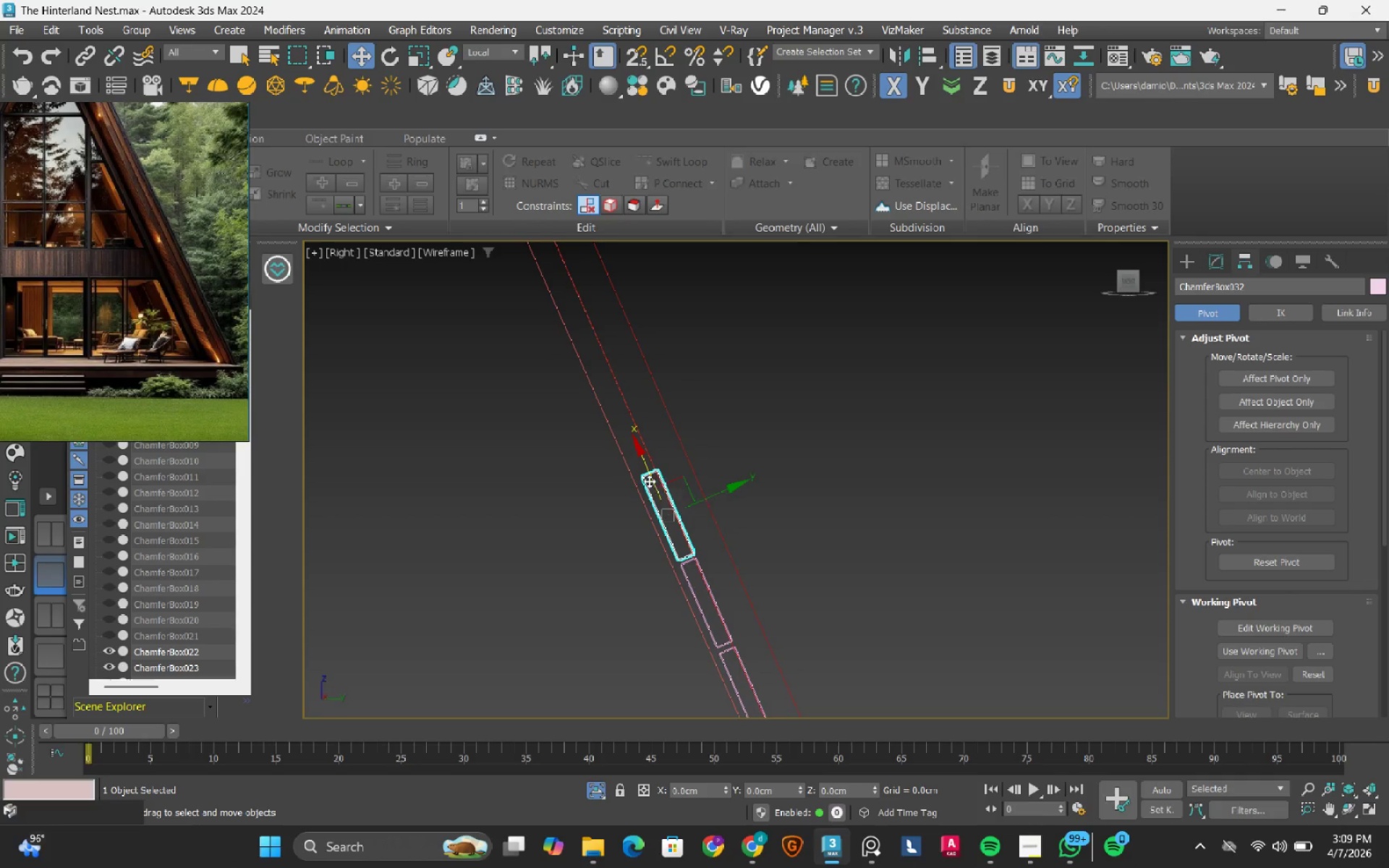 
hold_key(key=ShiftLeft, duration=1.5)
left_click_drag(start_coordinate=[648, 477], to_coordinate=[621, 386])
 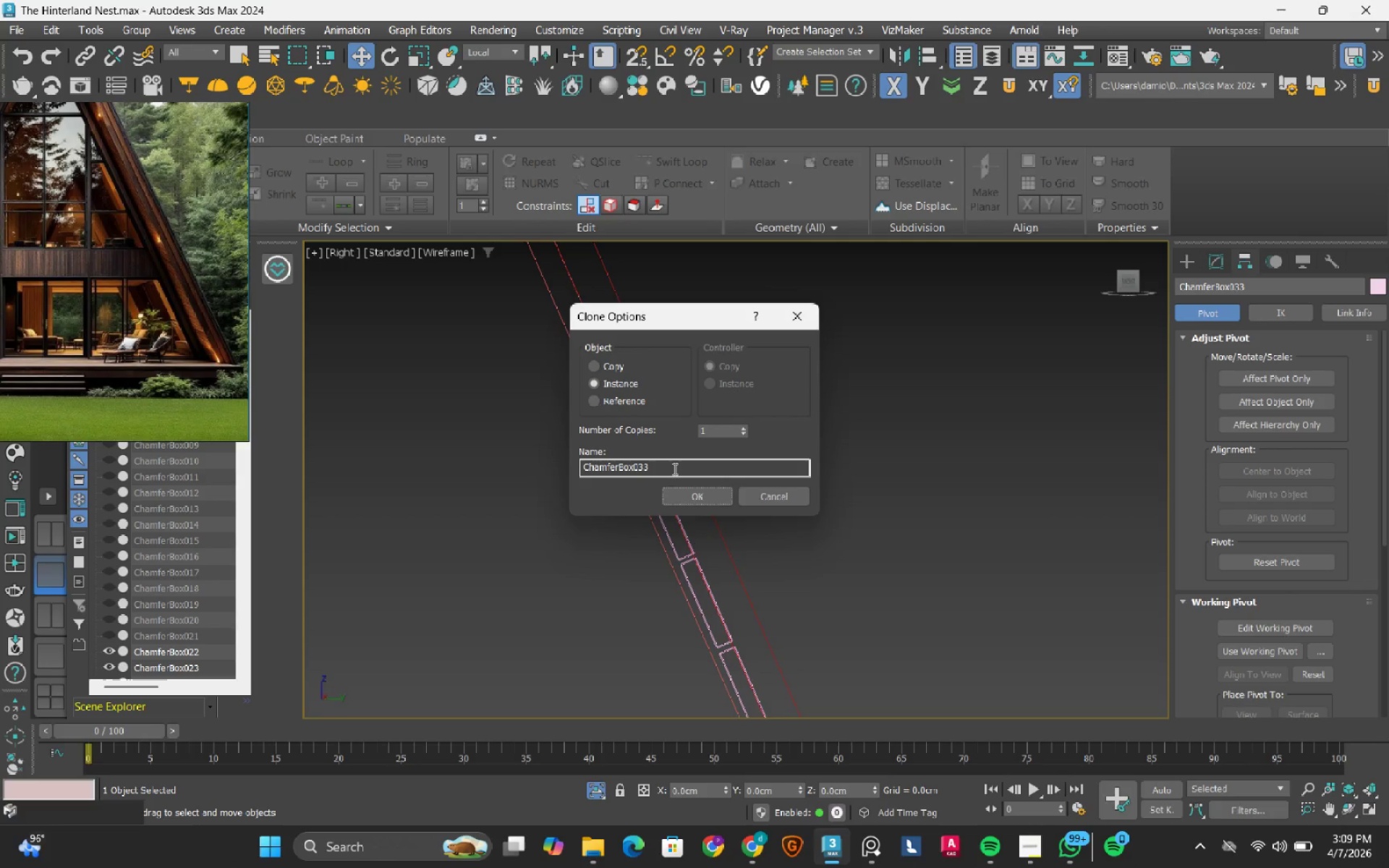 
key(Shift+ShiftLeft)
 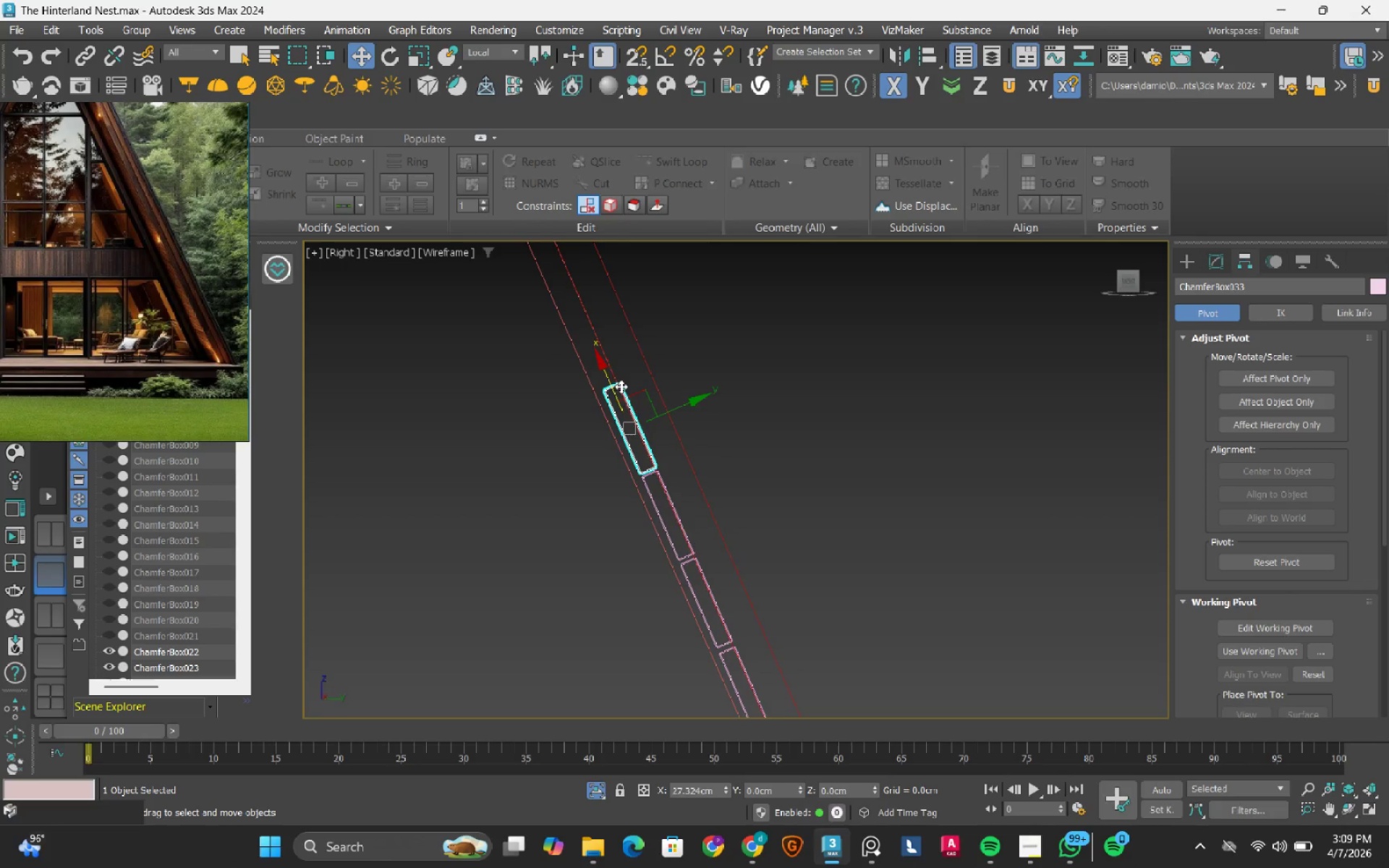 
key(Shift+ShiftLeft)
 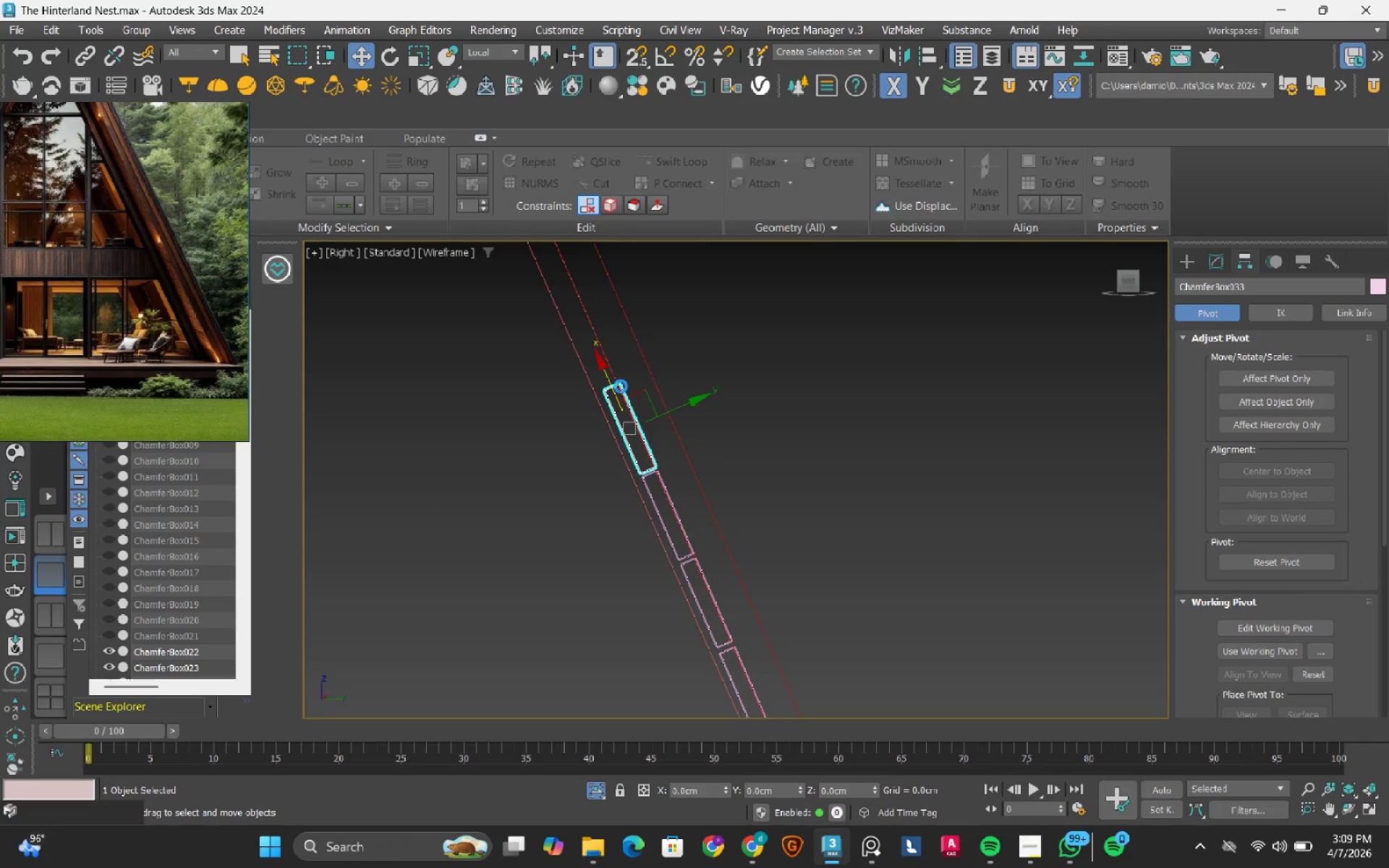 
key(Shift+ShiftLeft)
 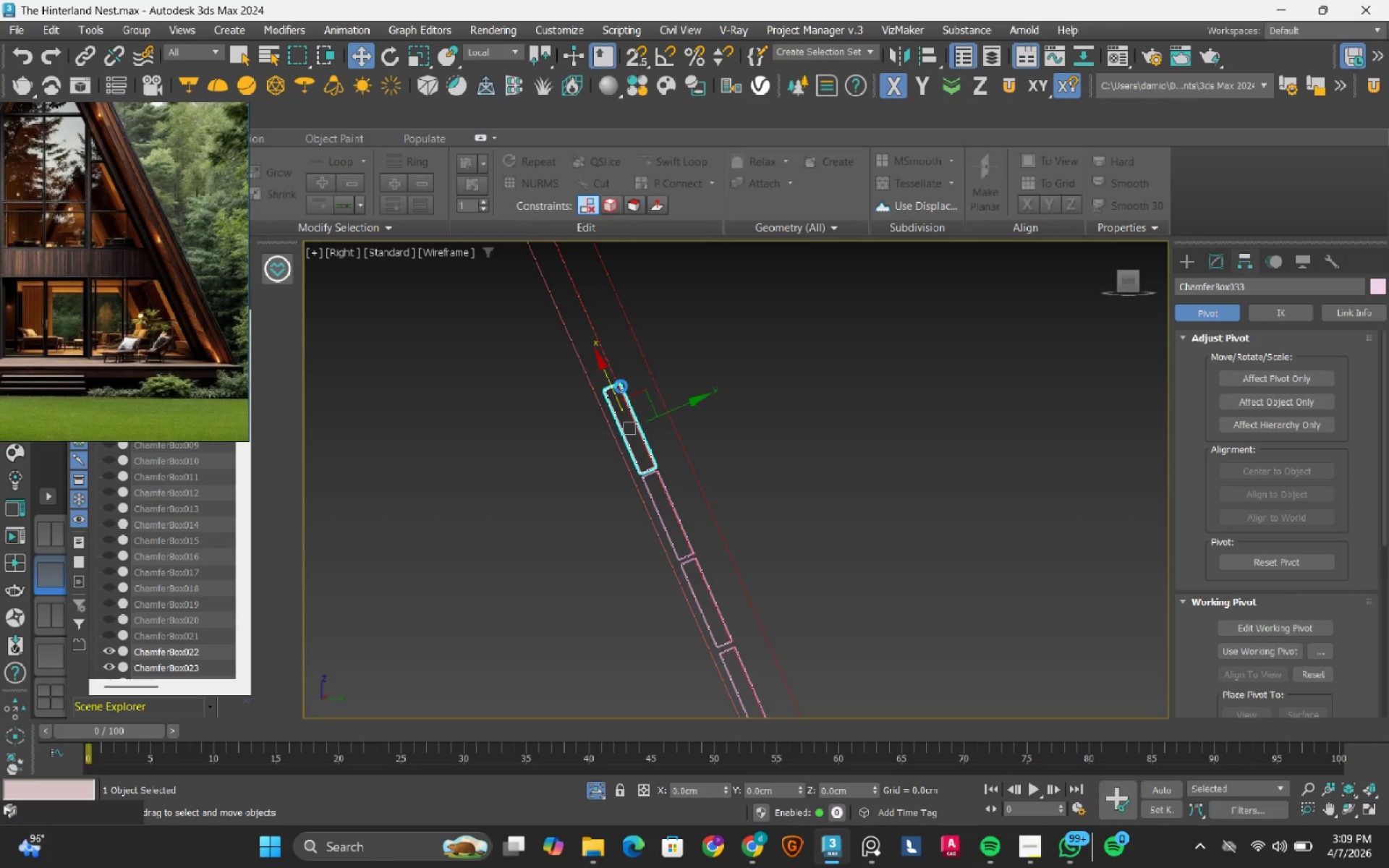 
hold_key(key=ShiftLeft, duration=2.67)
left_click([674, 489])
 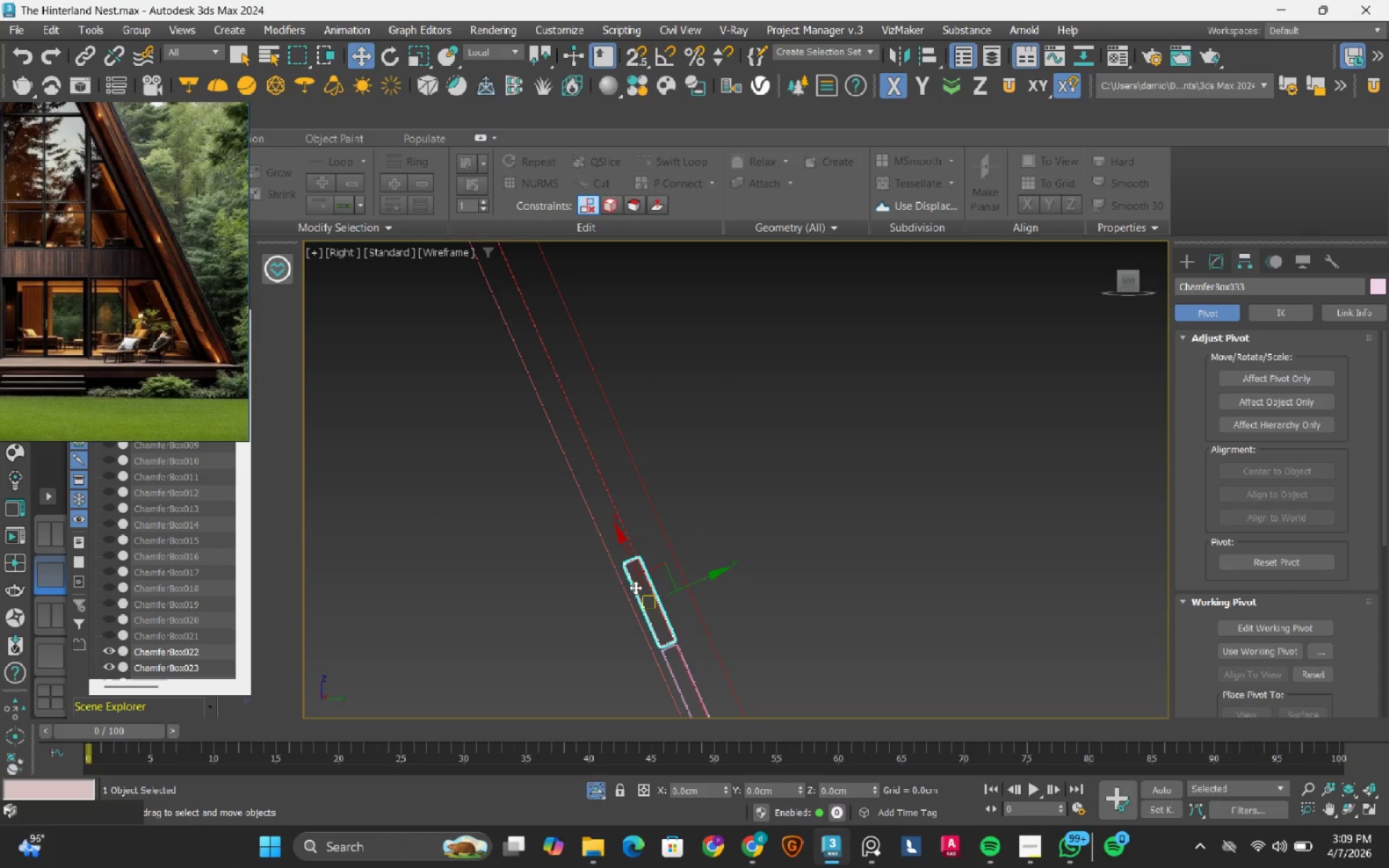 
hold_key(key=ShiftLeft, duration=1.51)
left_click_drag(start_coordinate=[635, 561], to_coordinate=[595, 464])
 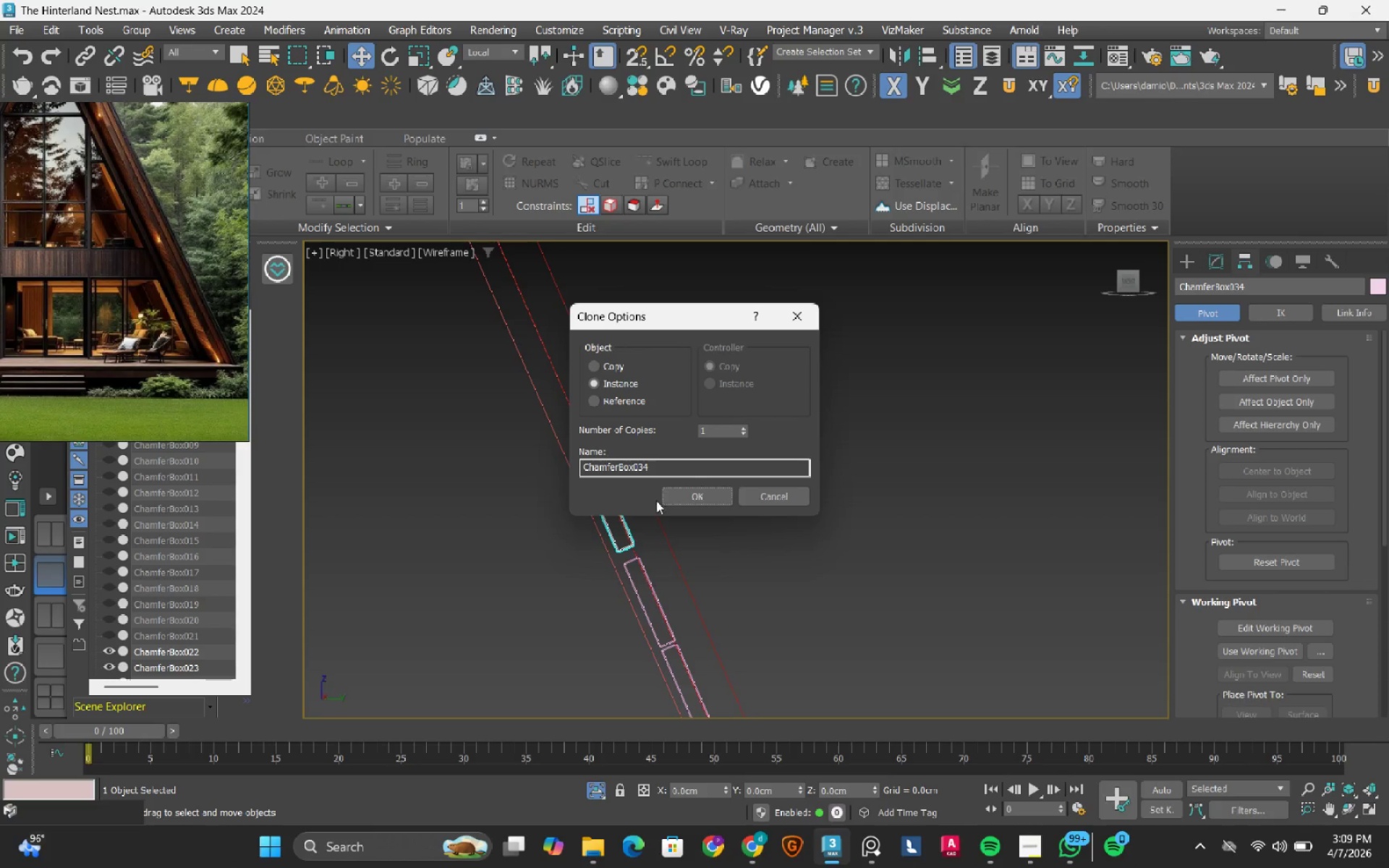 
hold_key(key=ShiftLeft, duration=0.5)
 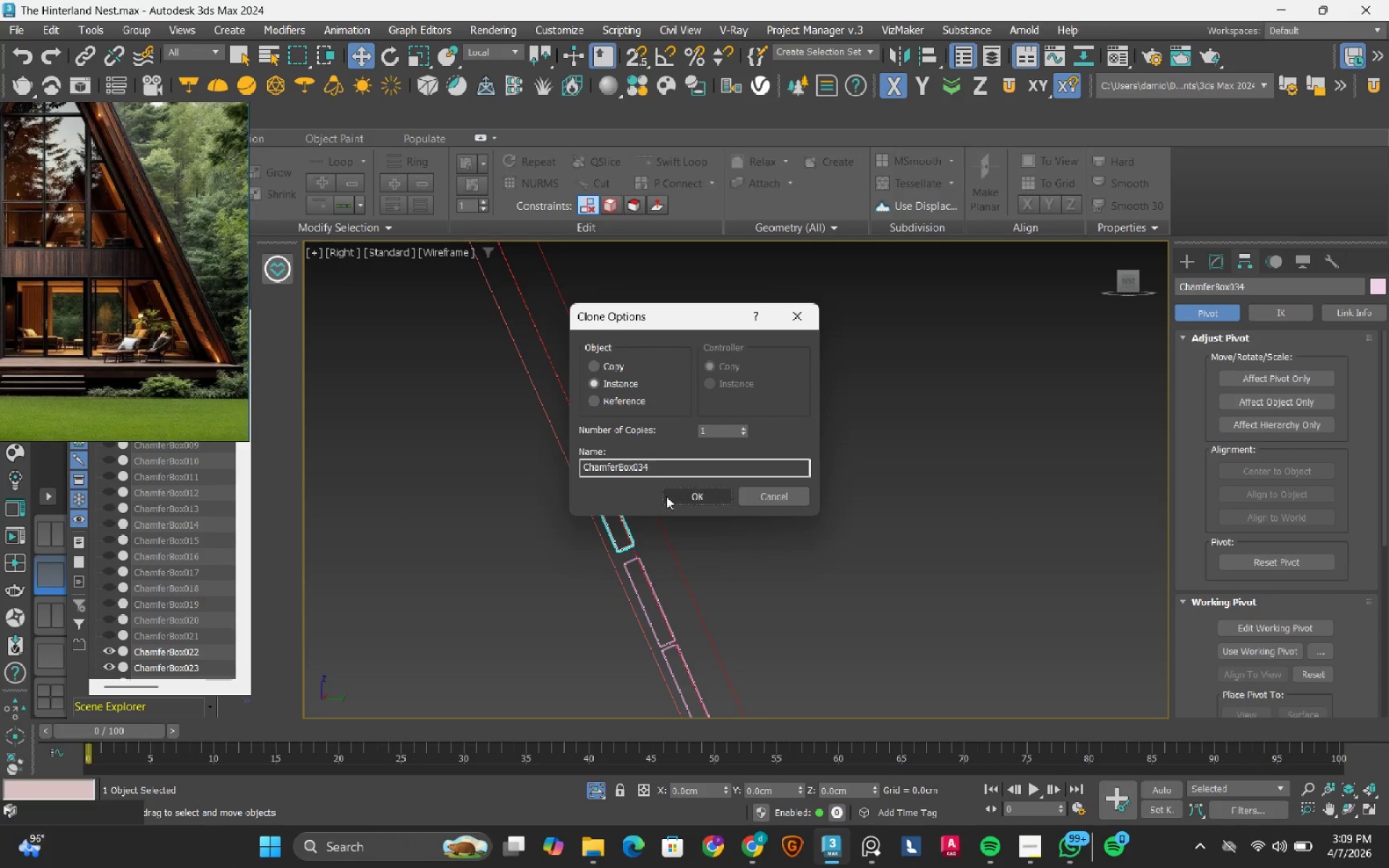 
left_click([667, 496])
 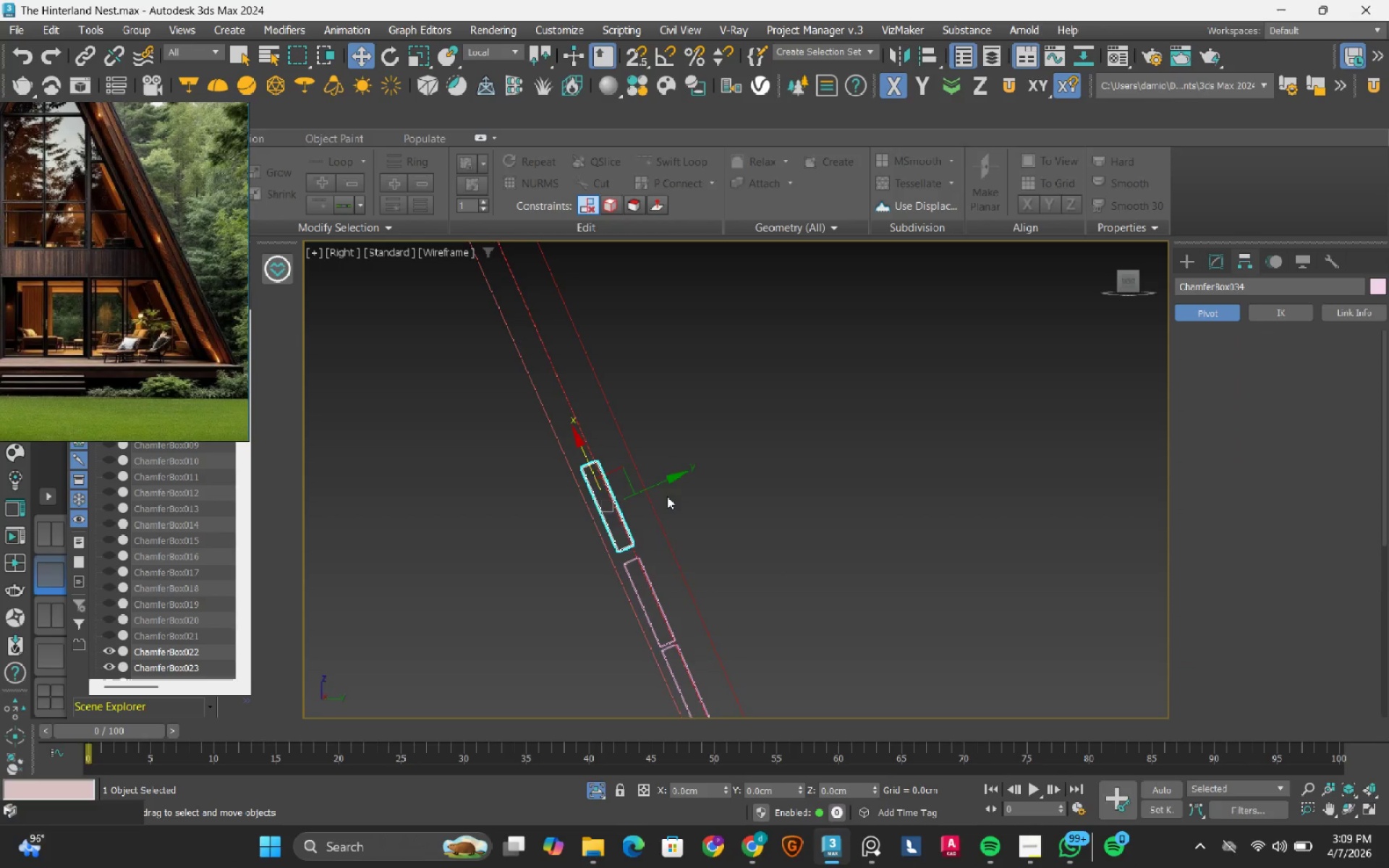 
scroll: coordinate [676, 515], scroll_direction: down, amount: 8.0
 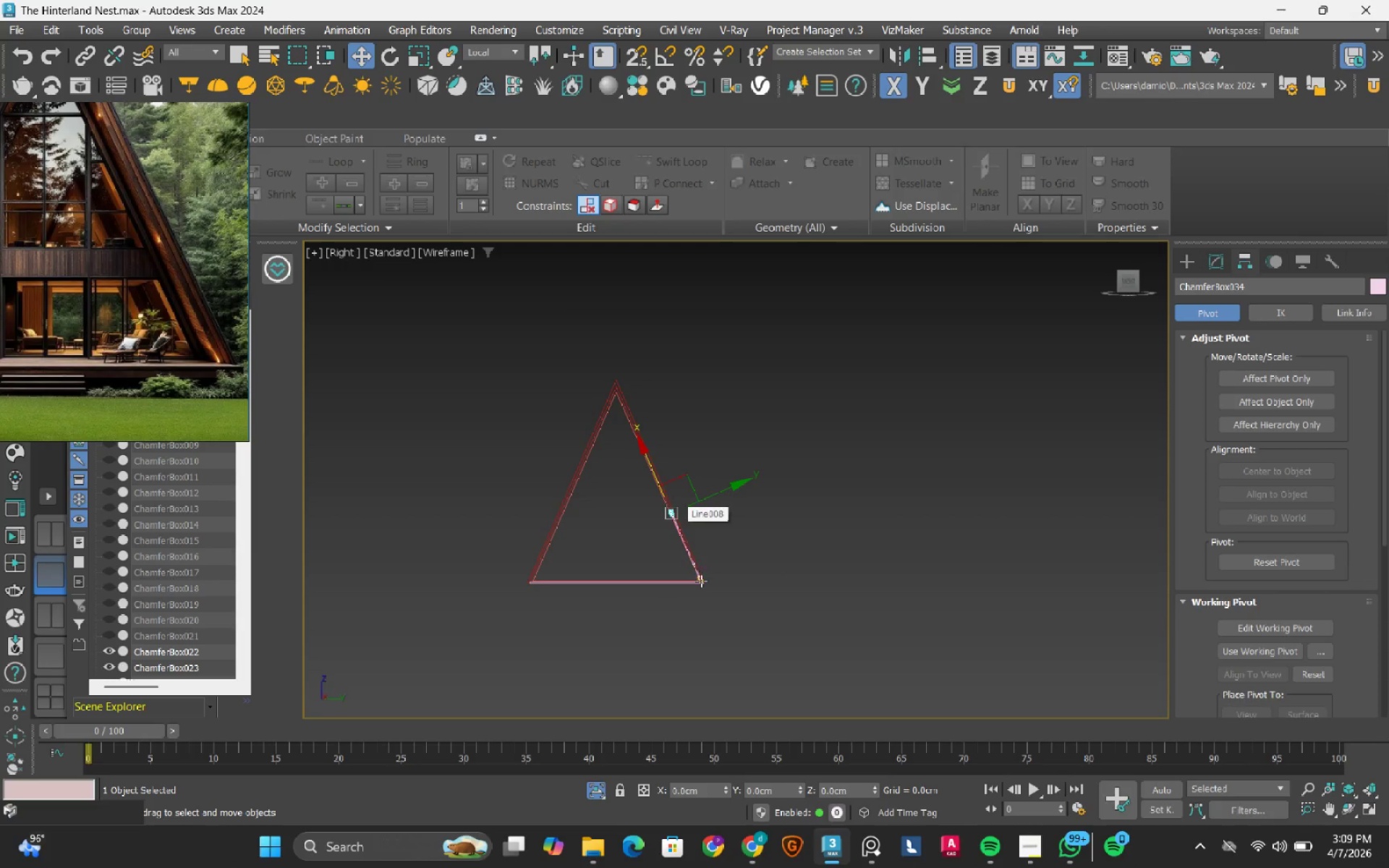 
scroll: coordinate [594, 278], scroll_direction: up, amount: 13.0
 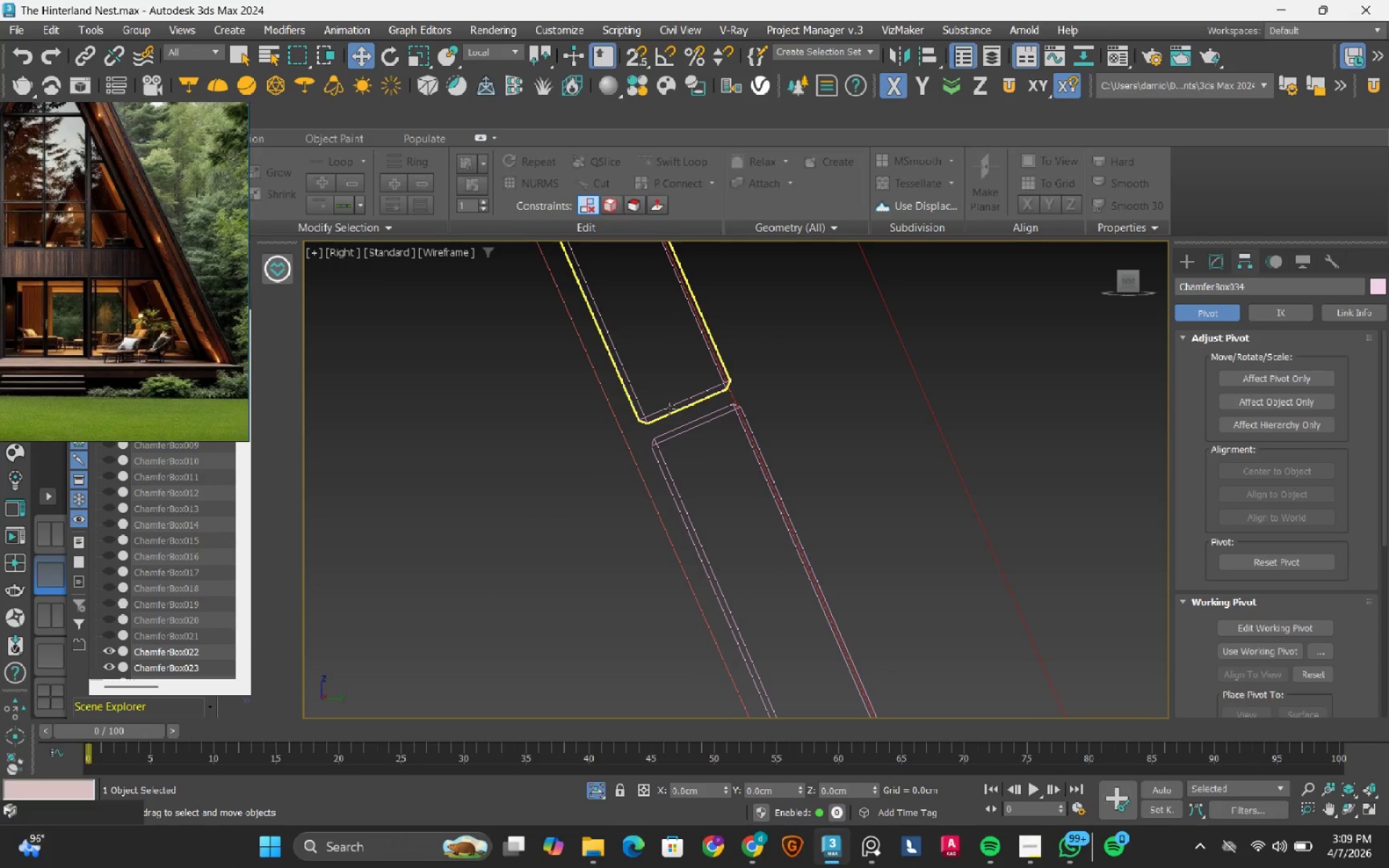 
scroll: coordinate [674, 401], scroll_direction: down, amount: 5.0
 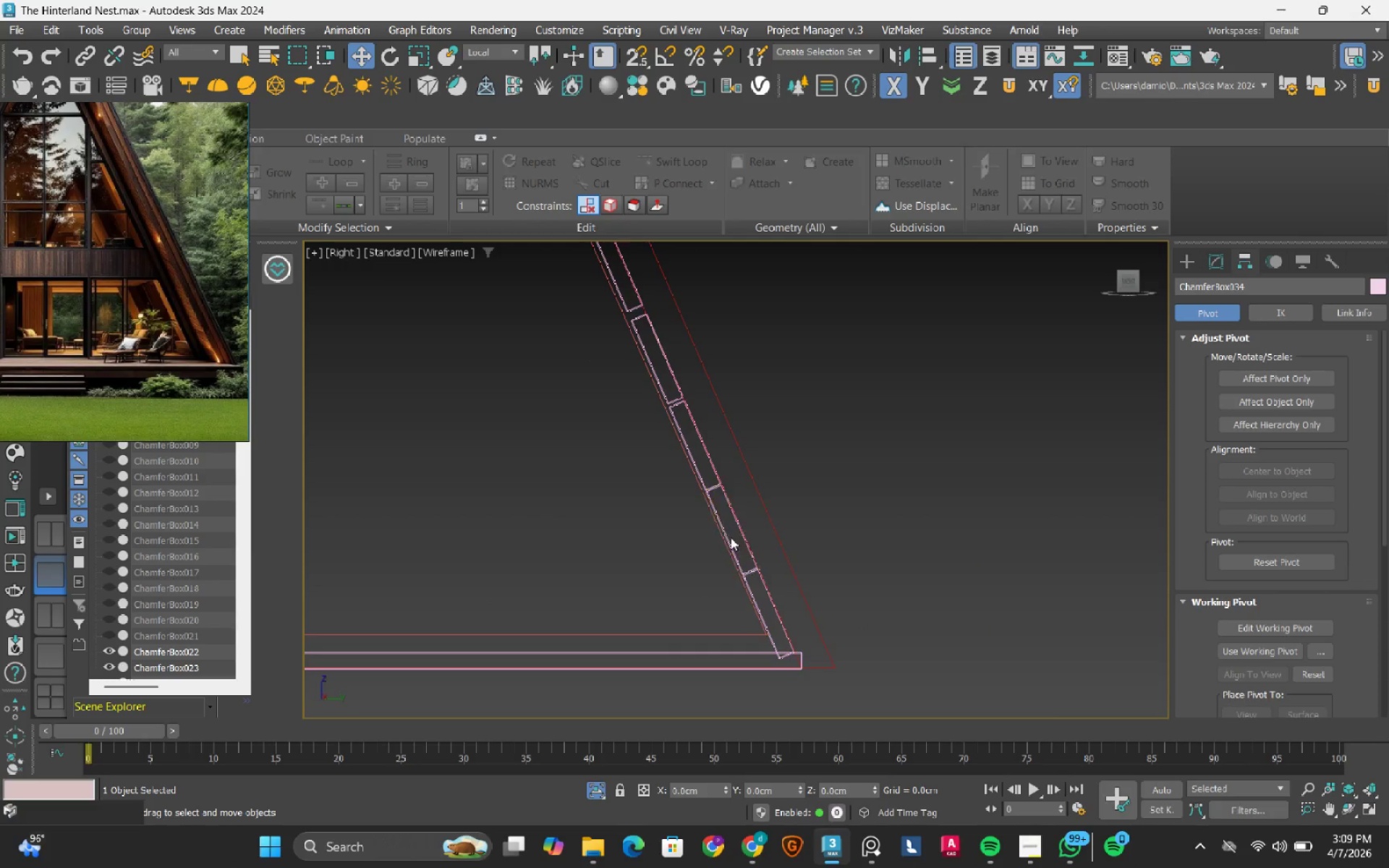 
scroll: coordinate [748, 558], scroll_direction: up, amount: 7.0
 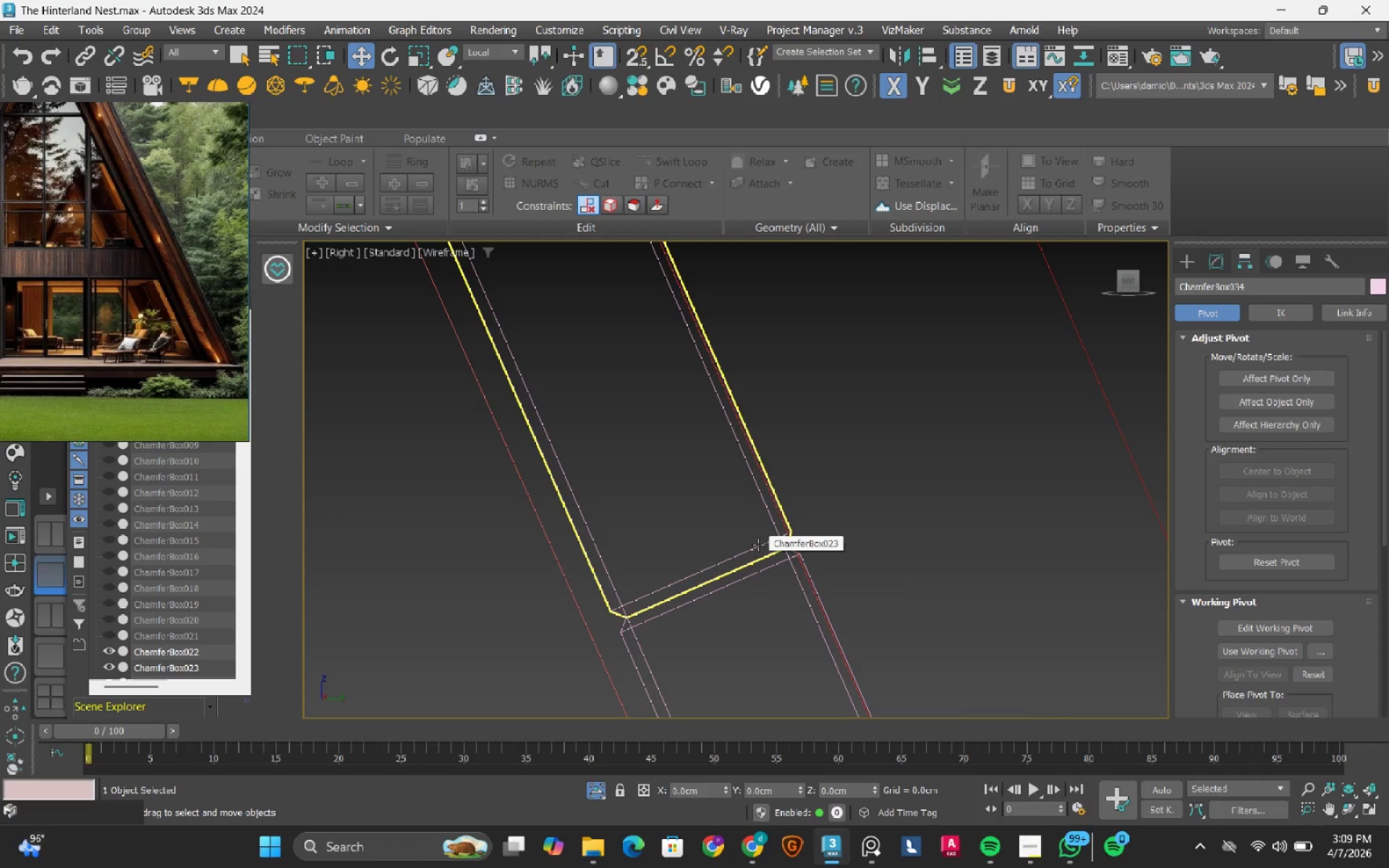 
left_click([758, 545])
 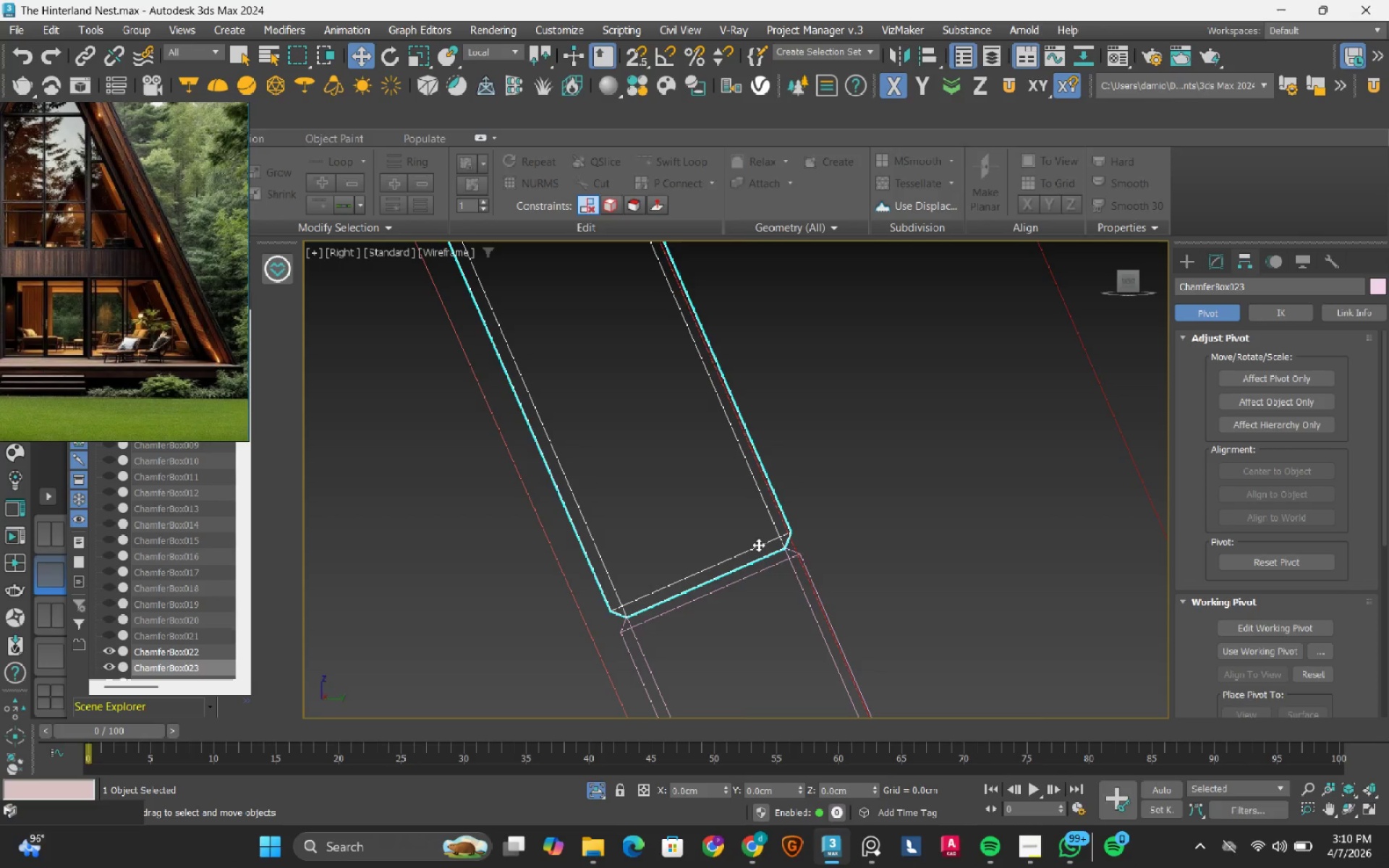 
scroll: coordinate [758, 545], scroll_direction: down, amount: 3.0
 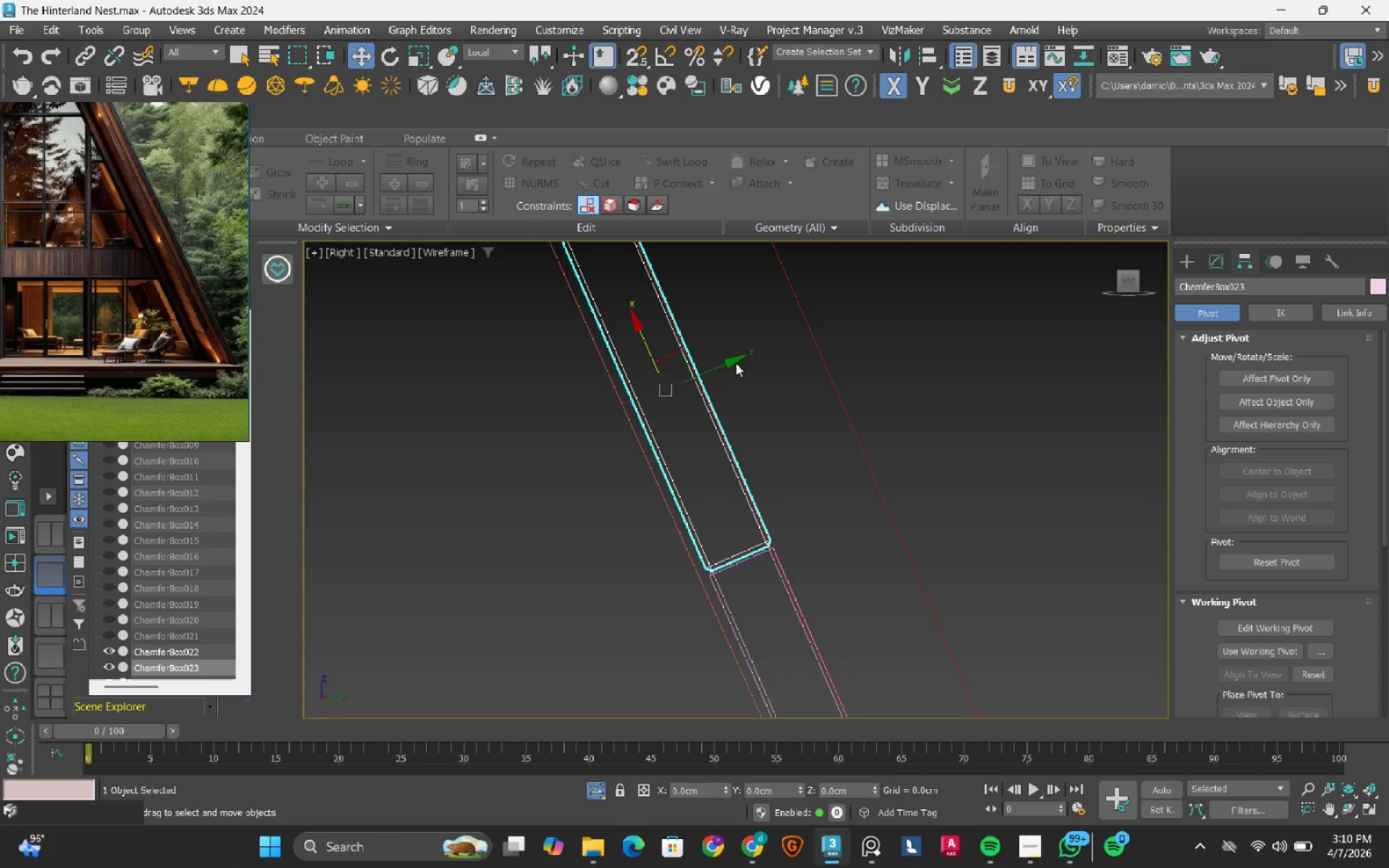 
left_click([734, 362])
 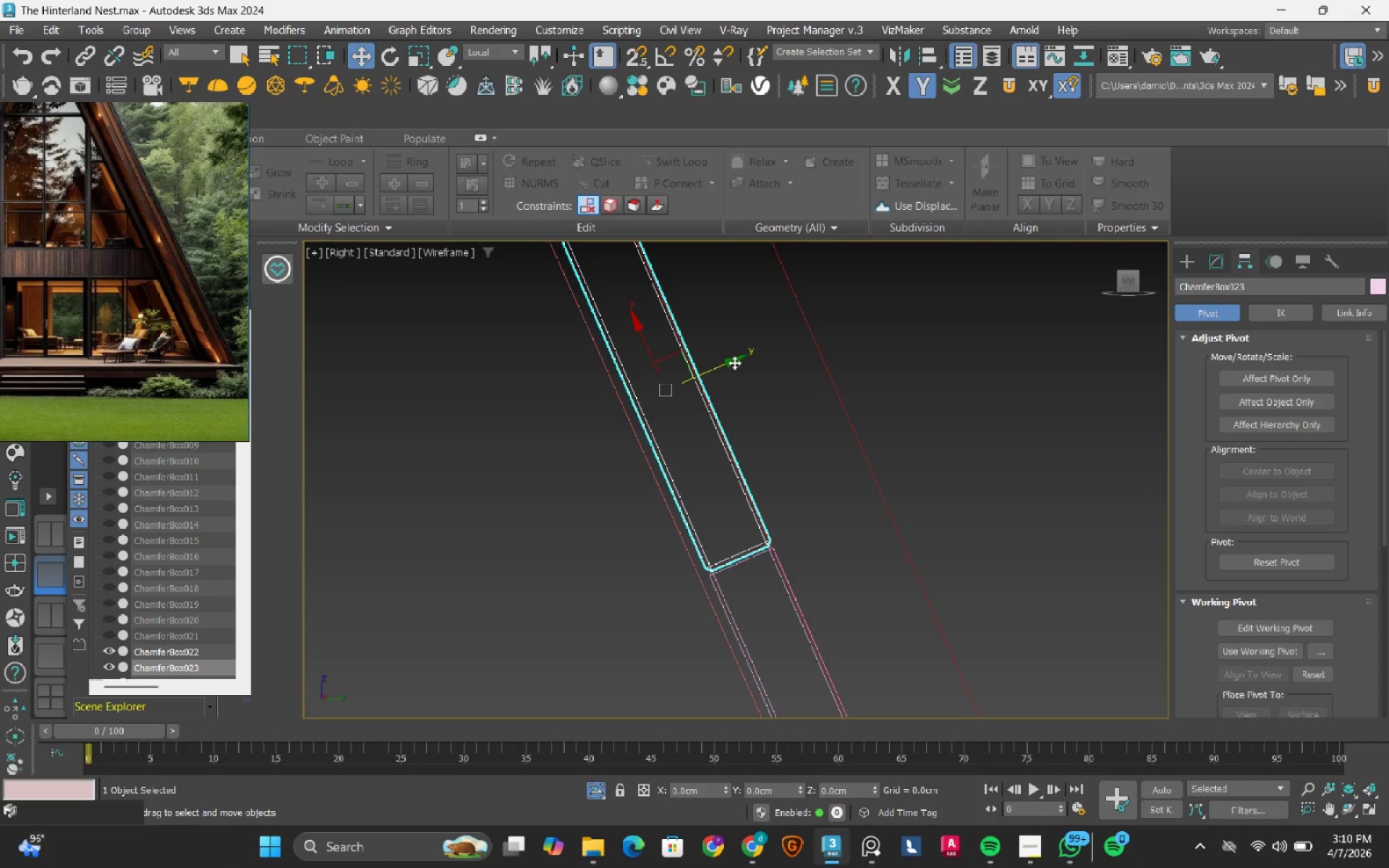 
key(S)
 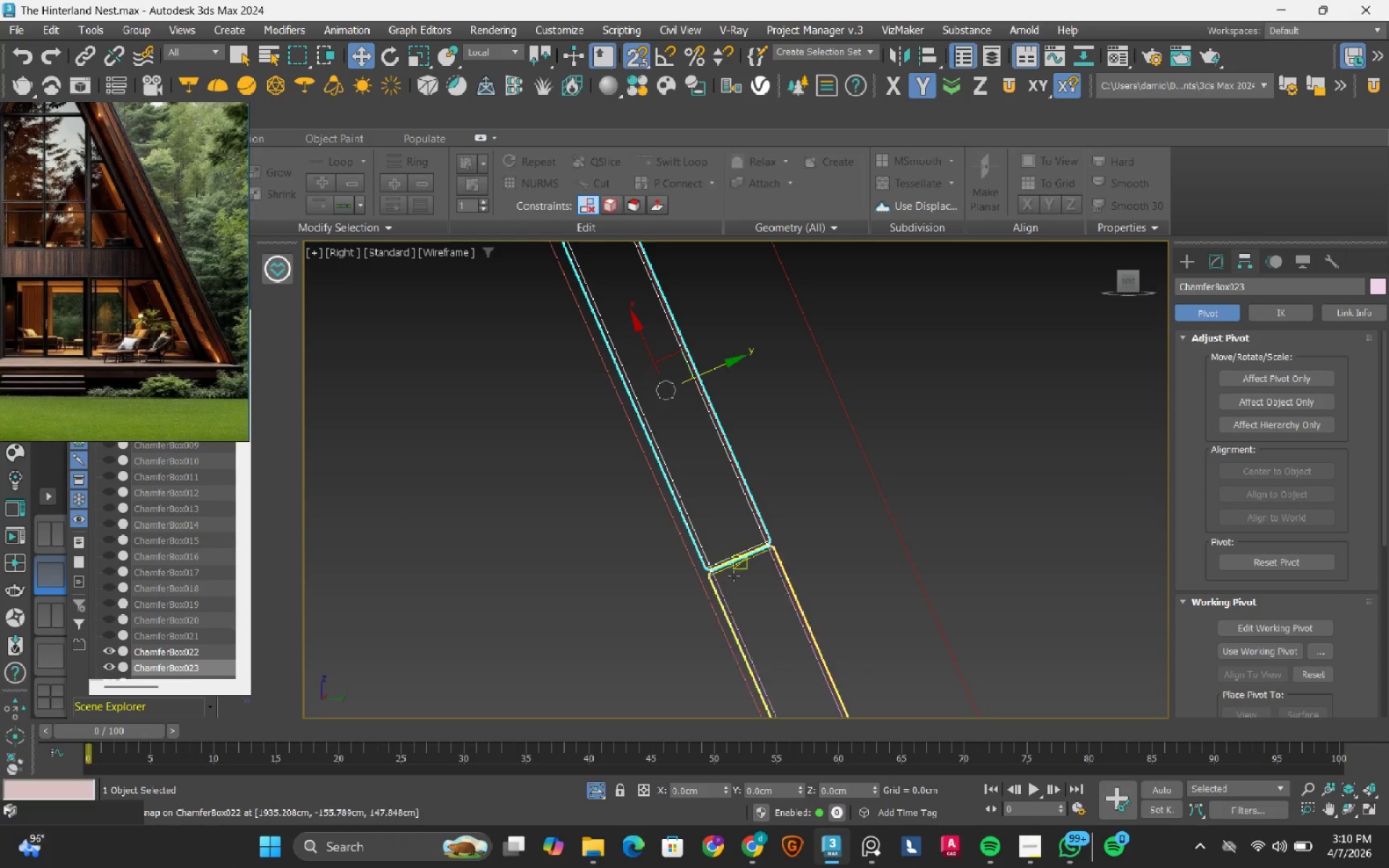 
scroll: coordinate [733, 625], scroll_direction: up, amount: 10.0
 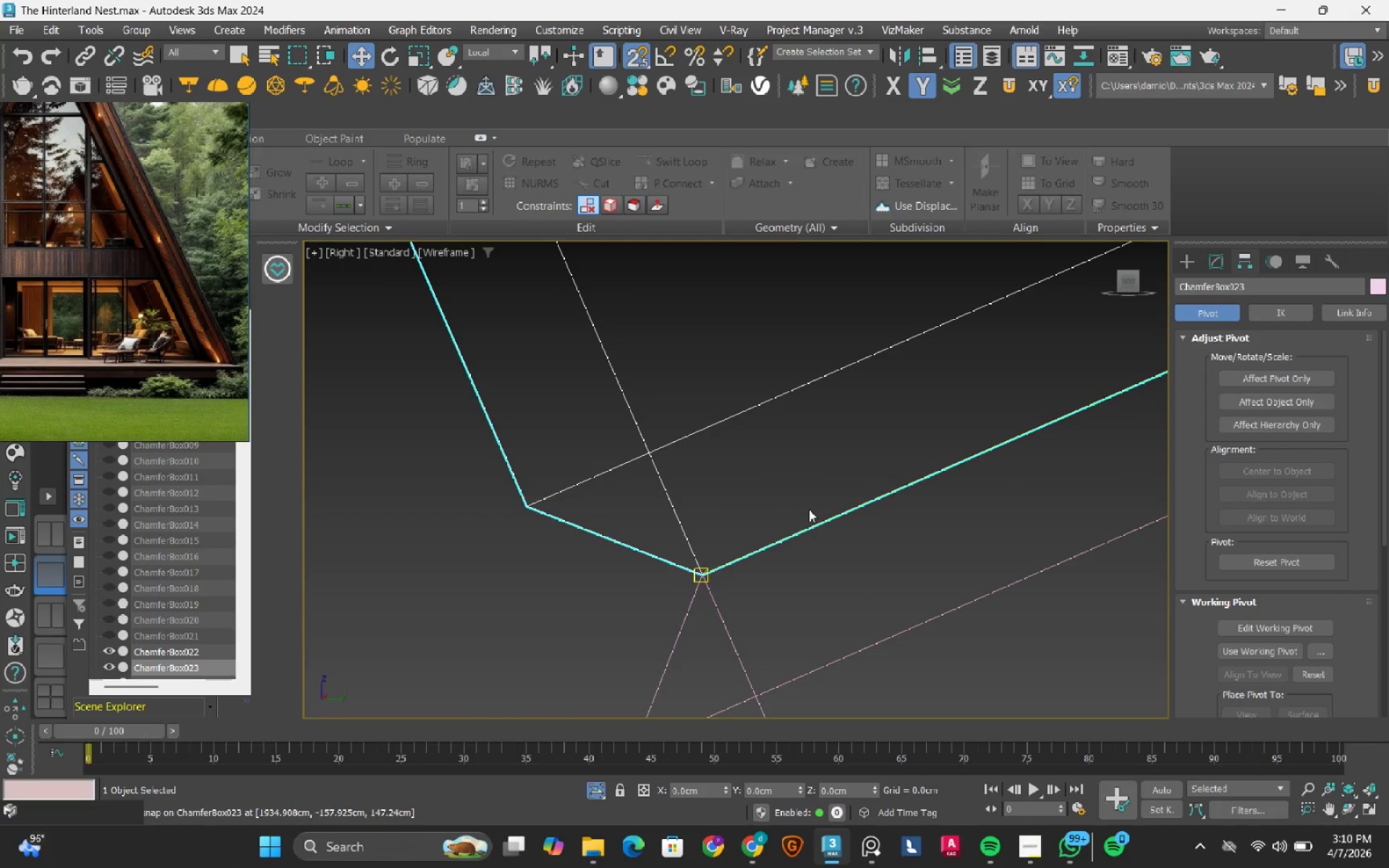 
scroll: coordinate [747, 549], scroll_direction: down, amount: 9.0
 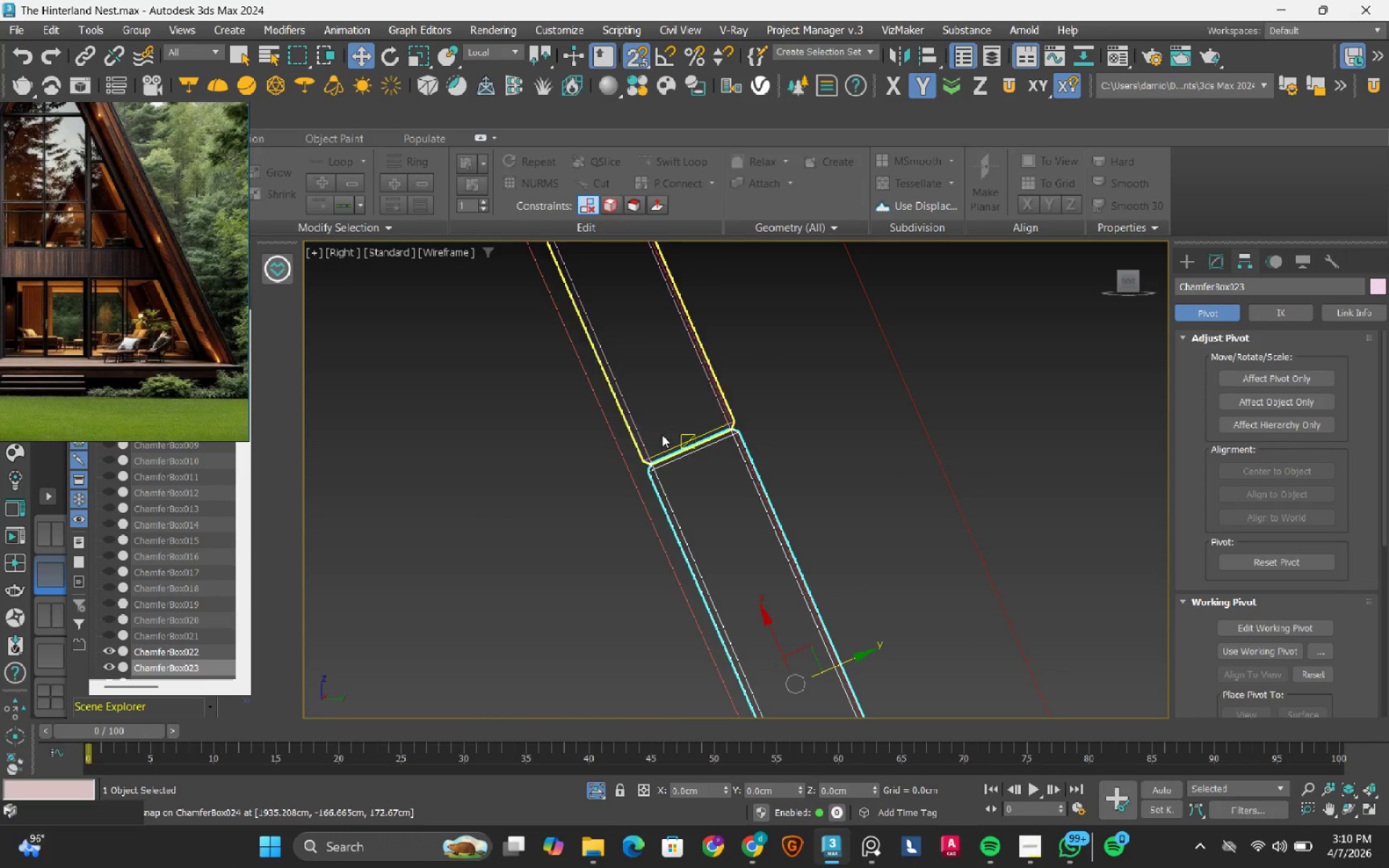 
scroll: coordinate [644, 439], scroll_direction: up, amount: 6.0
 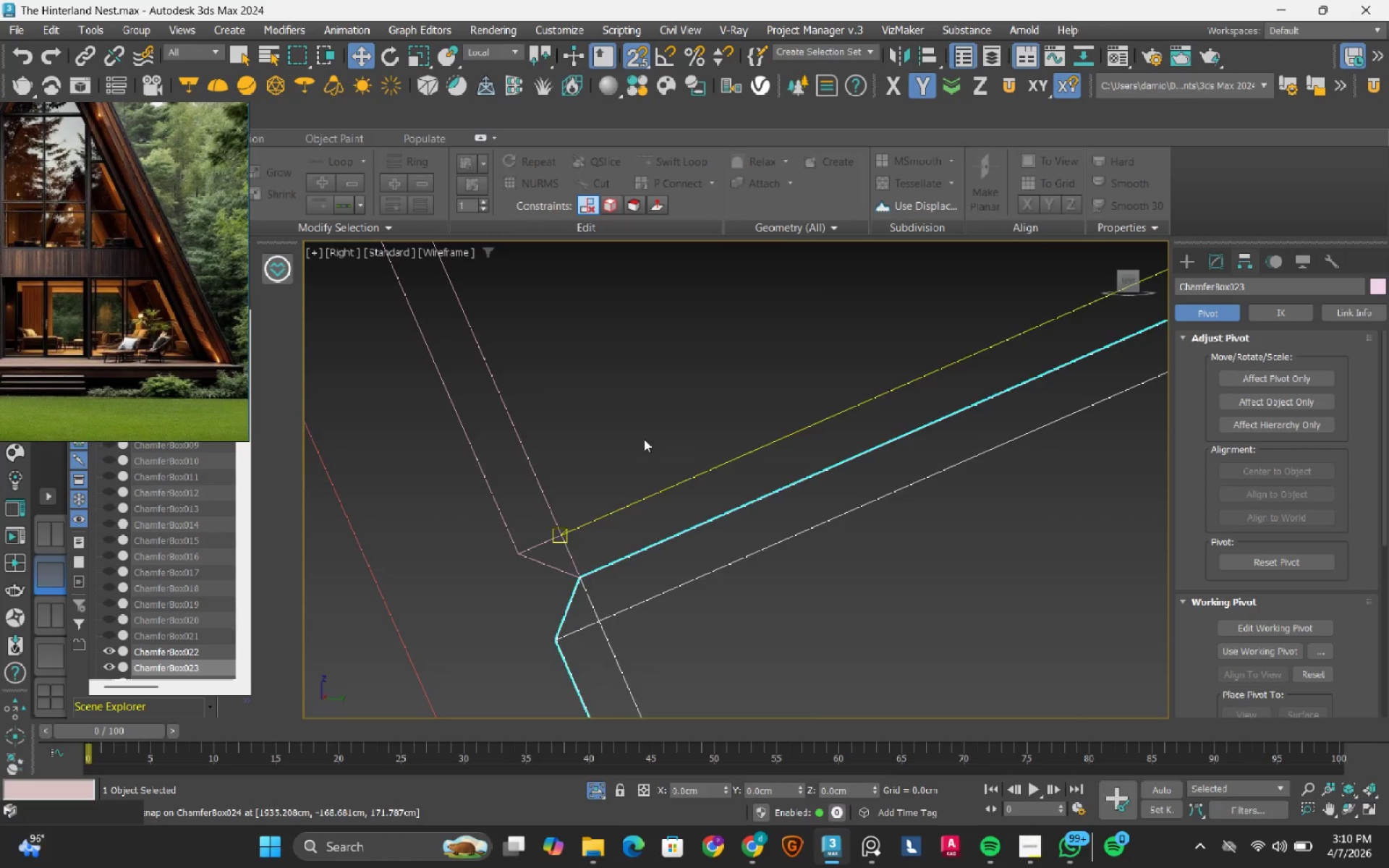 
scroll: coordinate [644, 439], scroll_direction: down, amount: 9.0
 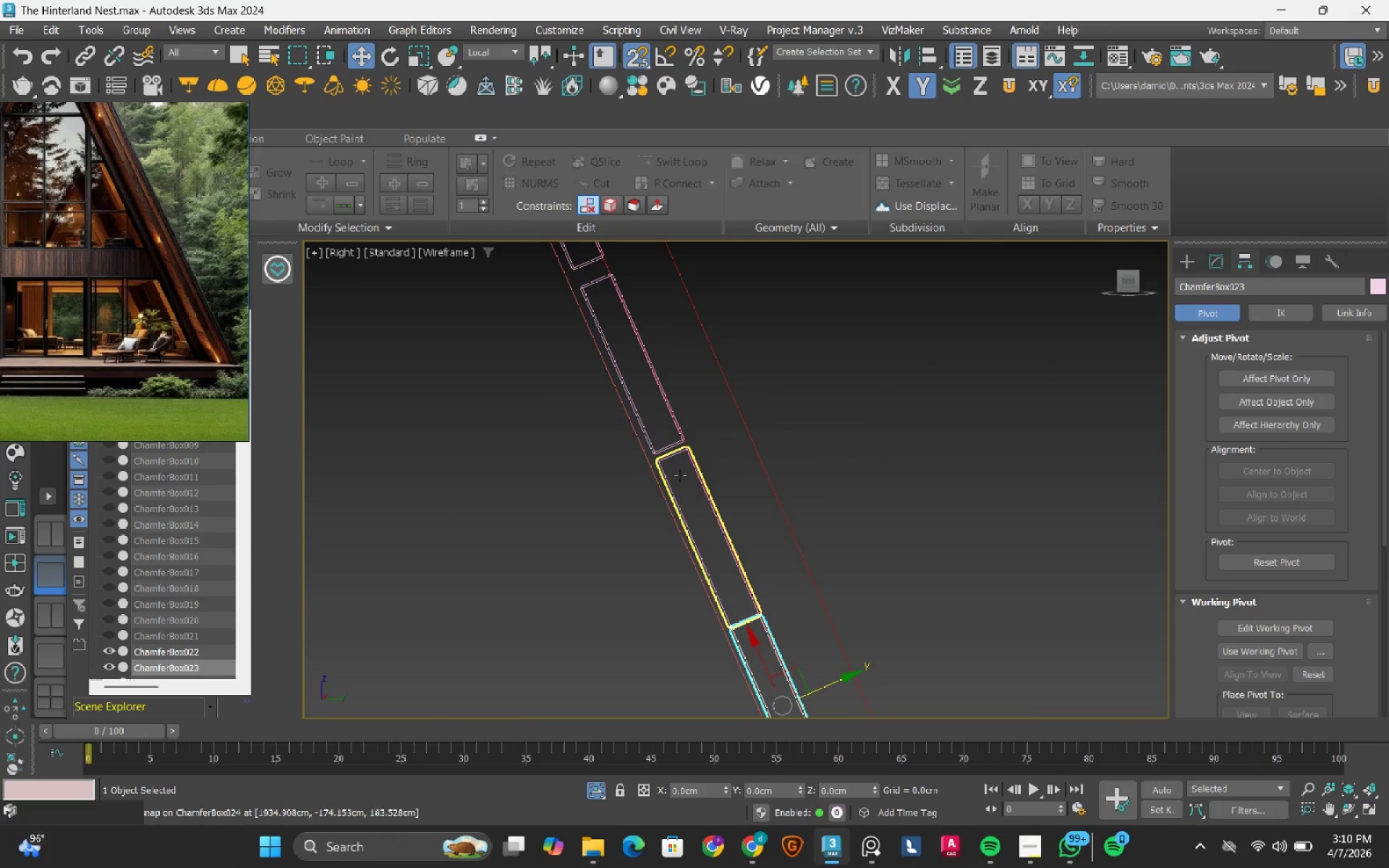 
scroll: coordinate [665, 441], scroll_direction: up, amount: 5.0
 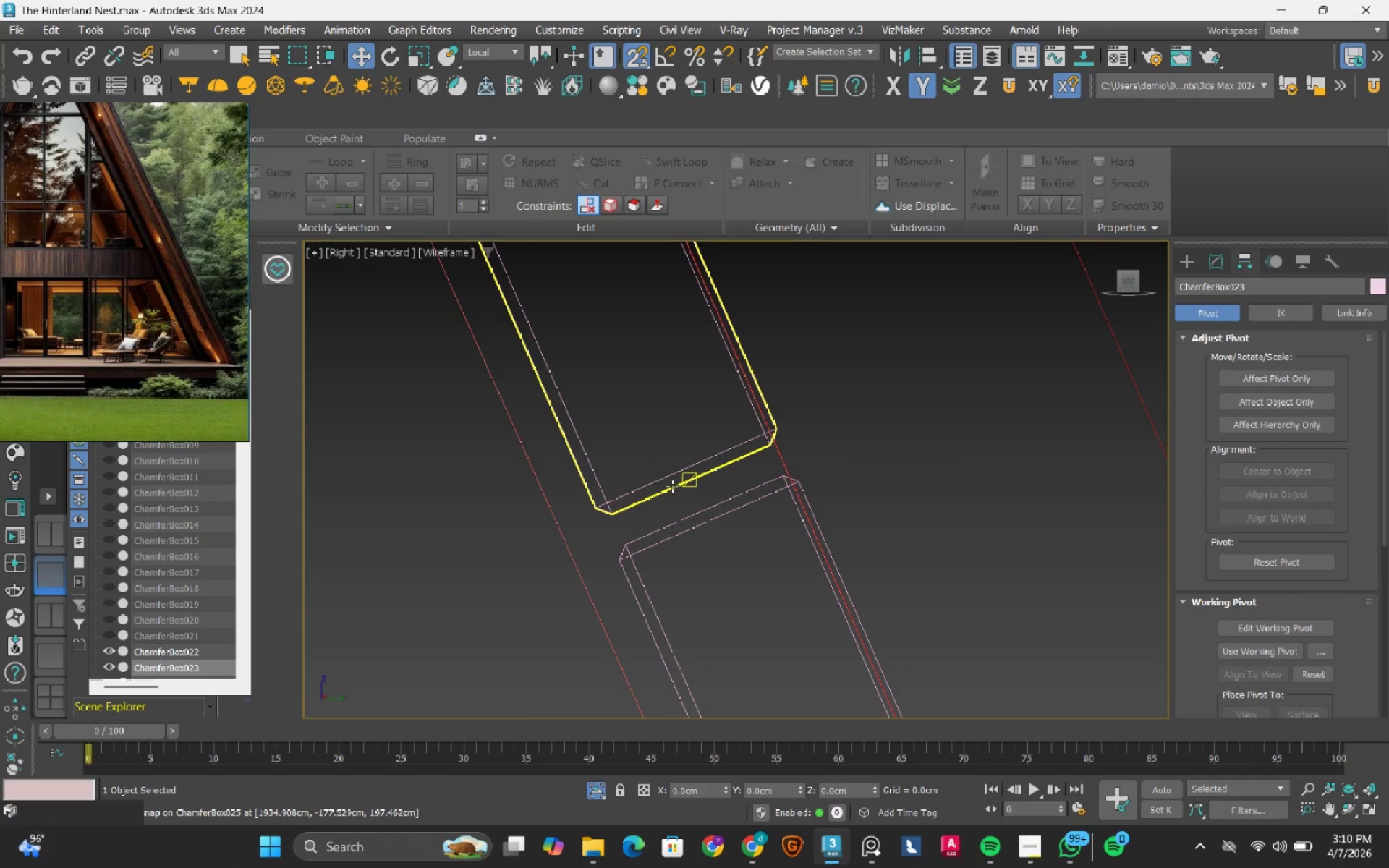 
left_click([672, 486])
 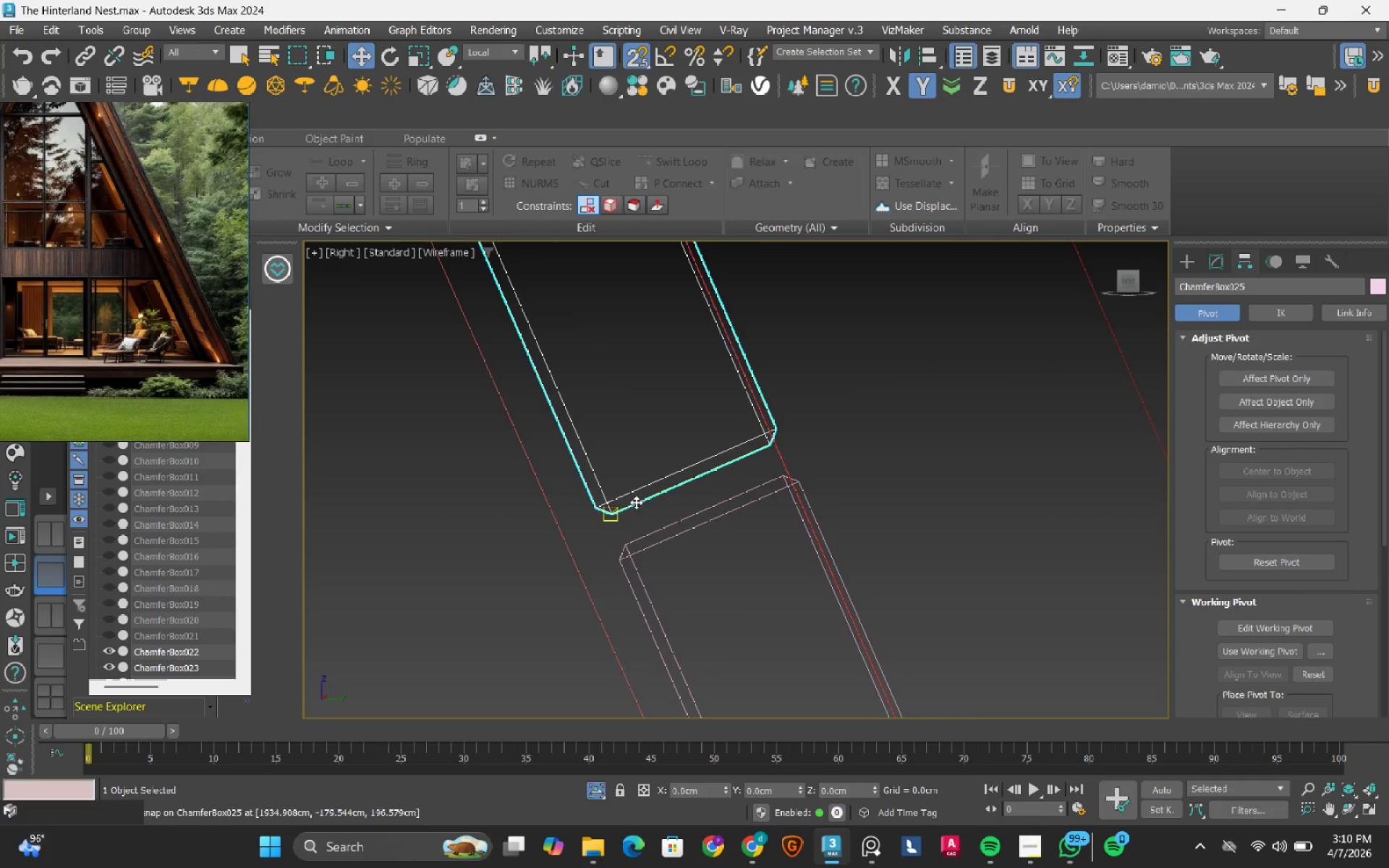 
scroll: coordinate [626, 510], scroll_direction: up, amount: 3.0
 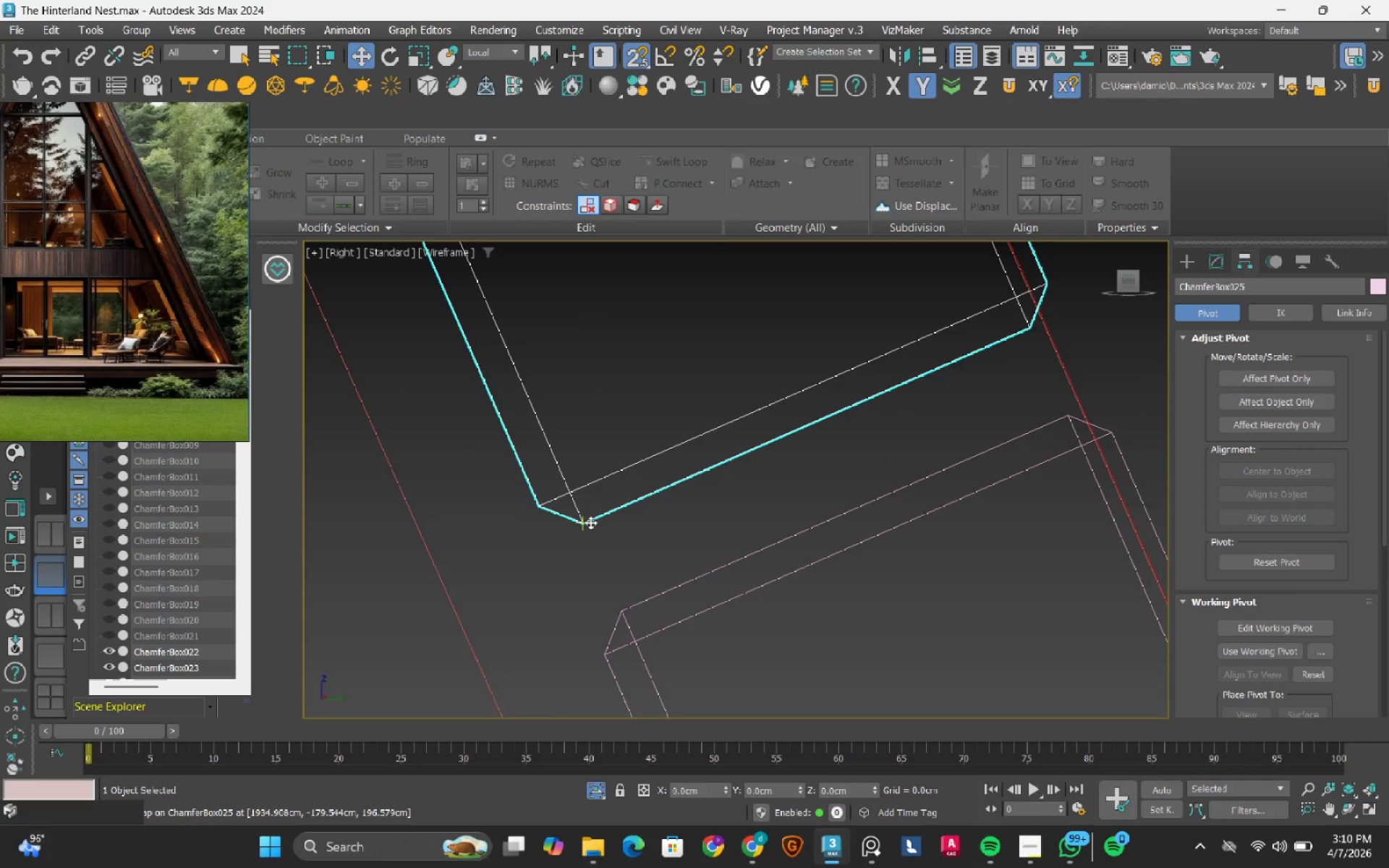 
scroll: coordinate [582, 507], scroll_direction: down, amount: 8.0
 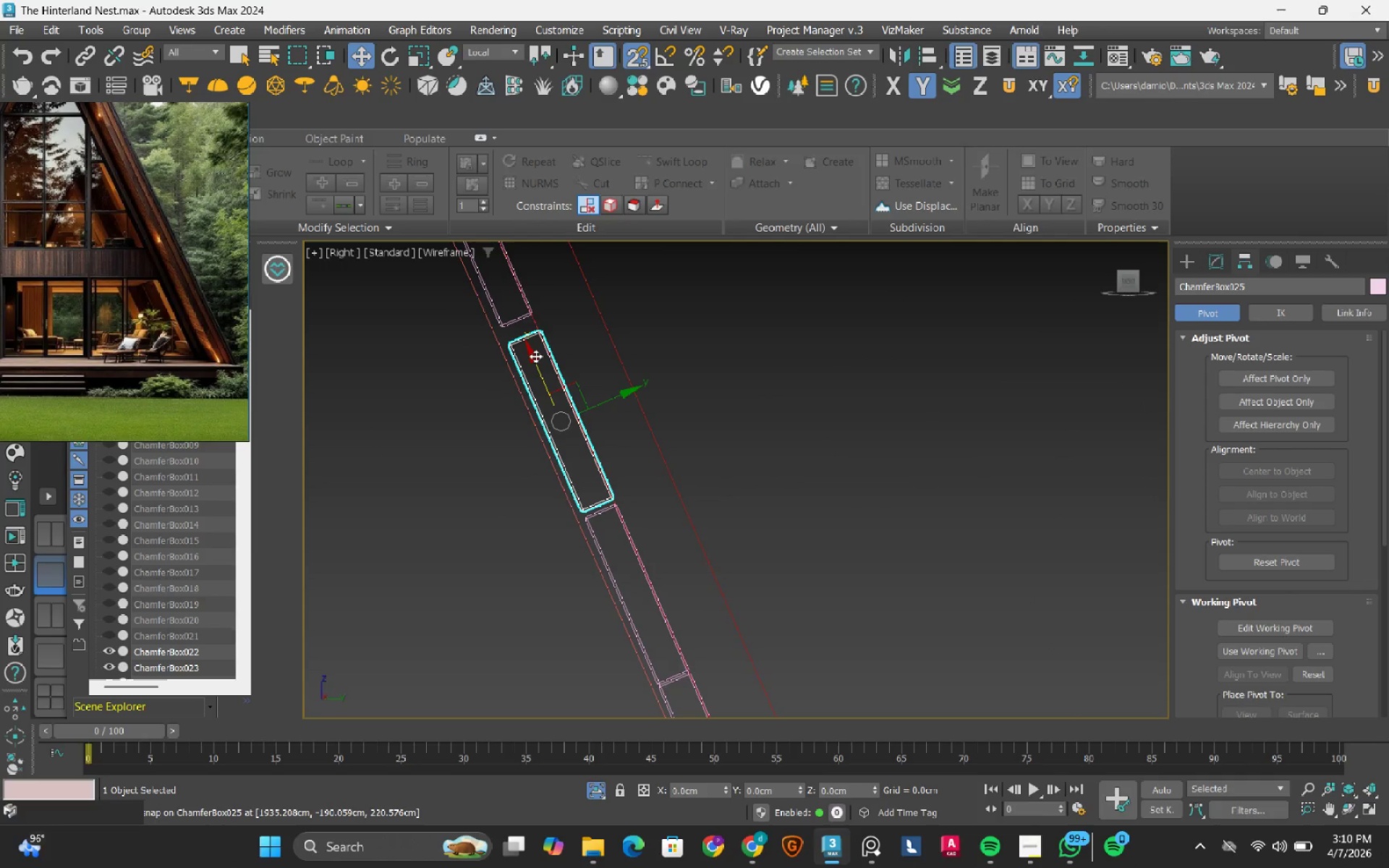 
left_click([535, 356])
 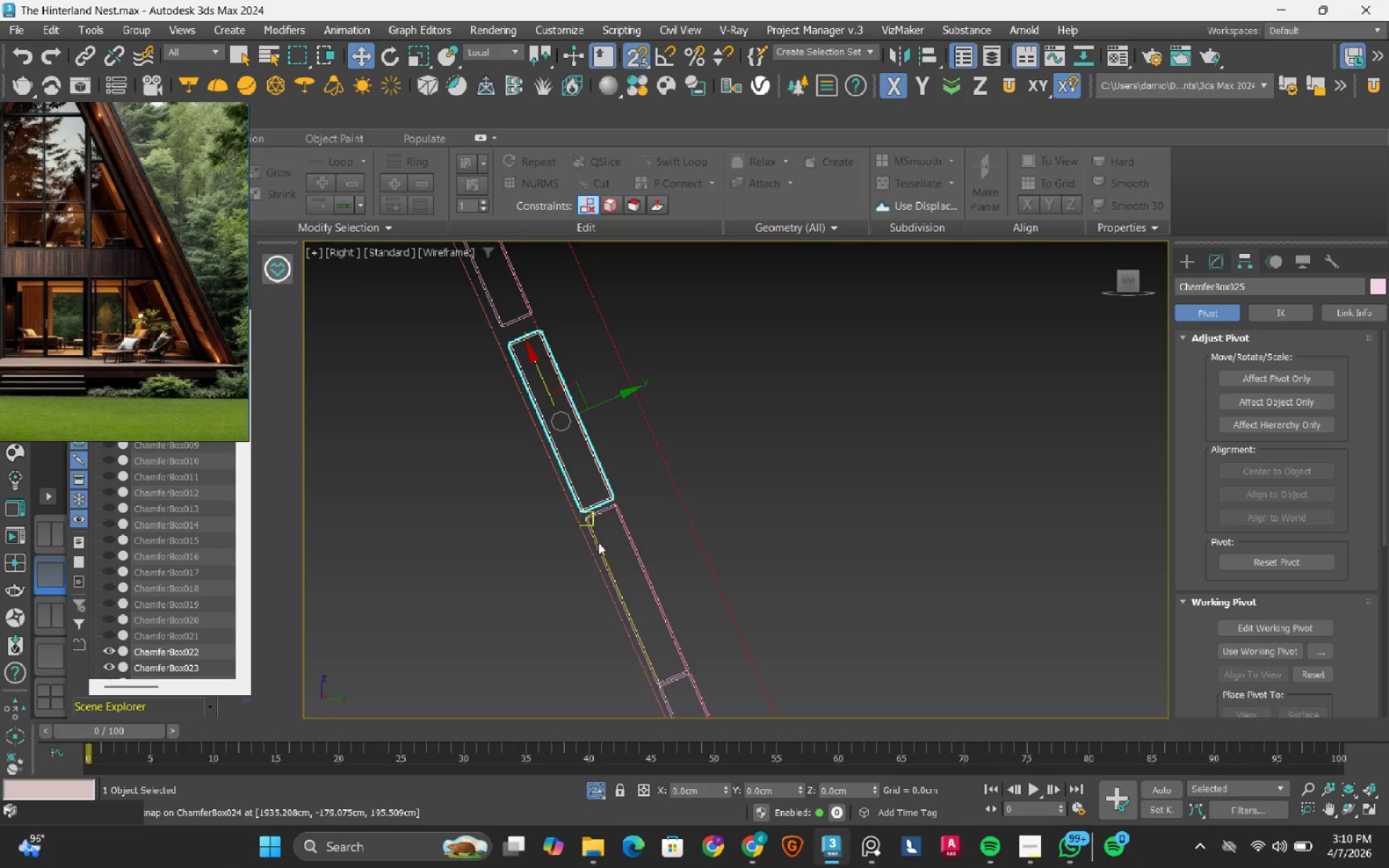 
scroll: coordinate [613, 465], scroll_direction: up, amount: 6.0
 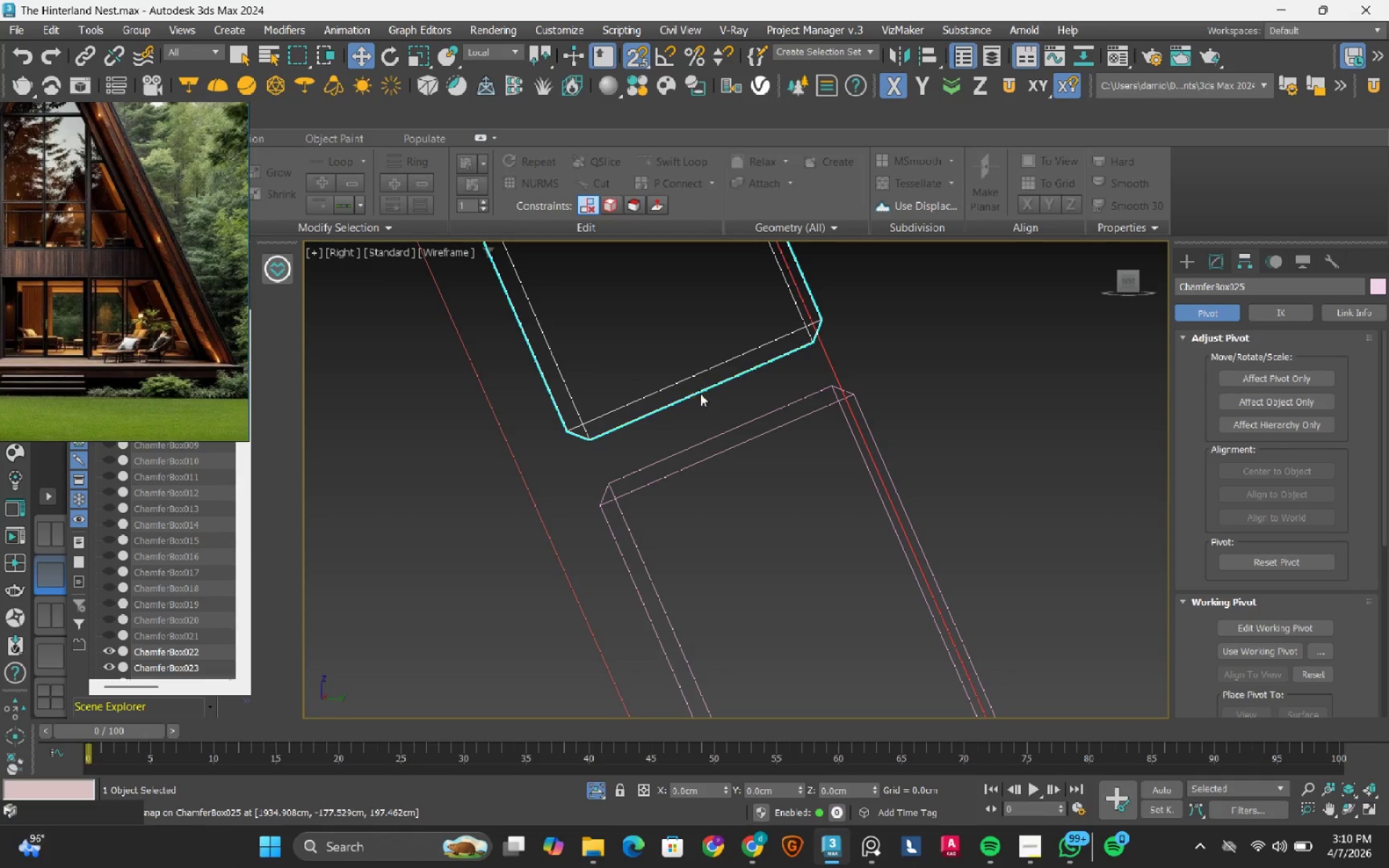 
left_click_drag(start_coordinate=[699, 393], to_coordinate=[702, 431])
 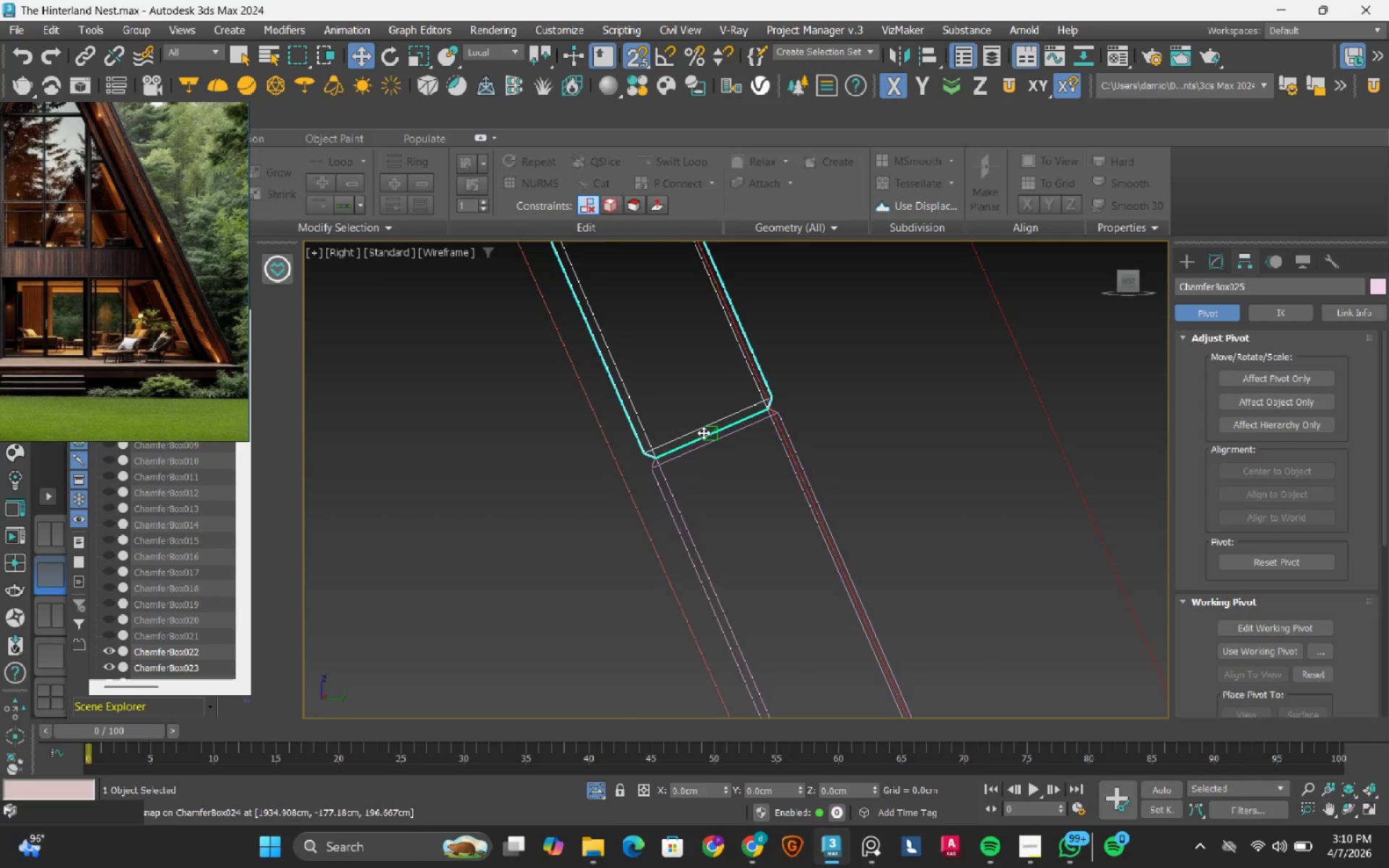 
scroll: coordinate [697, 444], scroll_direction: down, amount: 7.0
 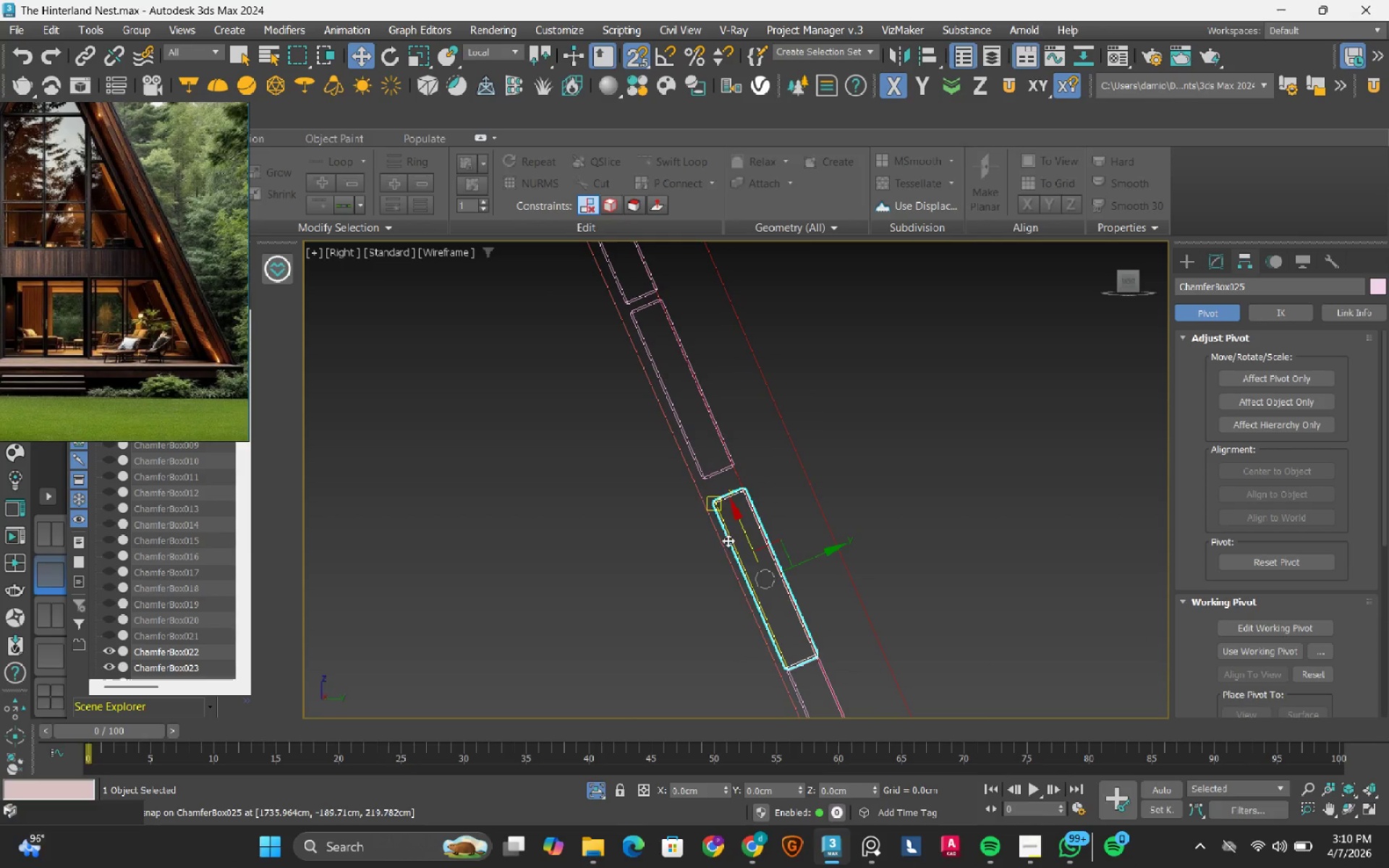 
scroll: coordinate [711, 427], scroll_direction: up, amount: 5.0
 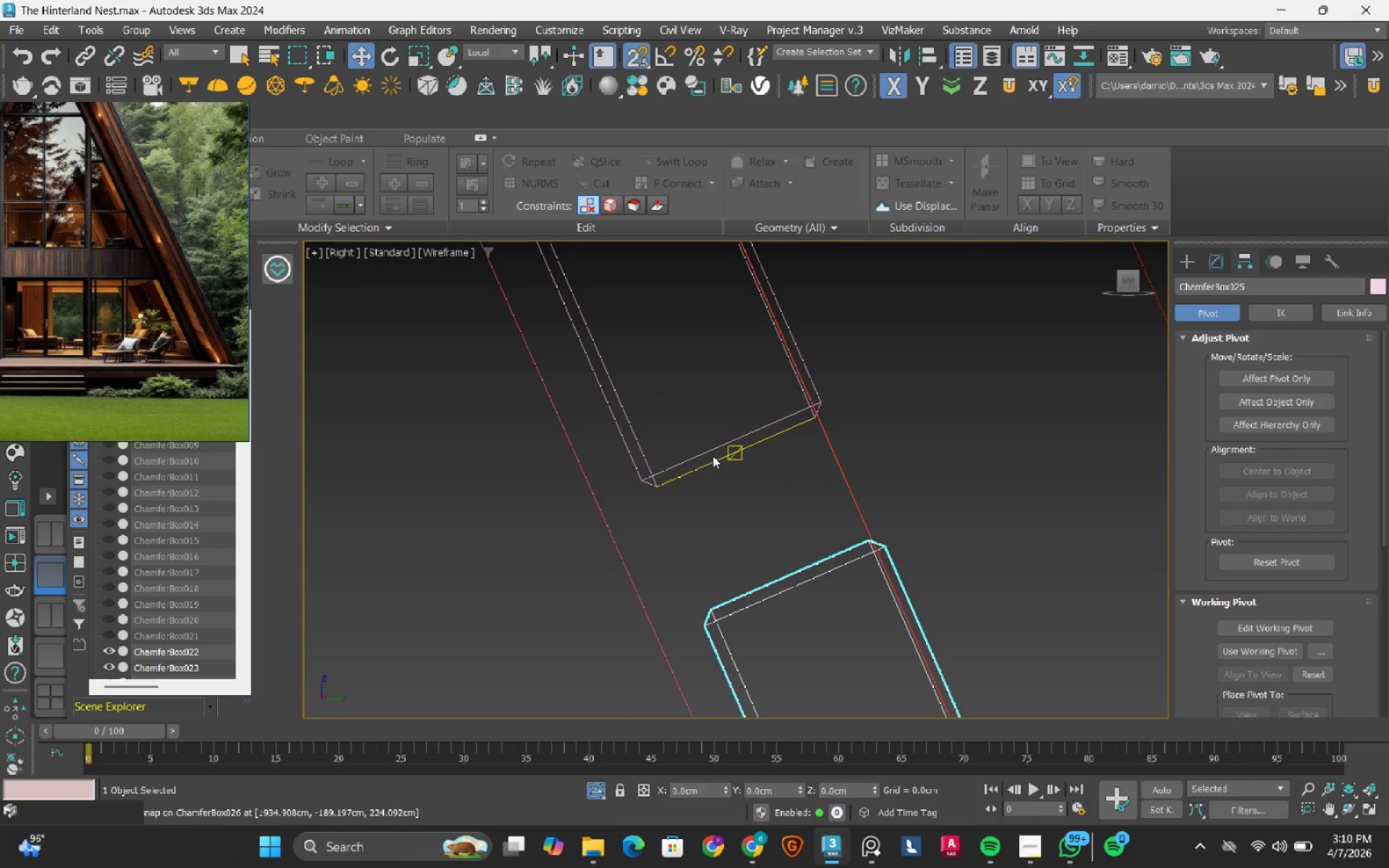 
left_click([713, 456])
 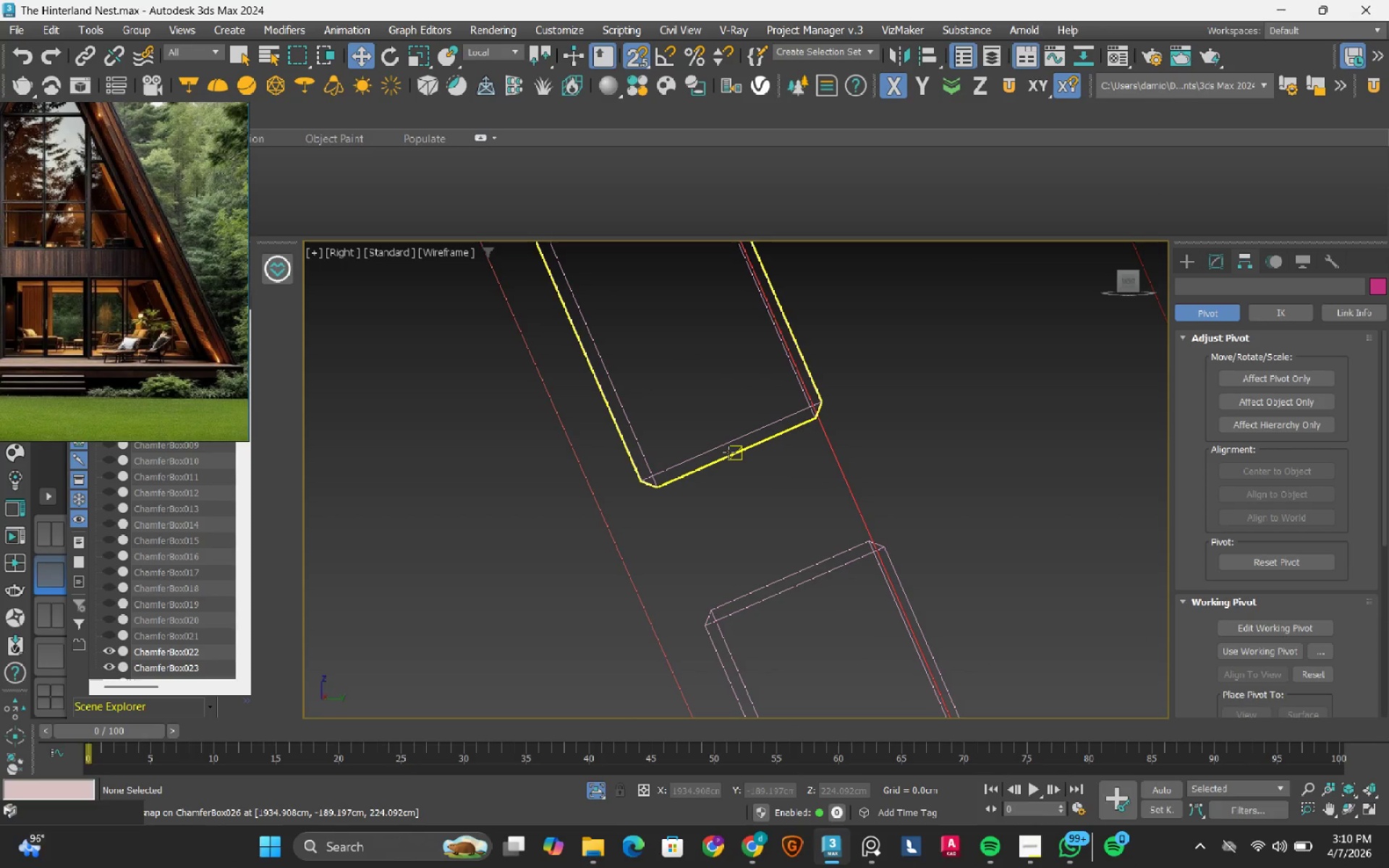 
left_click([729, 452])
 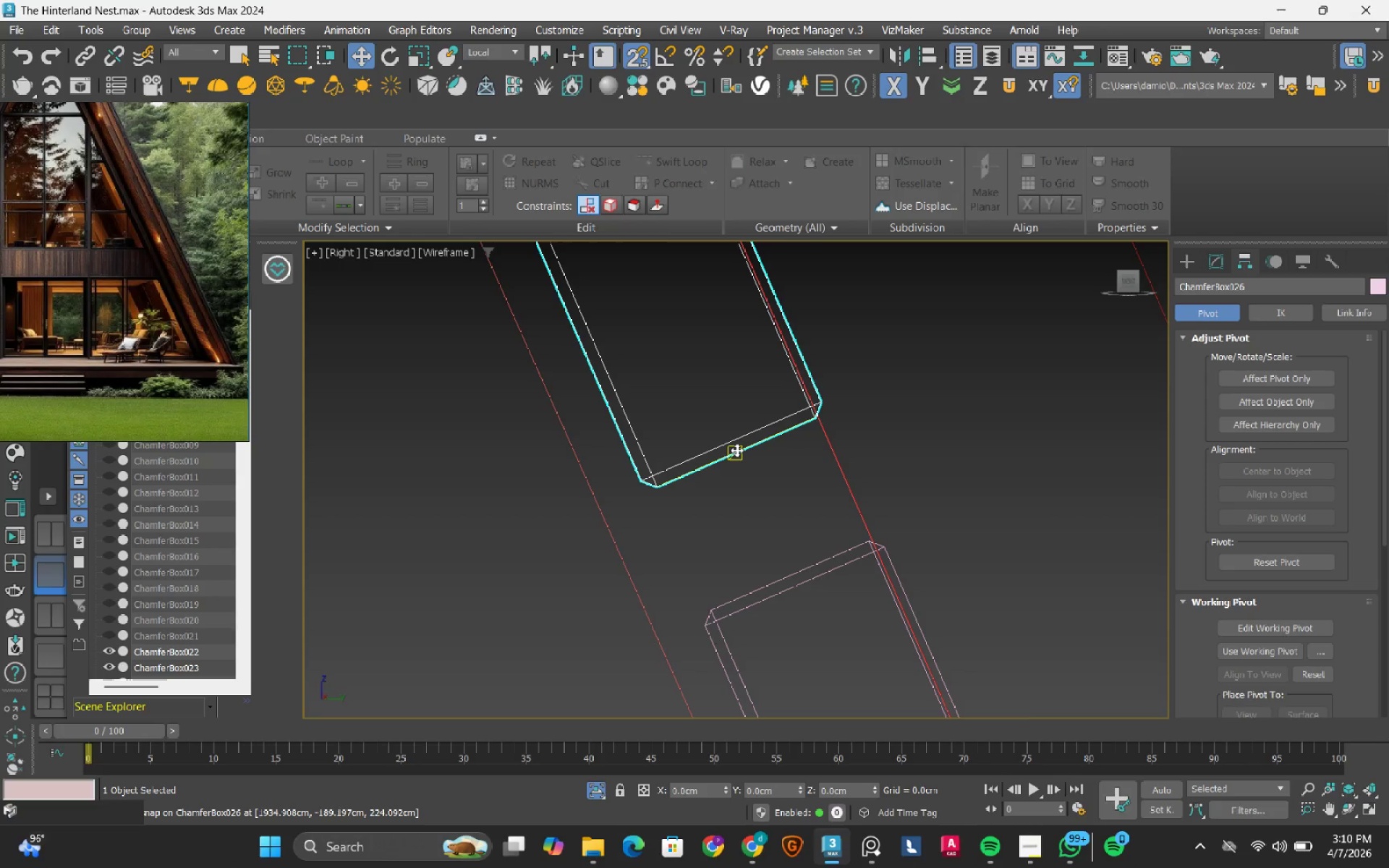 
left_click_drag(start_coordinate=[736, 450], to_coordinate=[774, 561])
 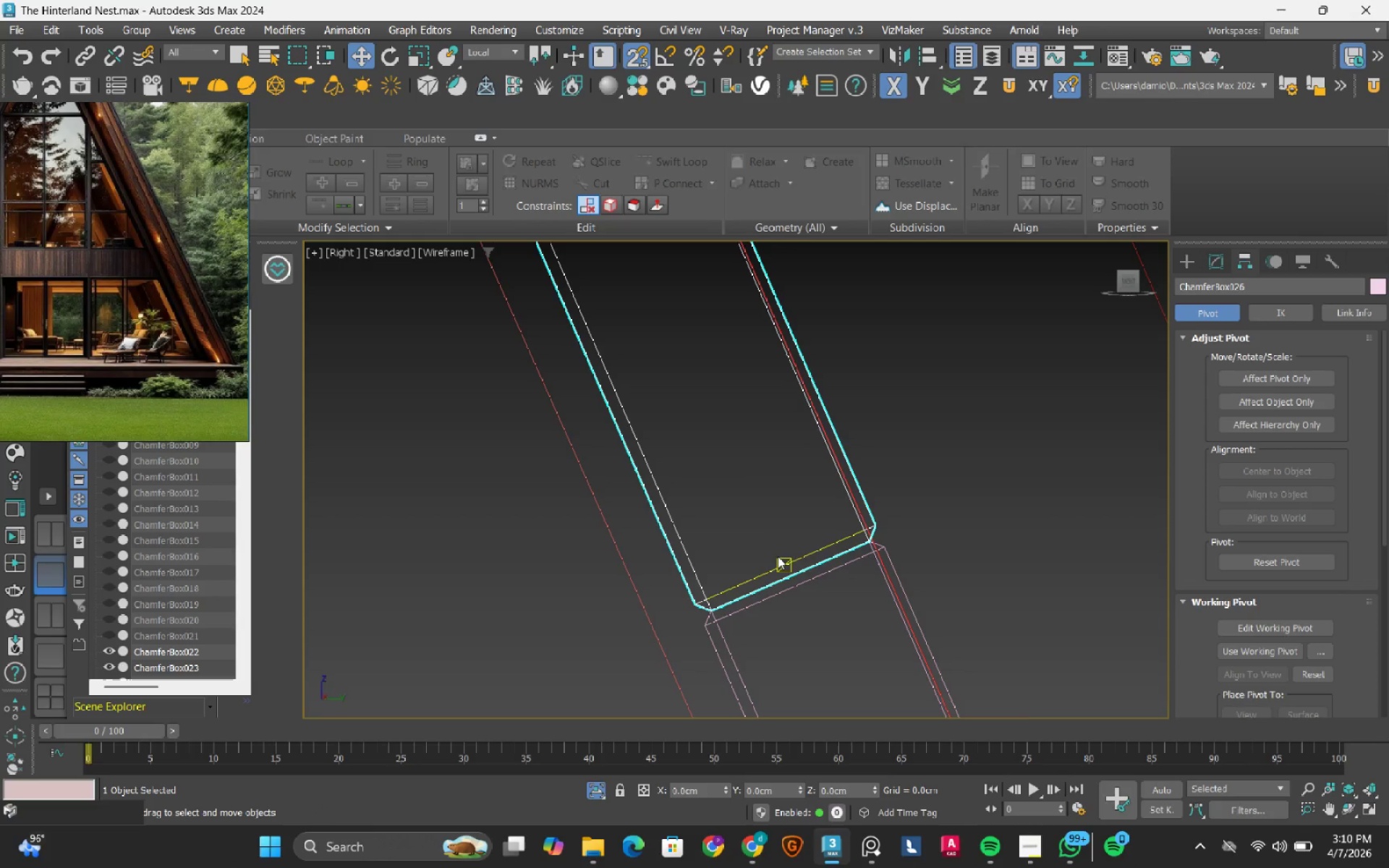 
wait(11.5)
 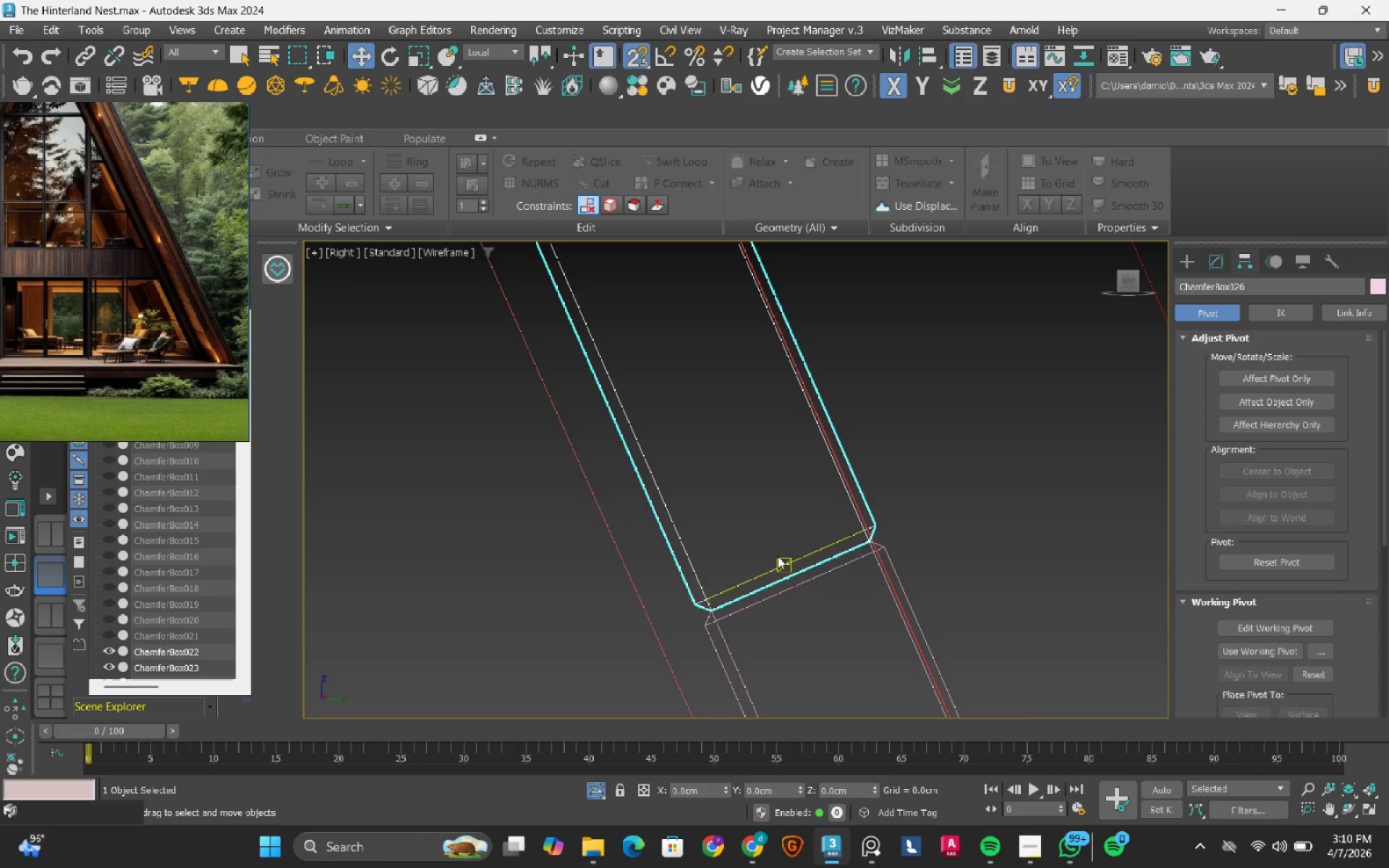 
scroll: coordinate [794, 467], scroll_direction: down, amount: 5.0
 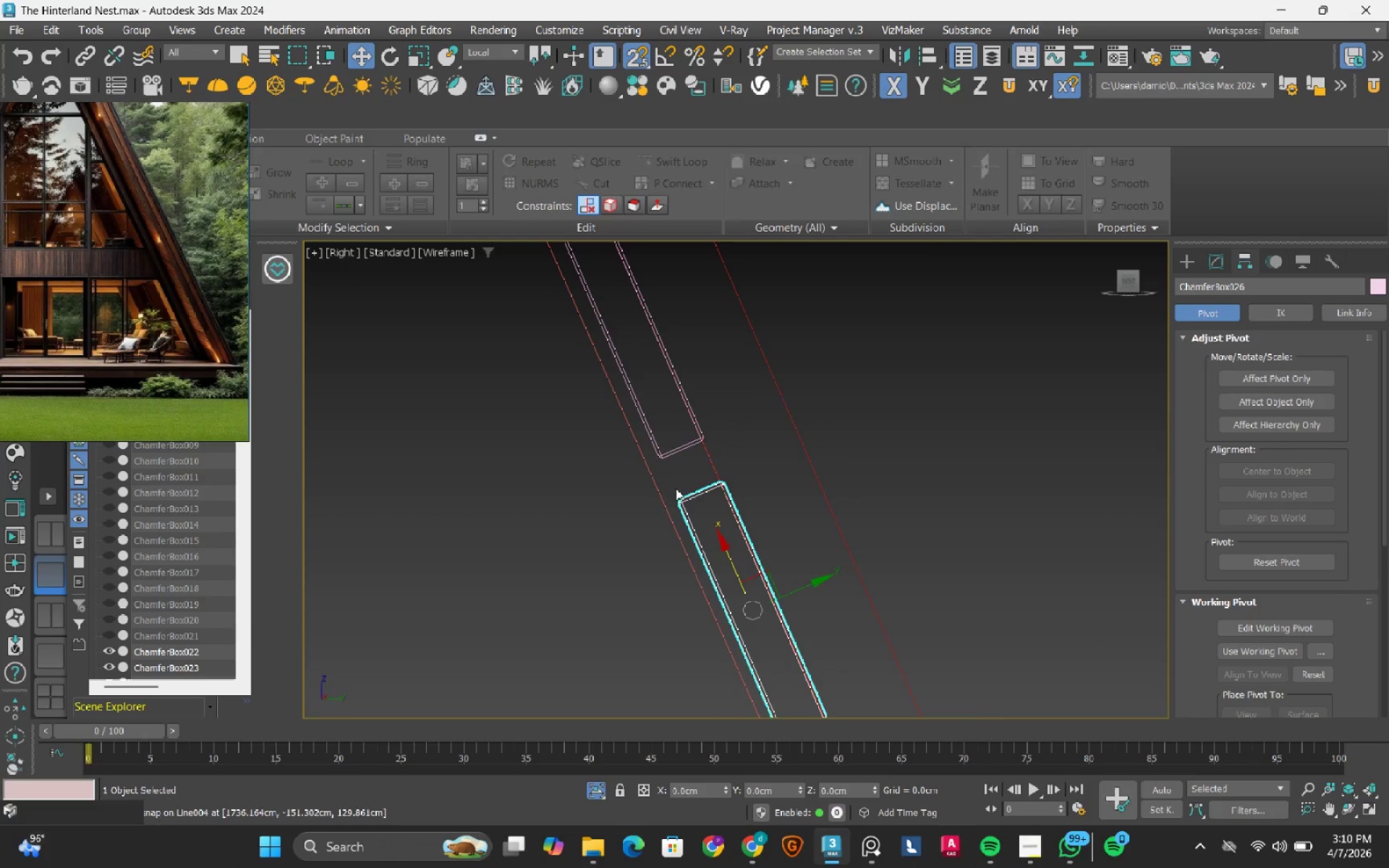 
scroll: coordinate [681, 420], scroll_direction: up, amount: 3.0
 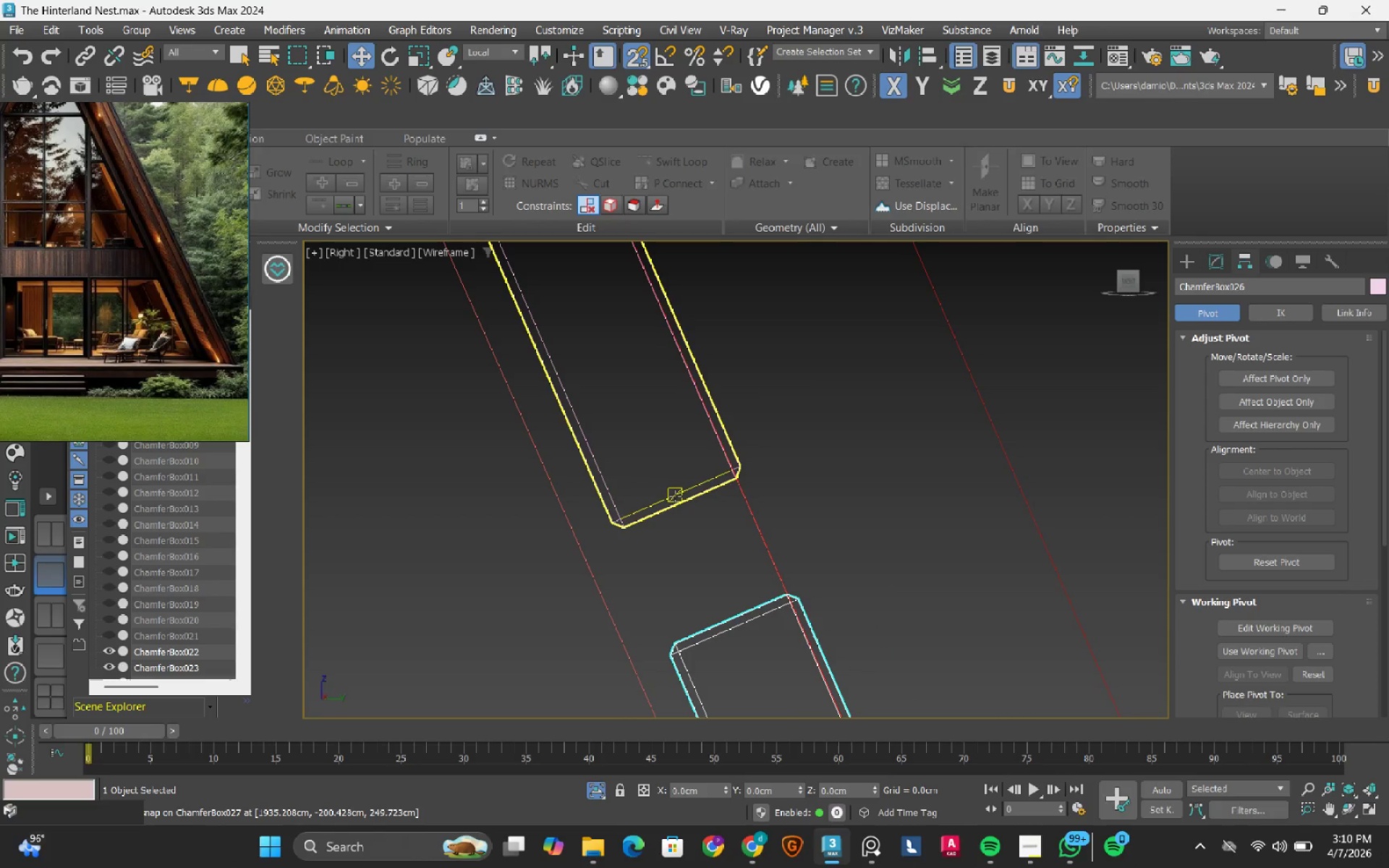 
left_click([675, 496])
 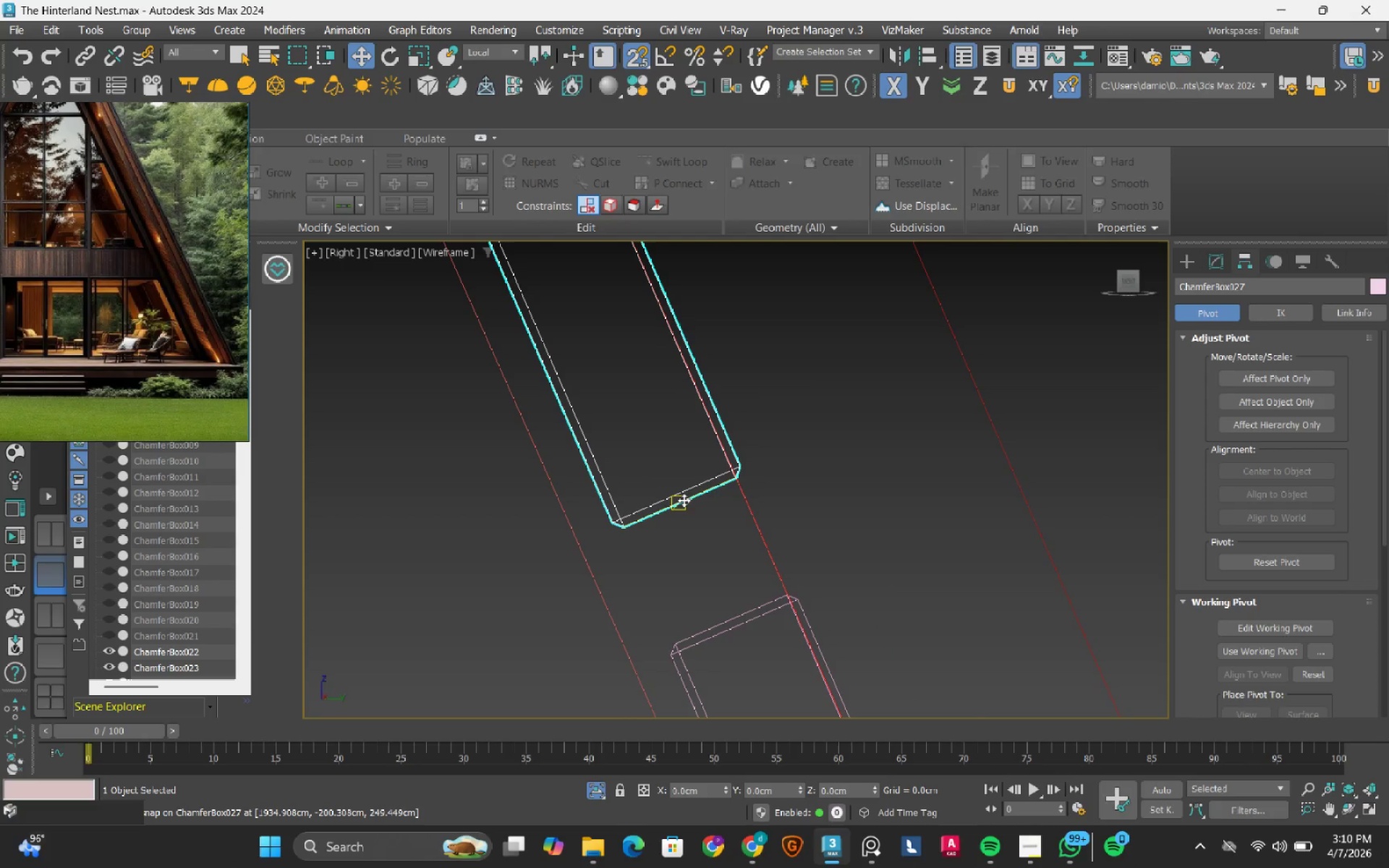 
left_click_drag(start_coordinate=[684, 500], to_coordinate=[721, 616])
 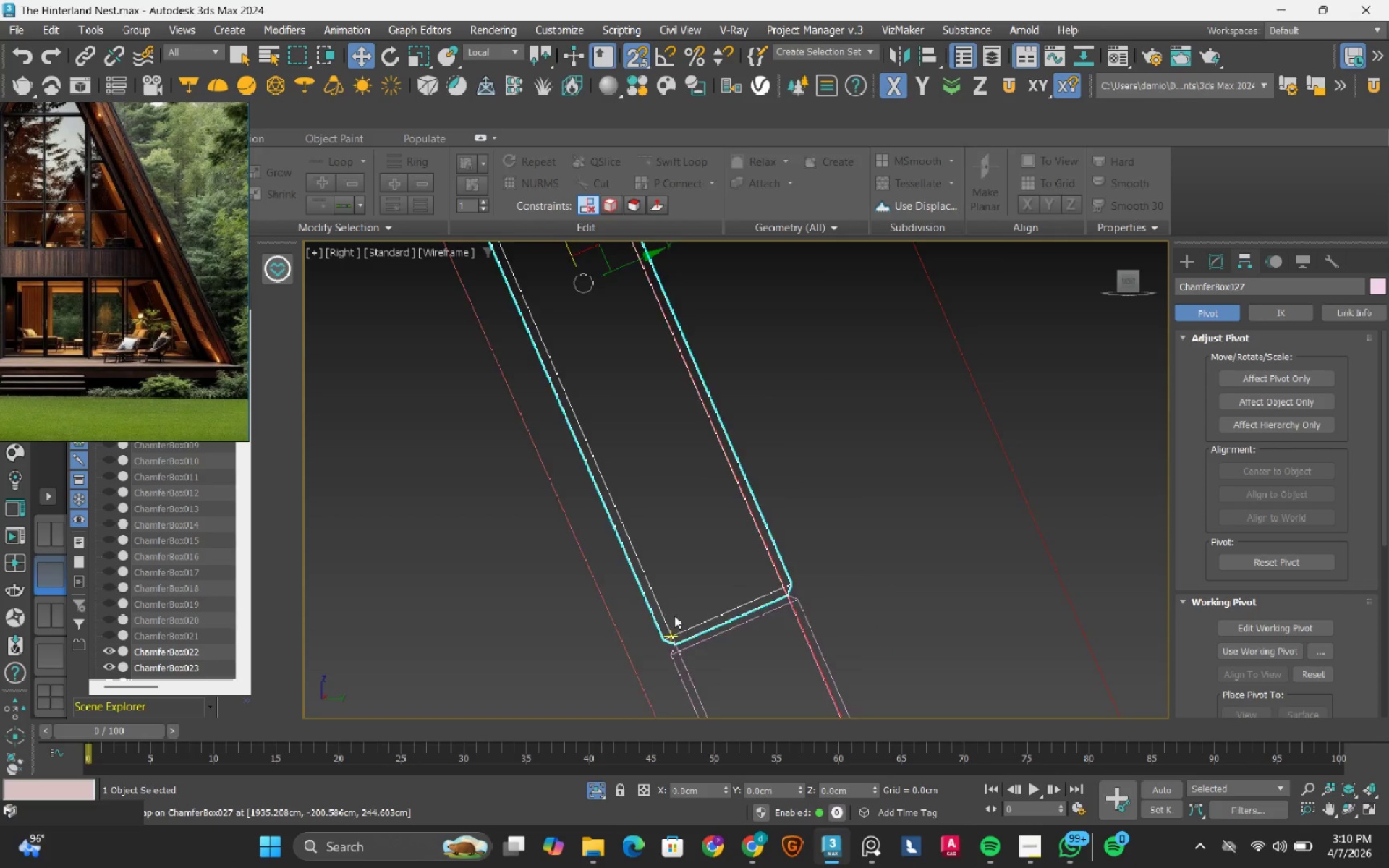 
scroll: coordinate [674, 616], scroll_direction: down, amount: 3.0
 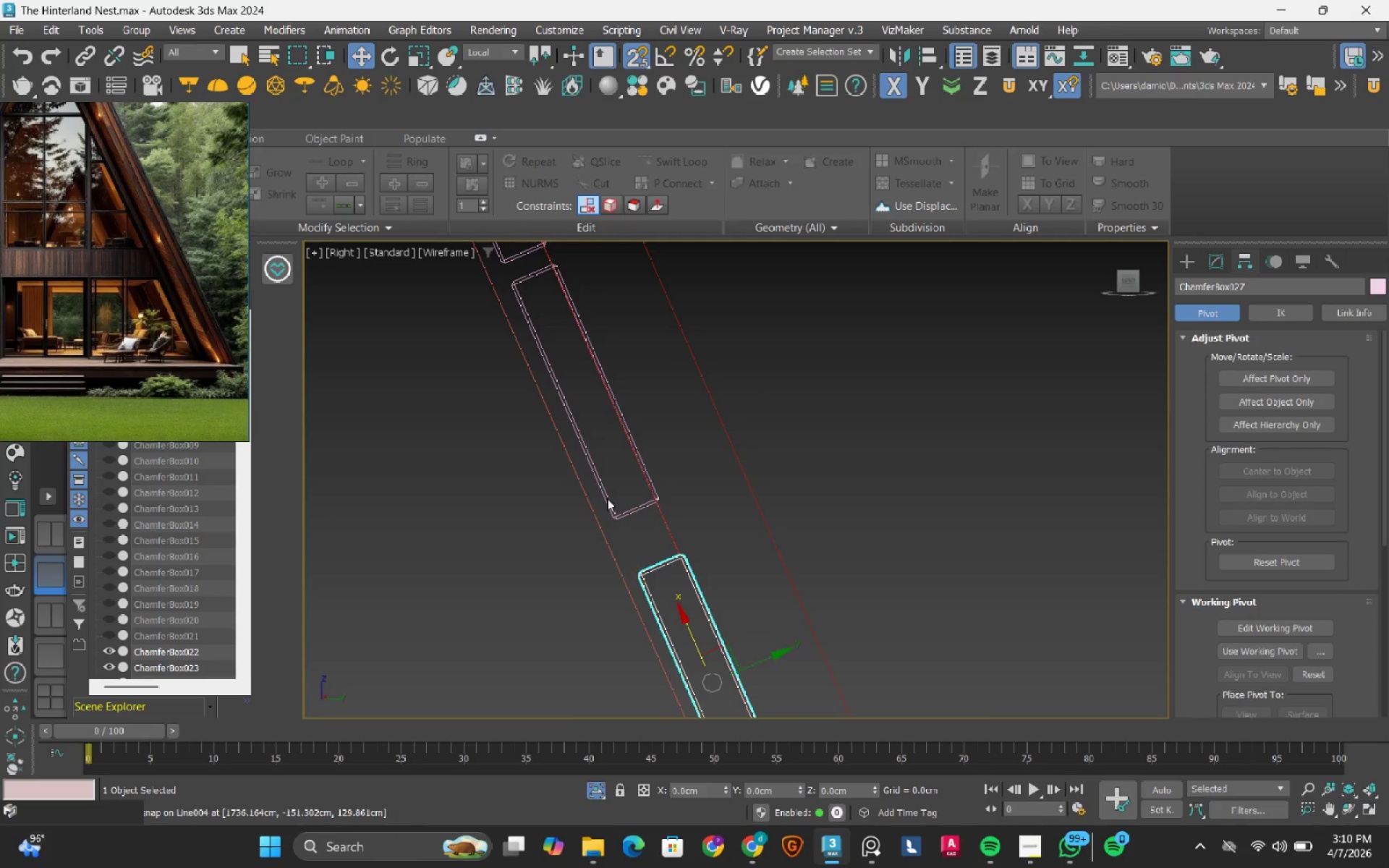 
scroll: coordinate [592, 480], scroll_direction: up, amount: 3.0
 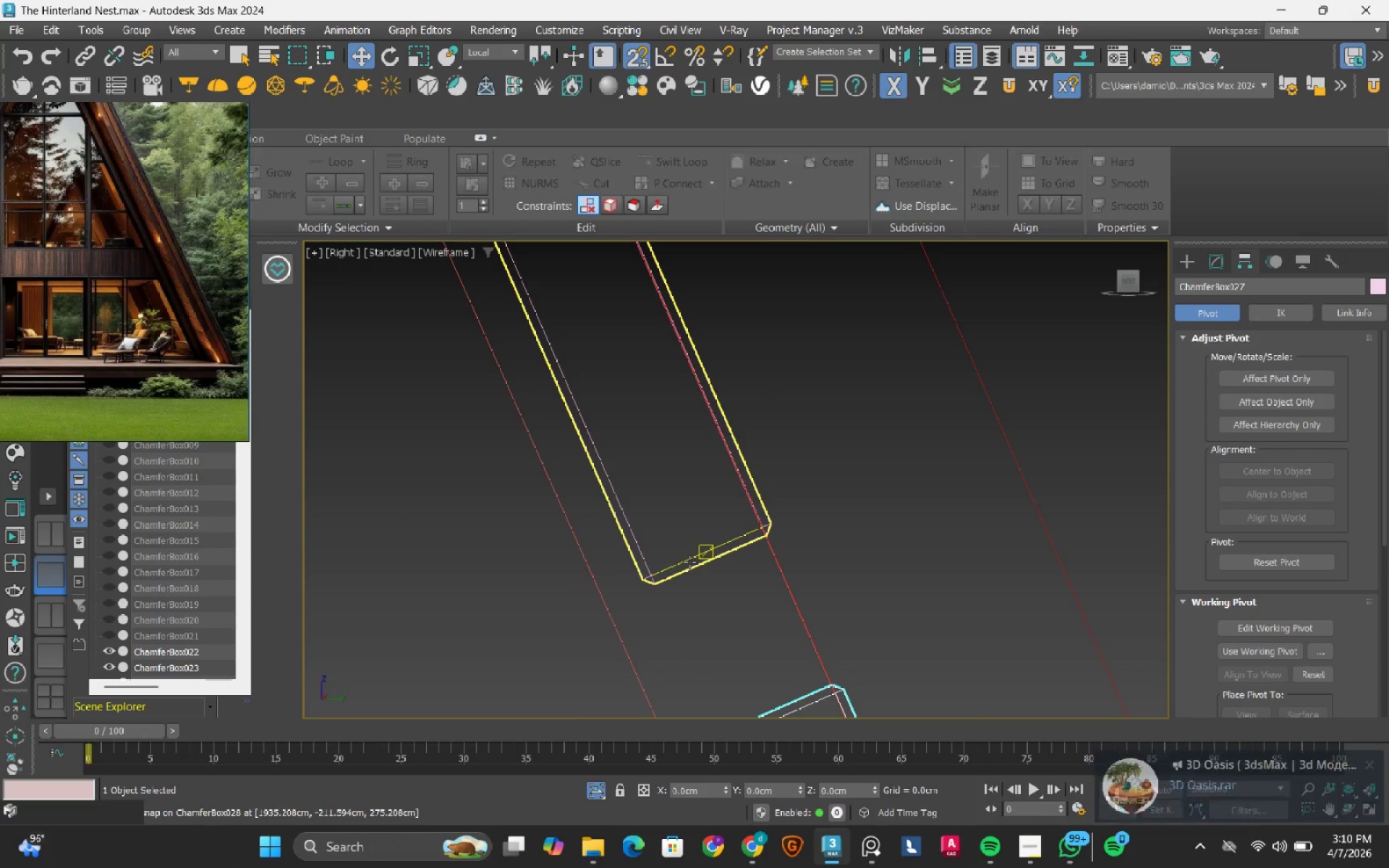 
left_click([689, 562])
 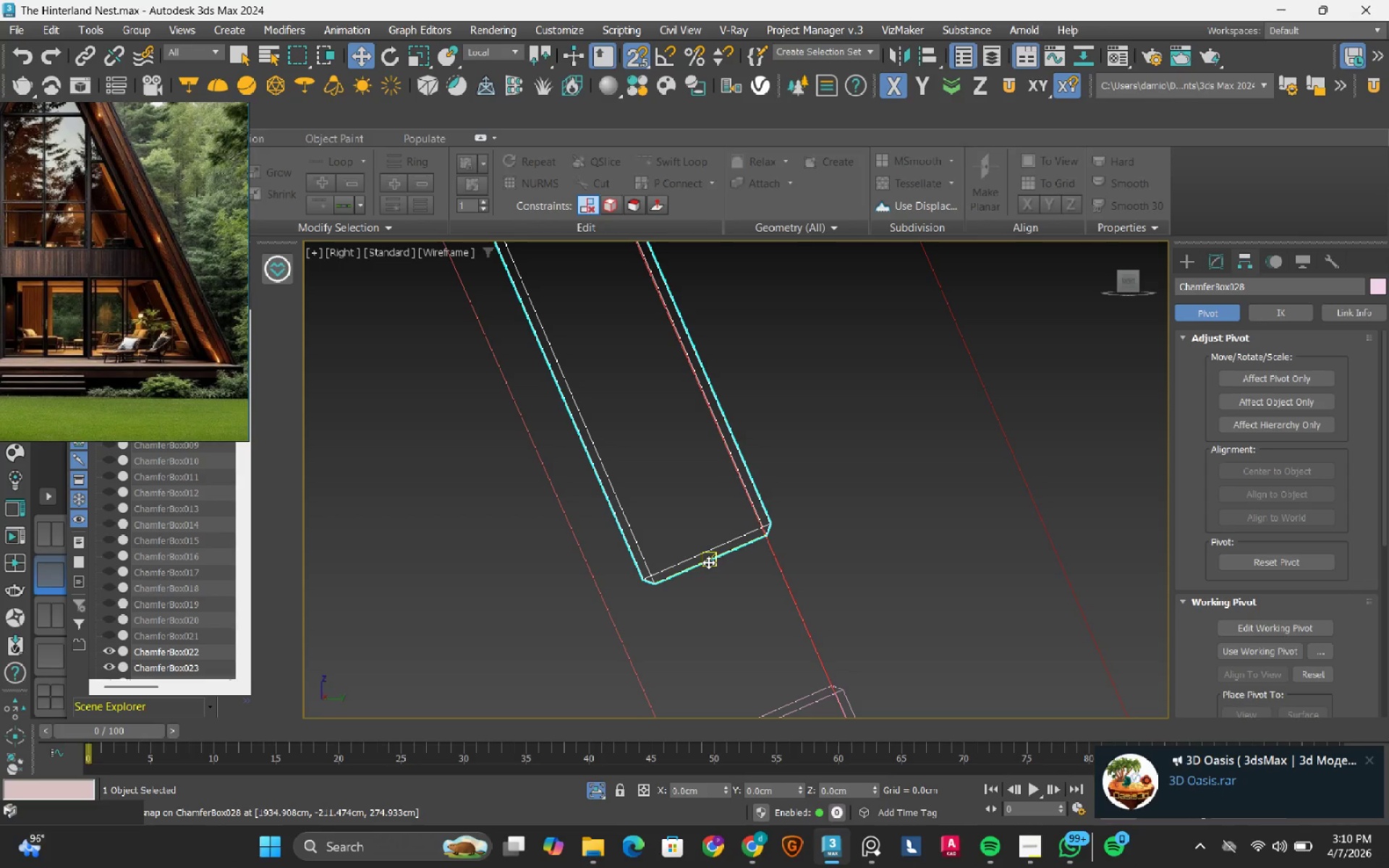 
left_click_drag(start_coordinate=[708, 562], to_coordinate=[755, 710])
 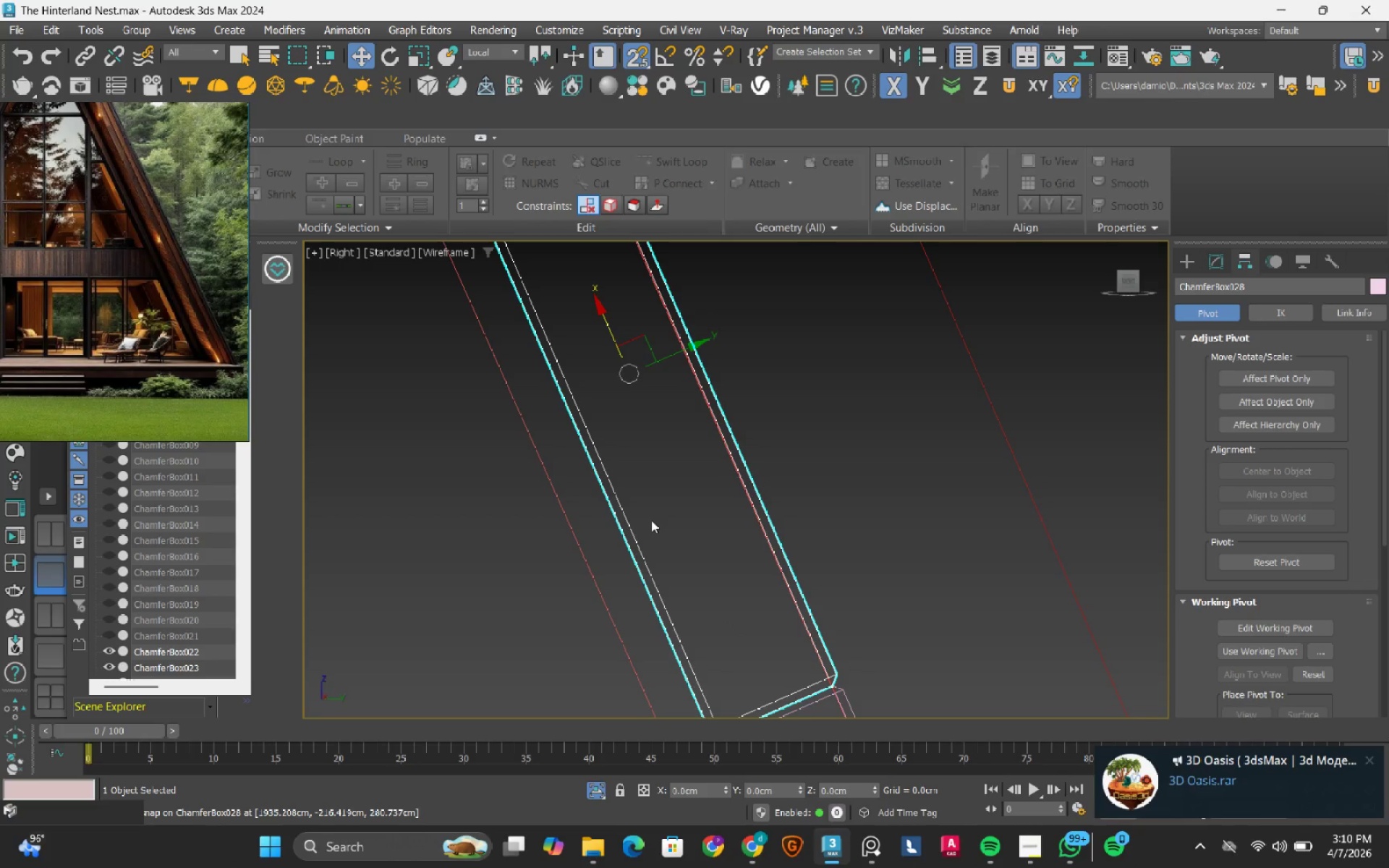 
scroll: coordinate [651, 520], scroll_direction: down, amount: 2.0
 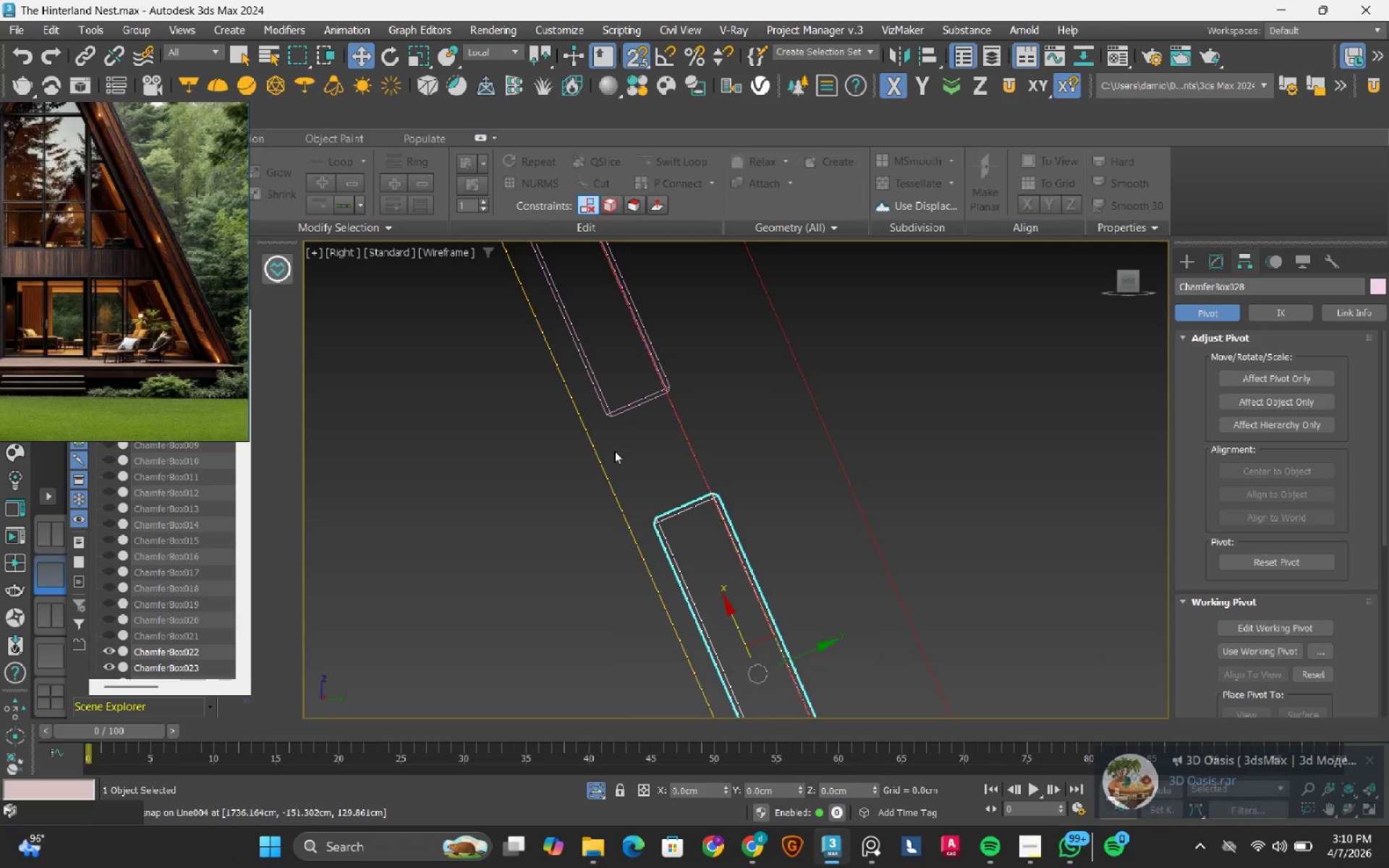 
left_click([615, 409])
 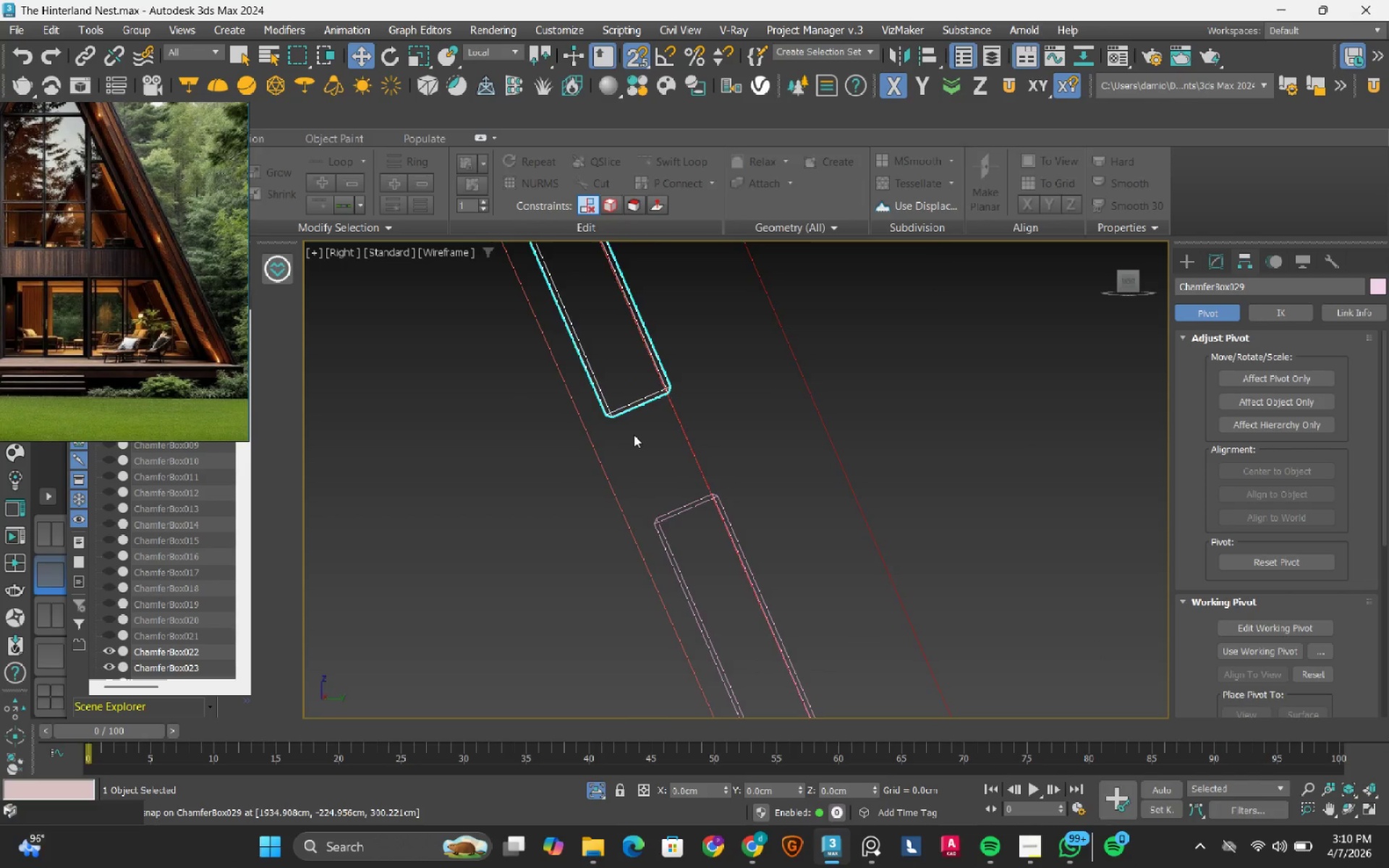 
scroll: coordinate [634, 435], scroll_direction: up, amount: 2.0
 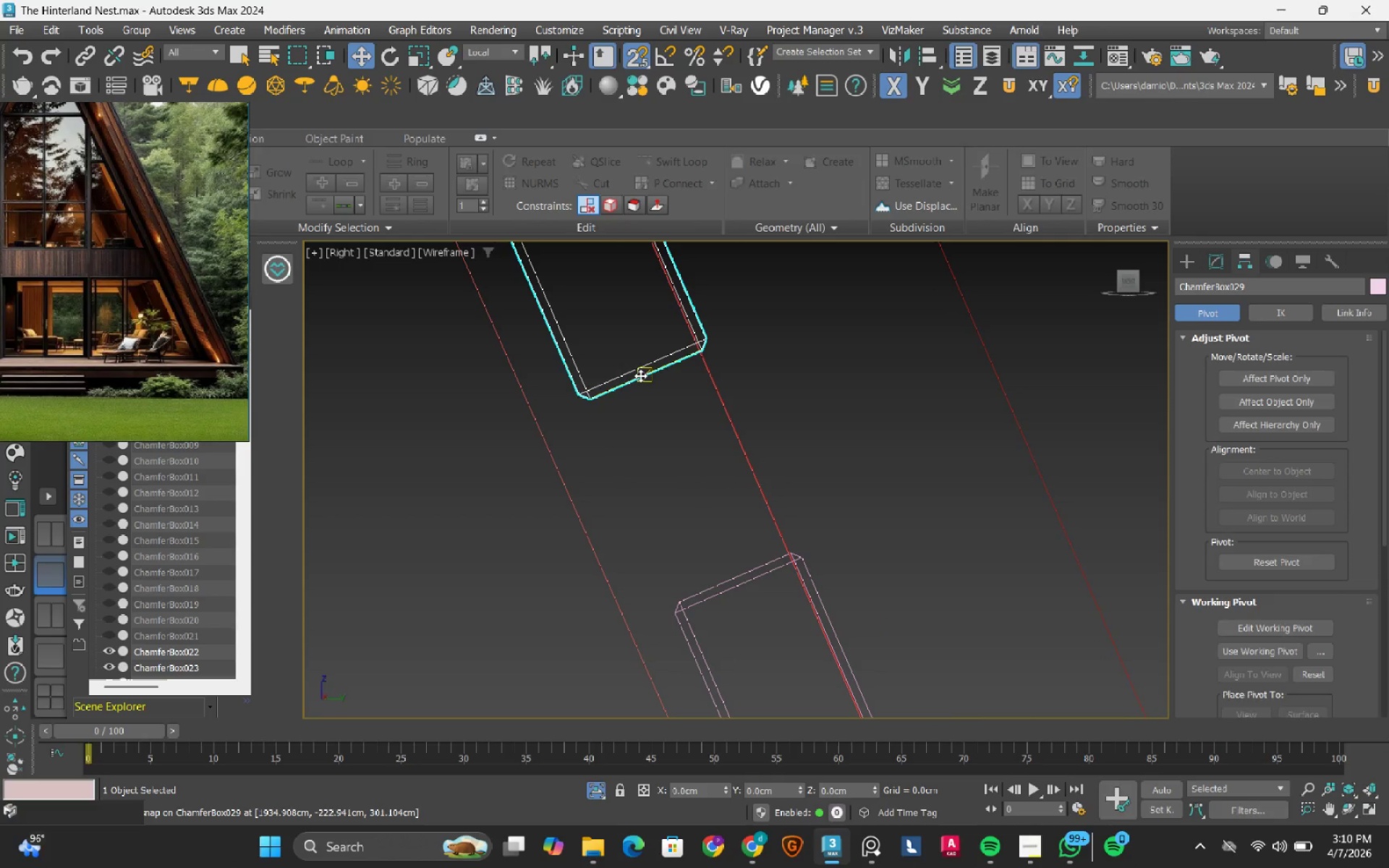 
left_click_drag(start_coordinate=[640, 375], to_coordinate=[698, 580])
 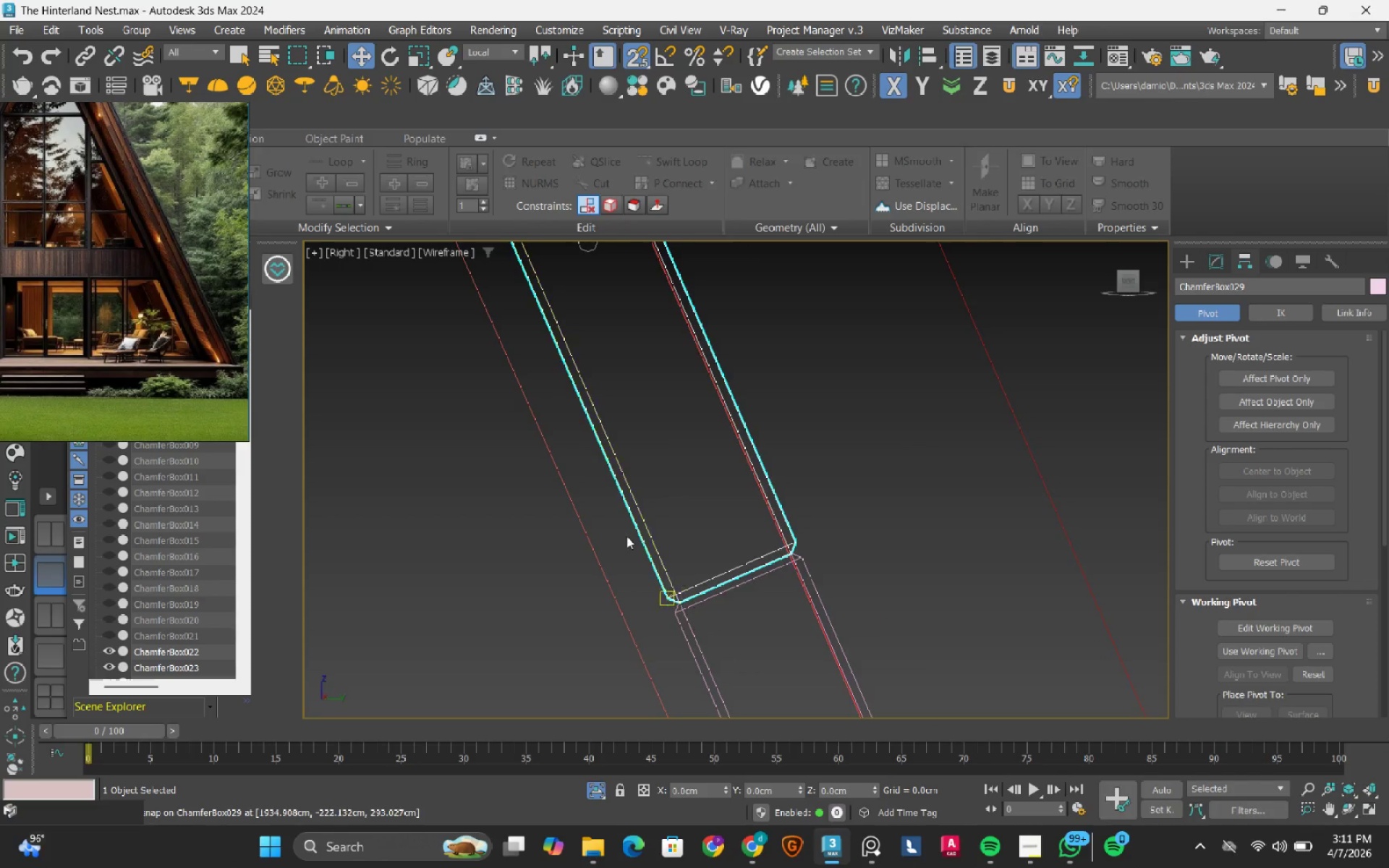 
scroll: coordinate [626, 536], scroll_direction: down, amount: 3.0
 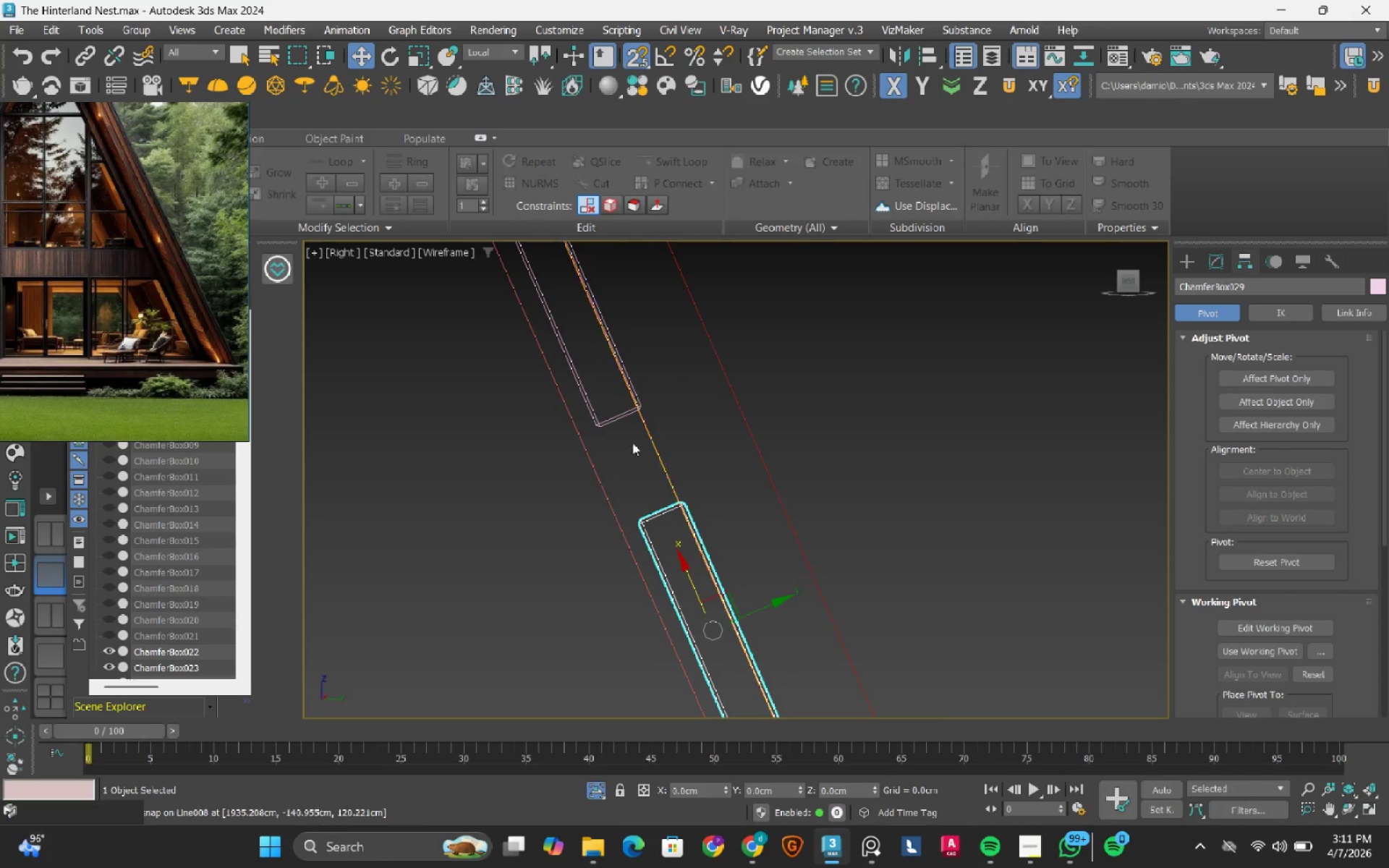 
scroll: coordinate [608, 416], scroll_direction: up, amount: 2.0
 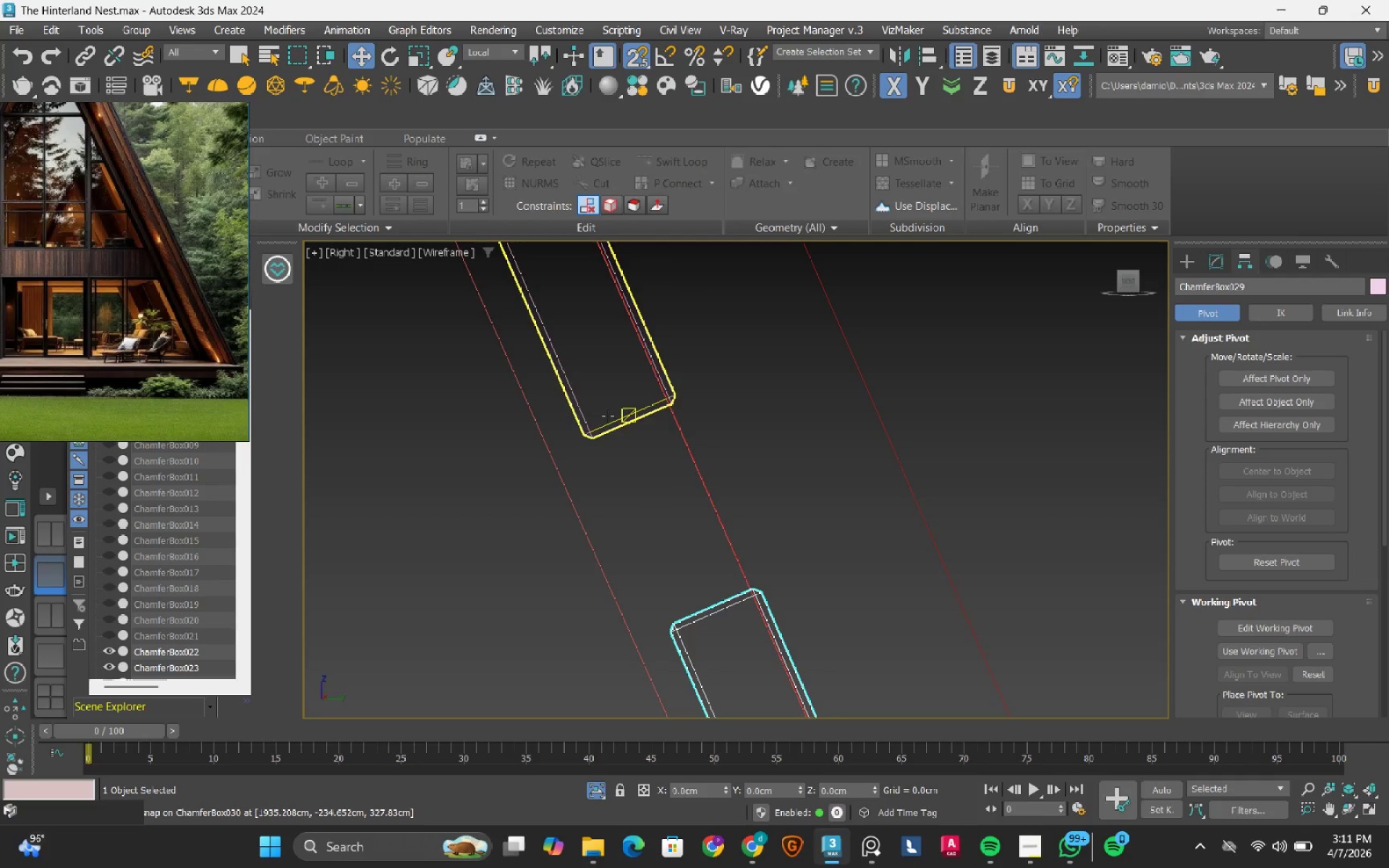 
left_click([608, 416])
 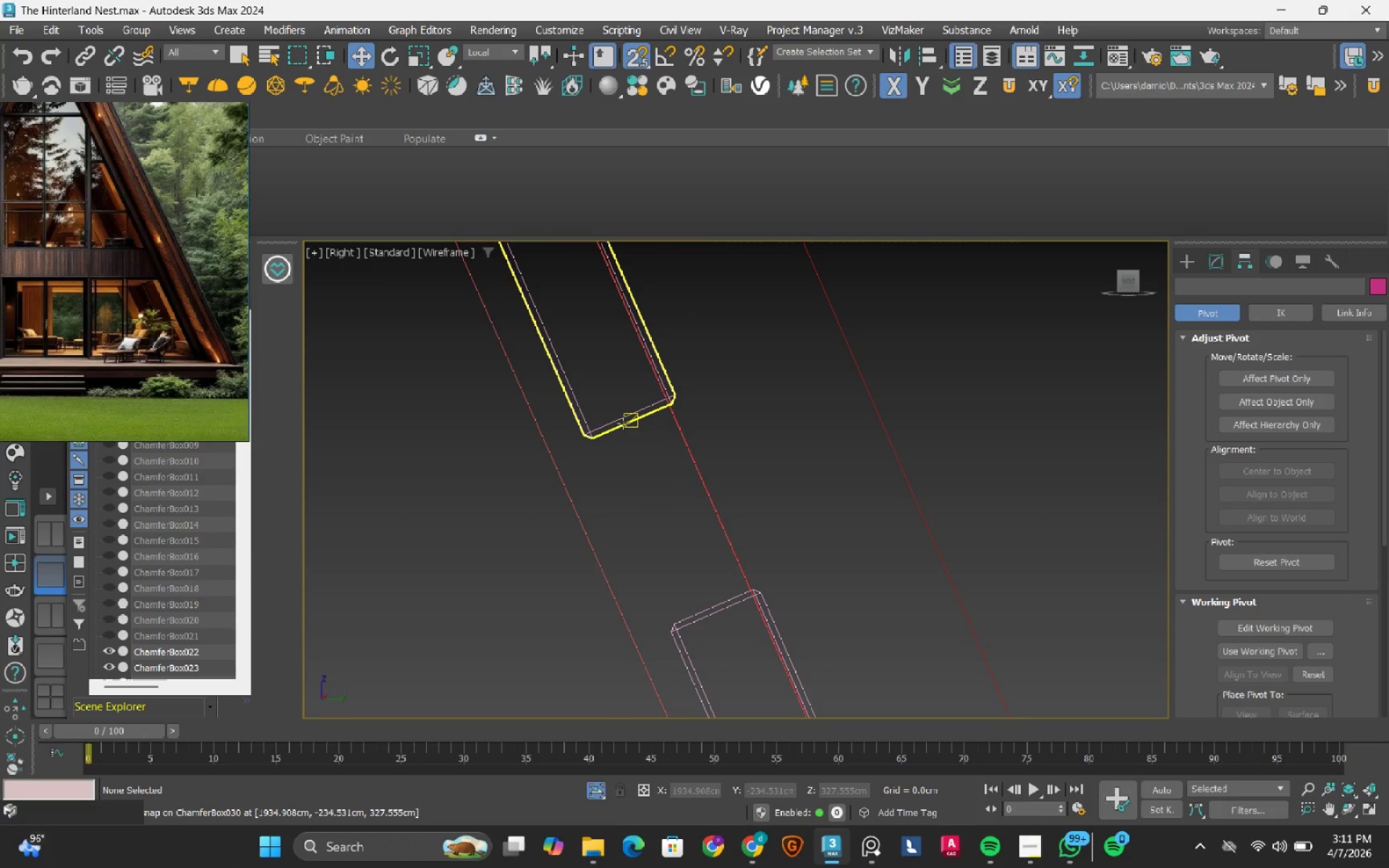 
left_click([623, 423])
 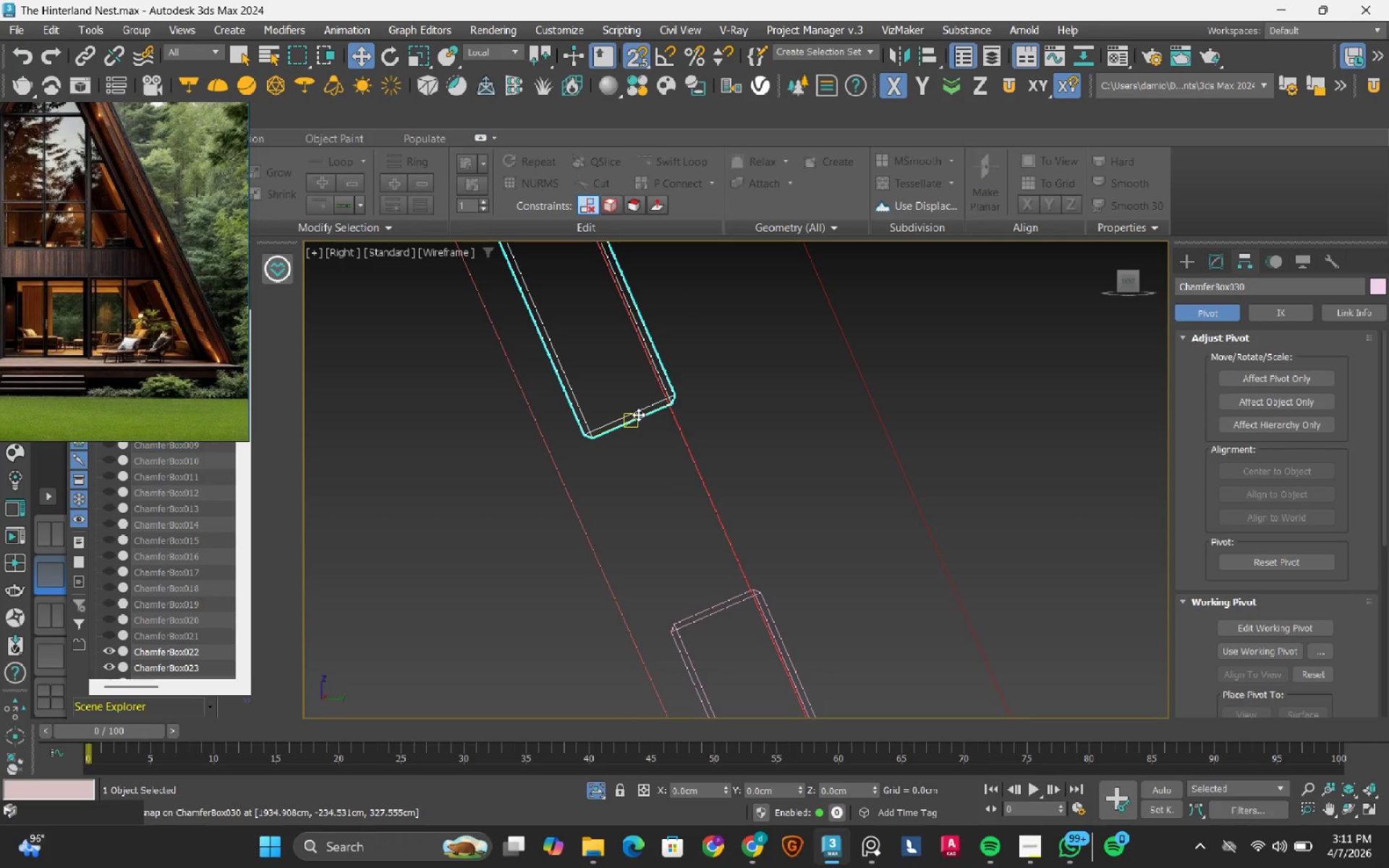 
left_click_drag(start_coordinate=[638, 414], to_coordinate=[684, 602])
 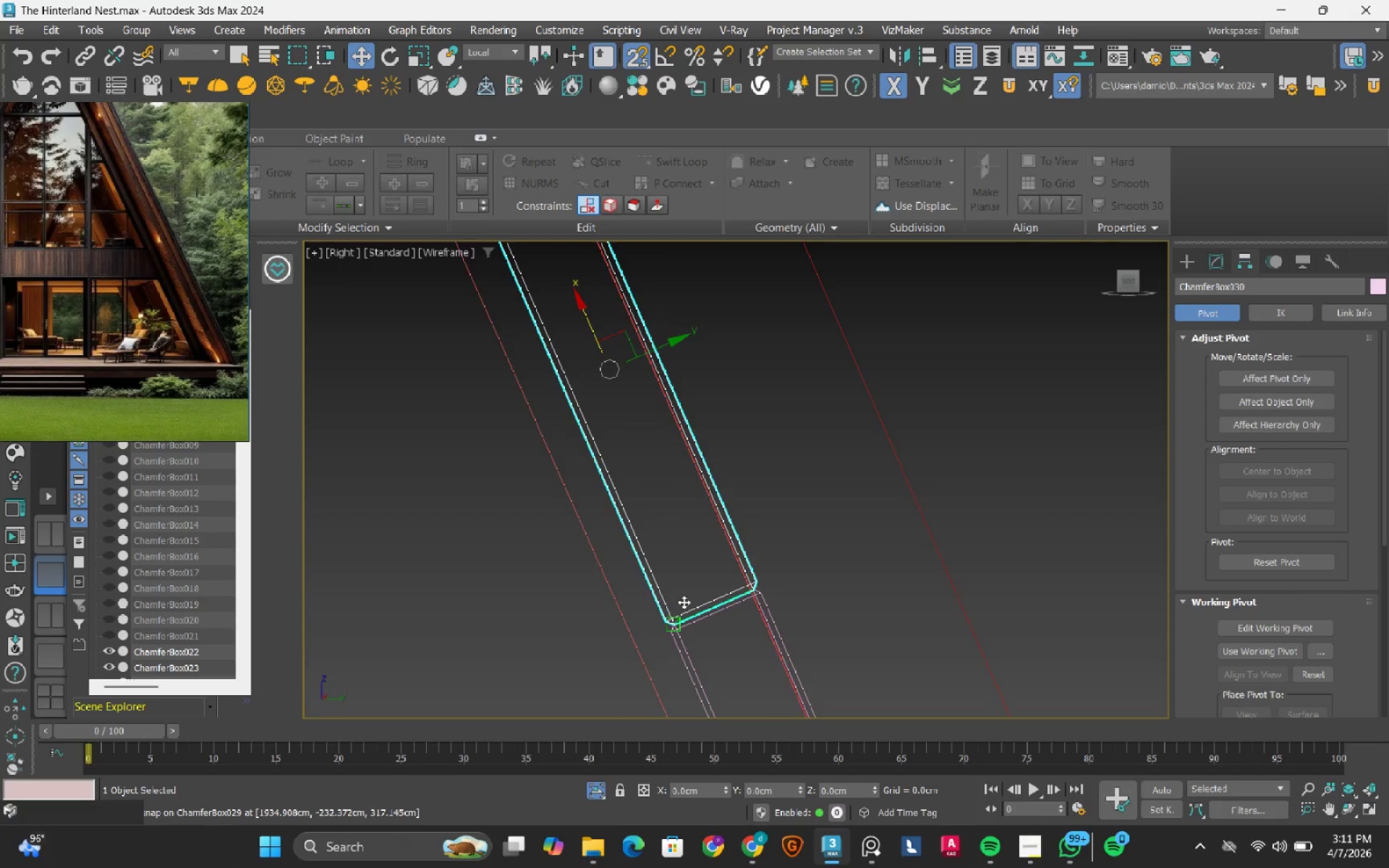 
scroll: coordinate [684, 602], scroll_direction: down, amount: 4.0
 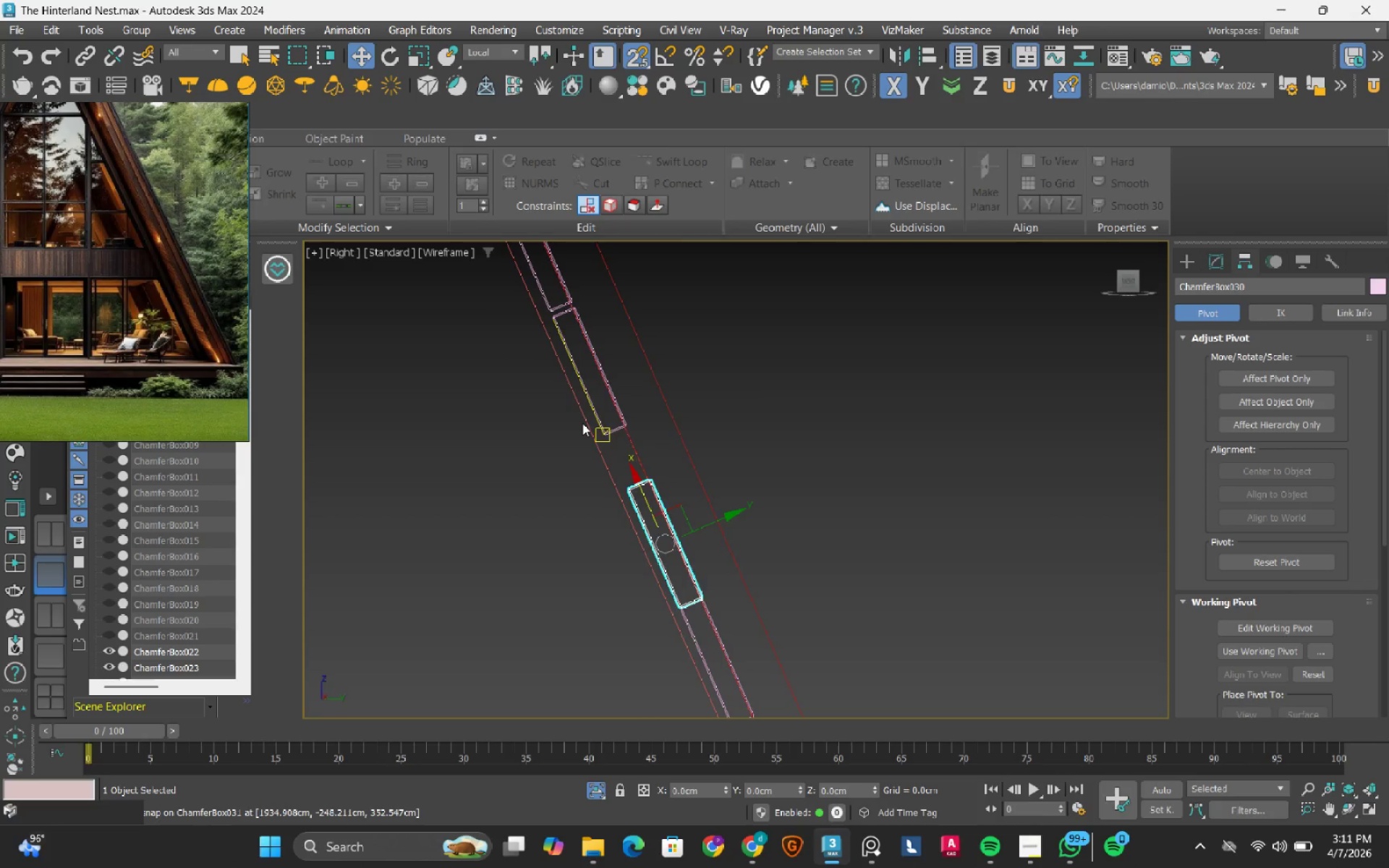 
scroll: coordinate [630, 446], scroll_direction: up, amount: 4.0
 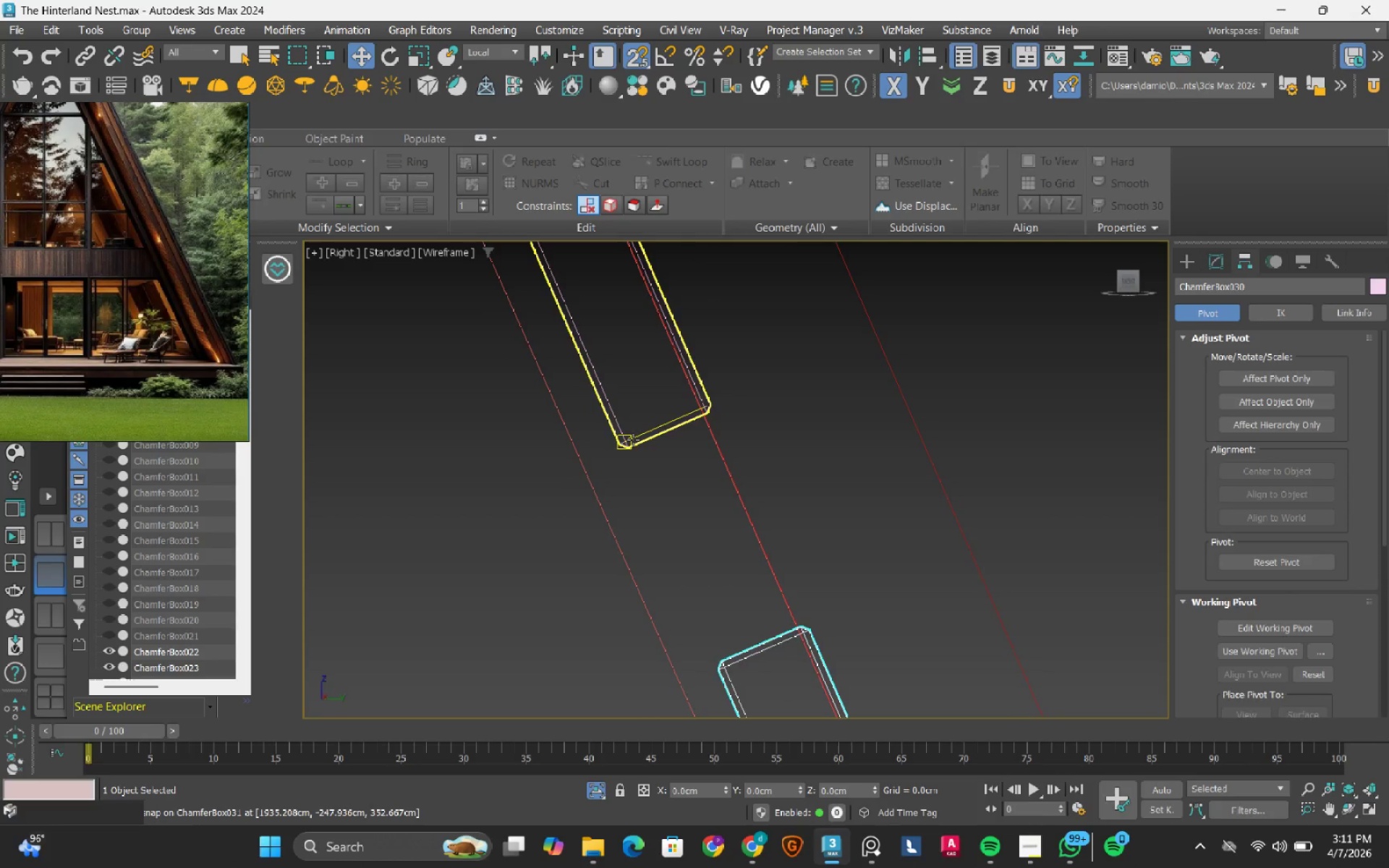 
left_click([633, 440])
 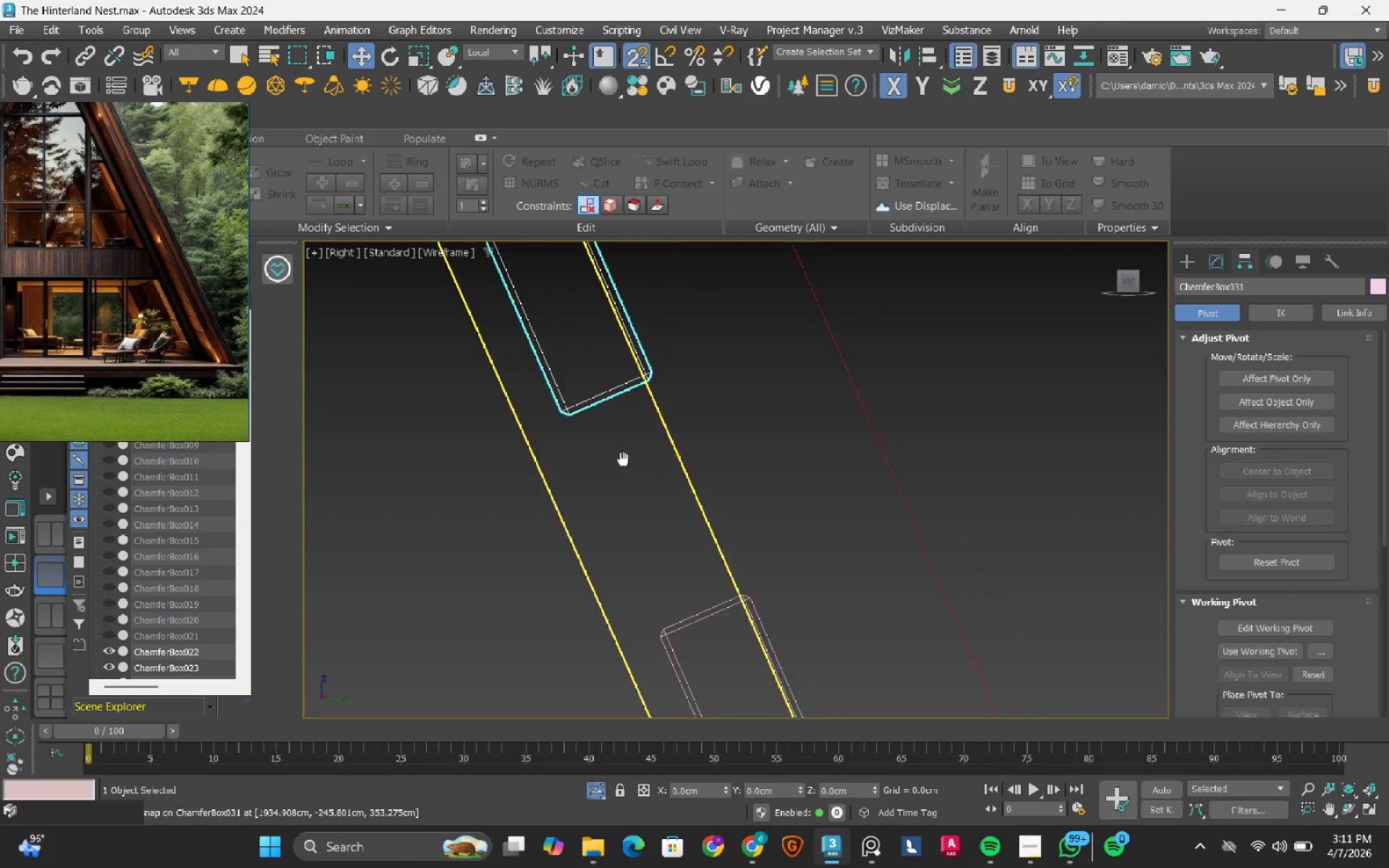 
scroll: coordinate [632, 436], scroll_direction: up, amount: 1.0
 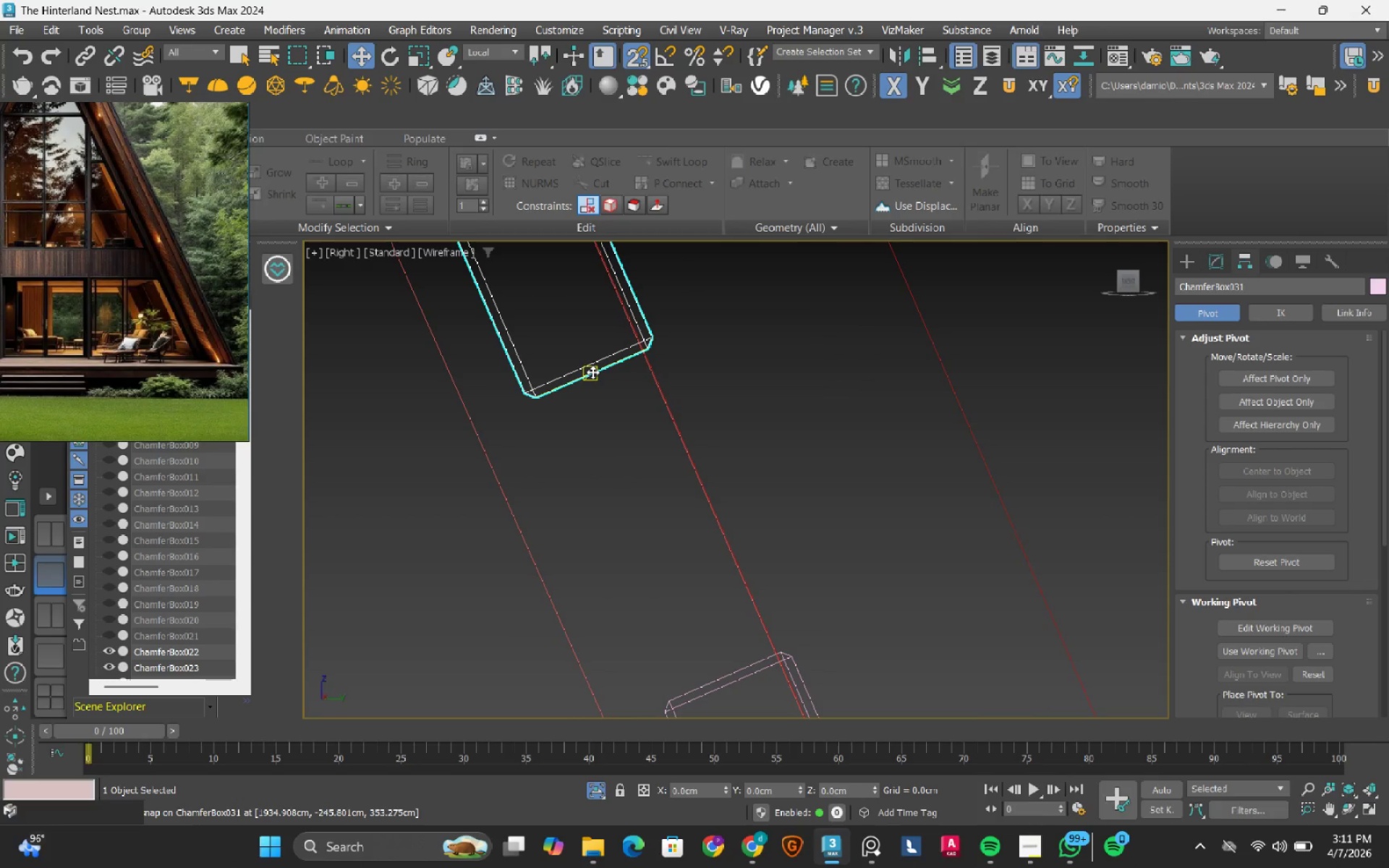 
left_click_drag(start_coordinate=[592, 372], to_coordinate=[706, 678])
 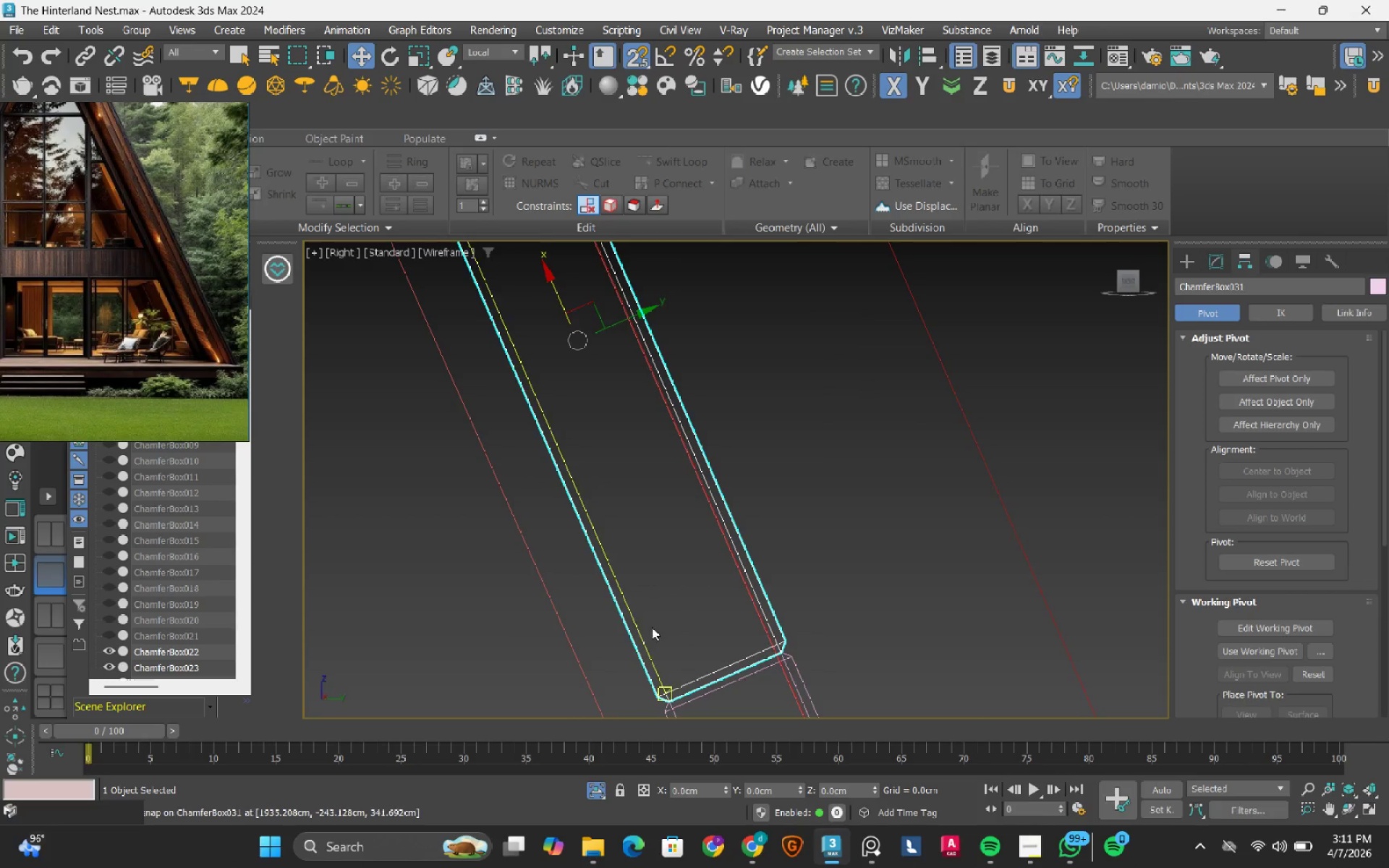 
scroll: coordinate [652, 627], scroll_direction: down, amount: 3.0
 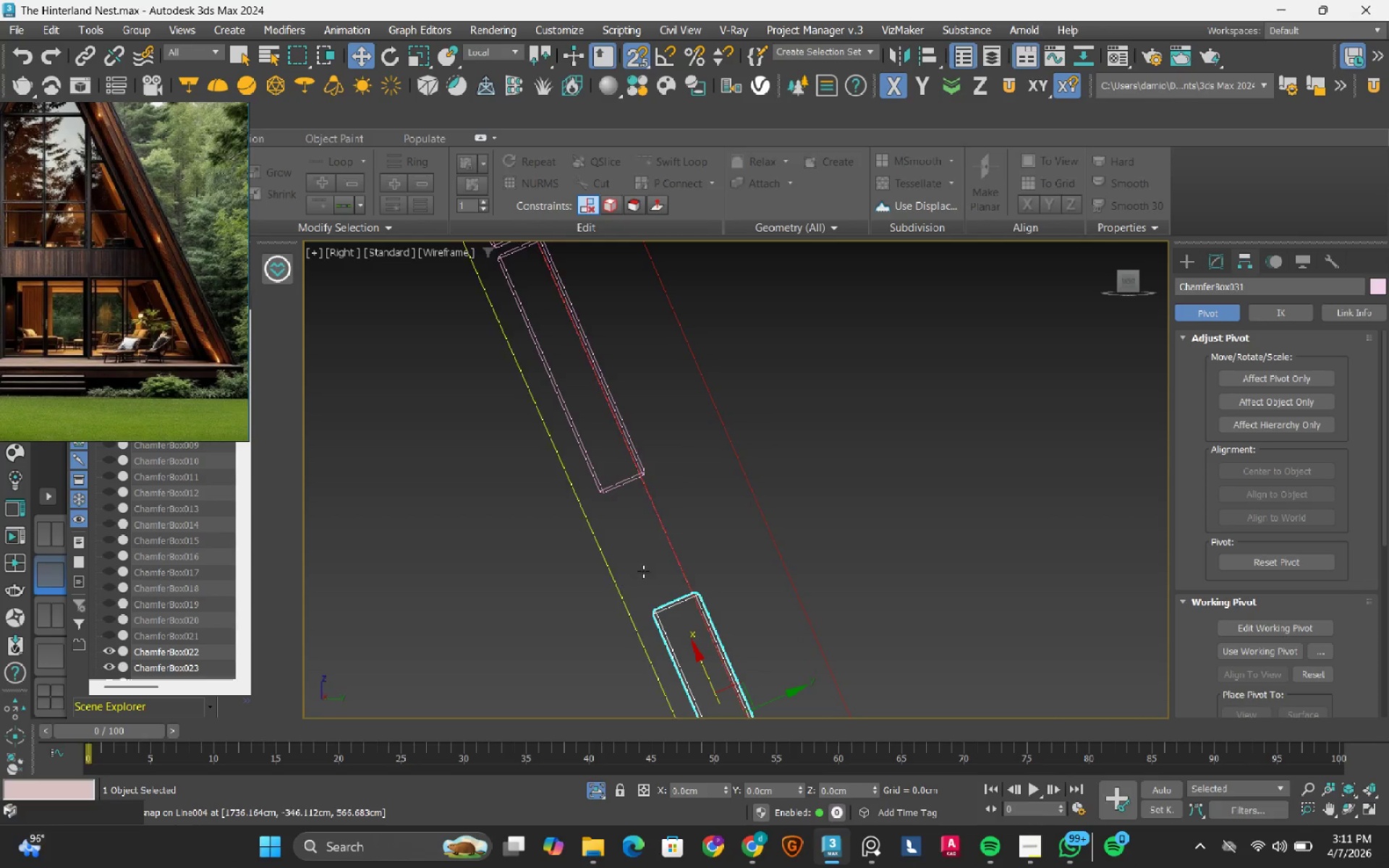 
scroll: coordinate [611, 490], scroll_direction: up, amount: 2.0
 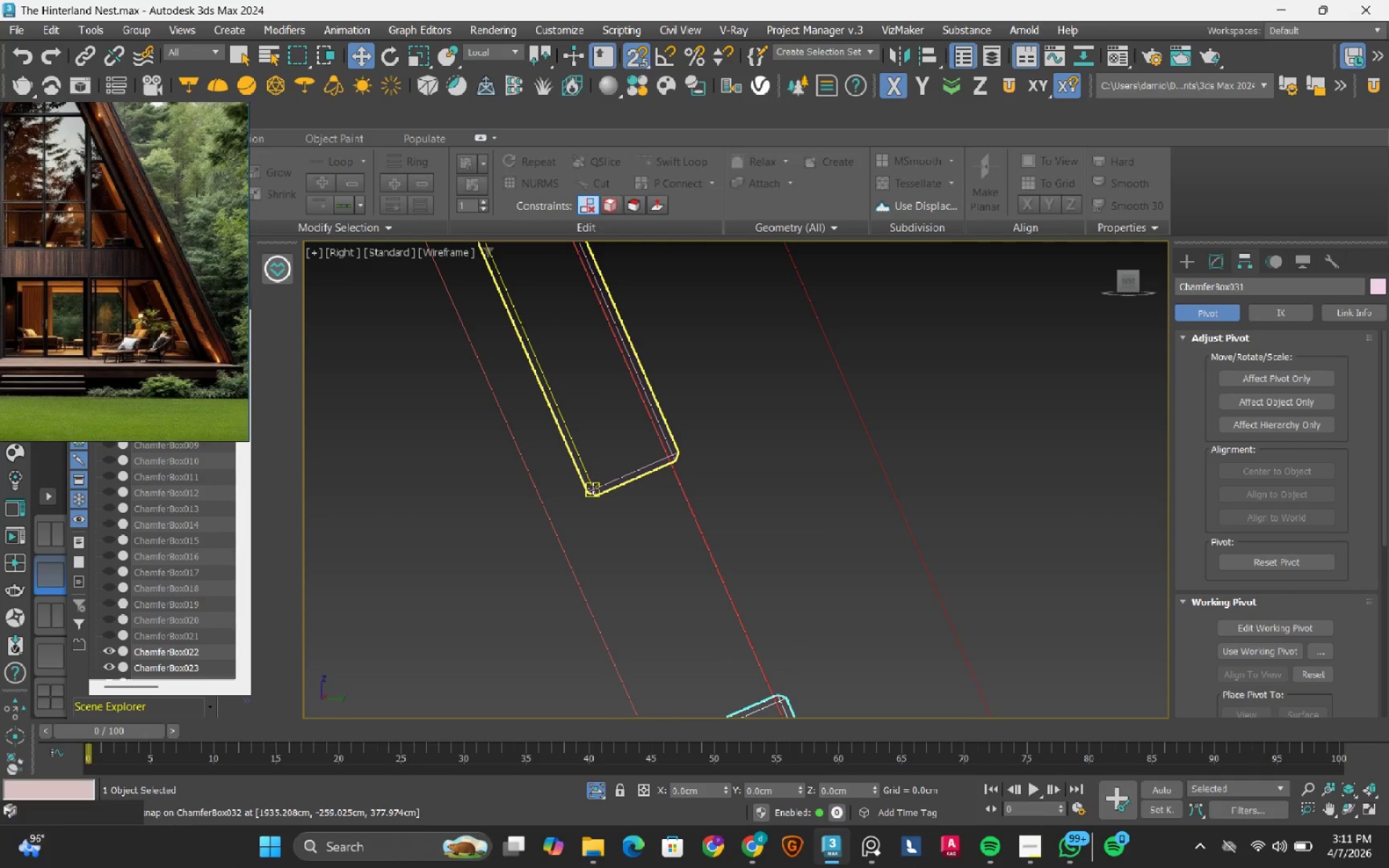 
left_click([592, 488])
 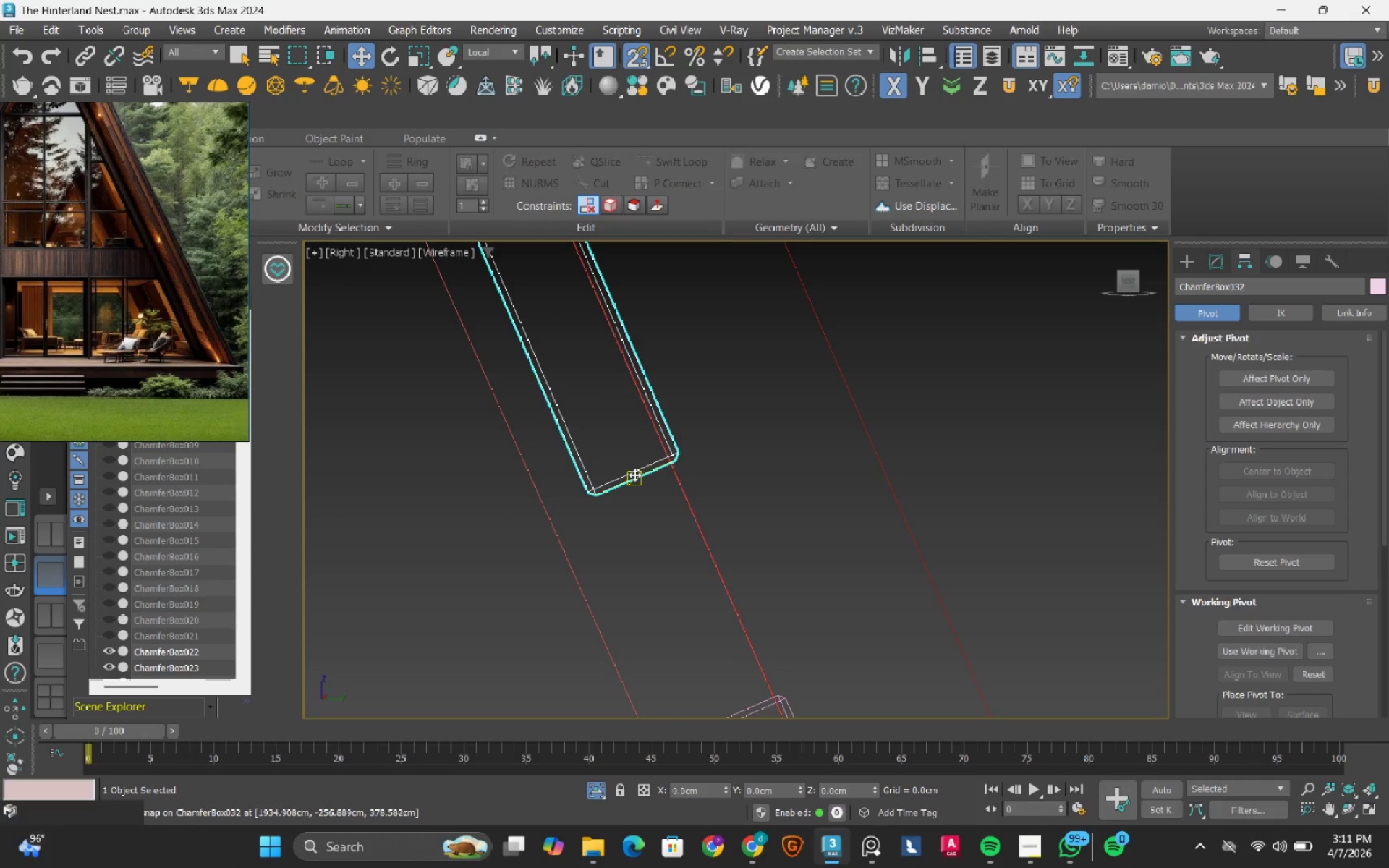 
left_click_drag(start_coordinate=[634, 475], to_coordinate=[729, 699])
 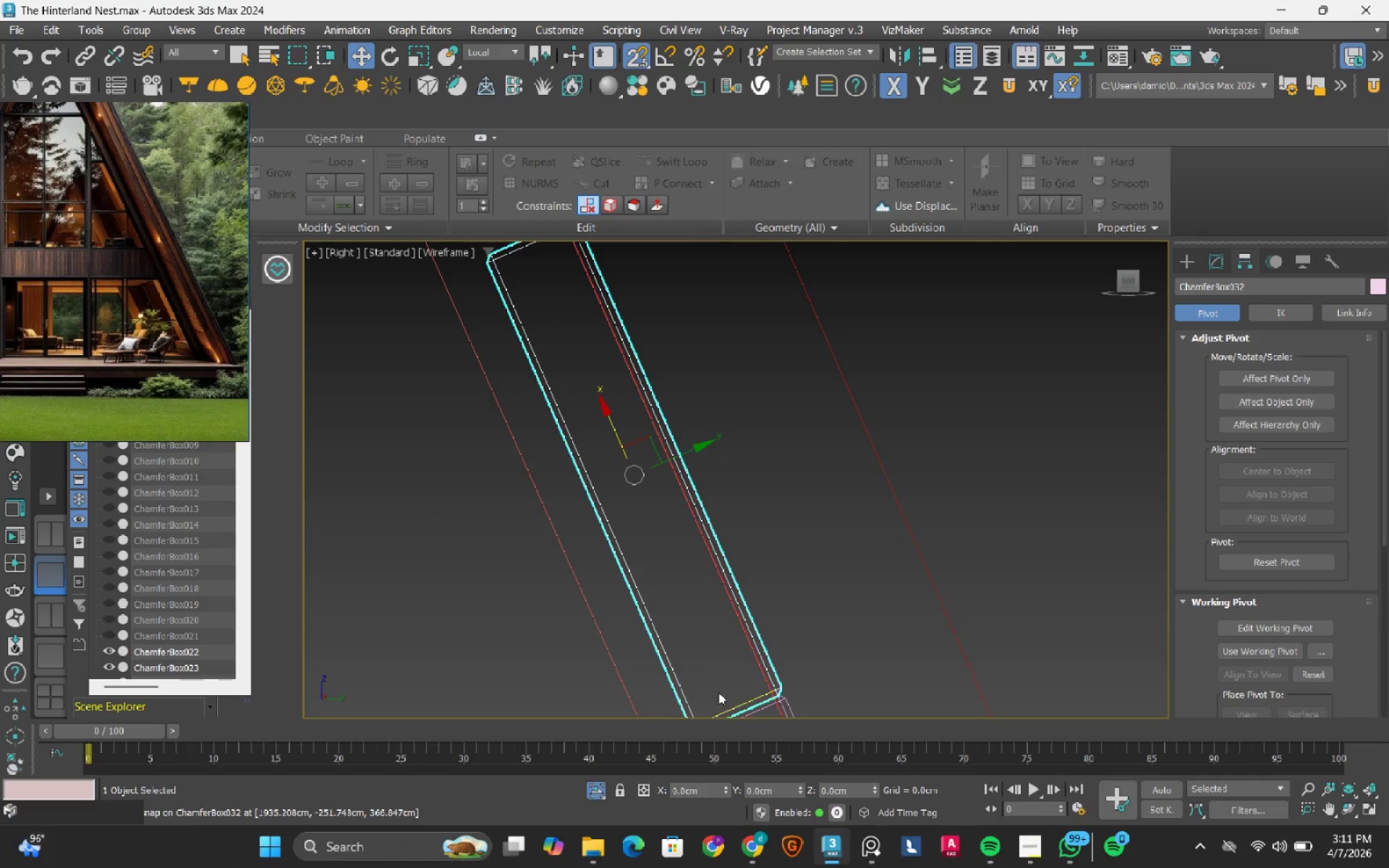 
scroll: coordinate [711, 678], scroll_direction: down, amount: 3.0
 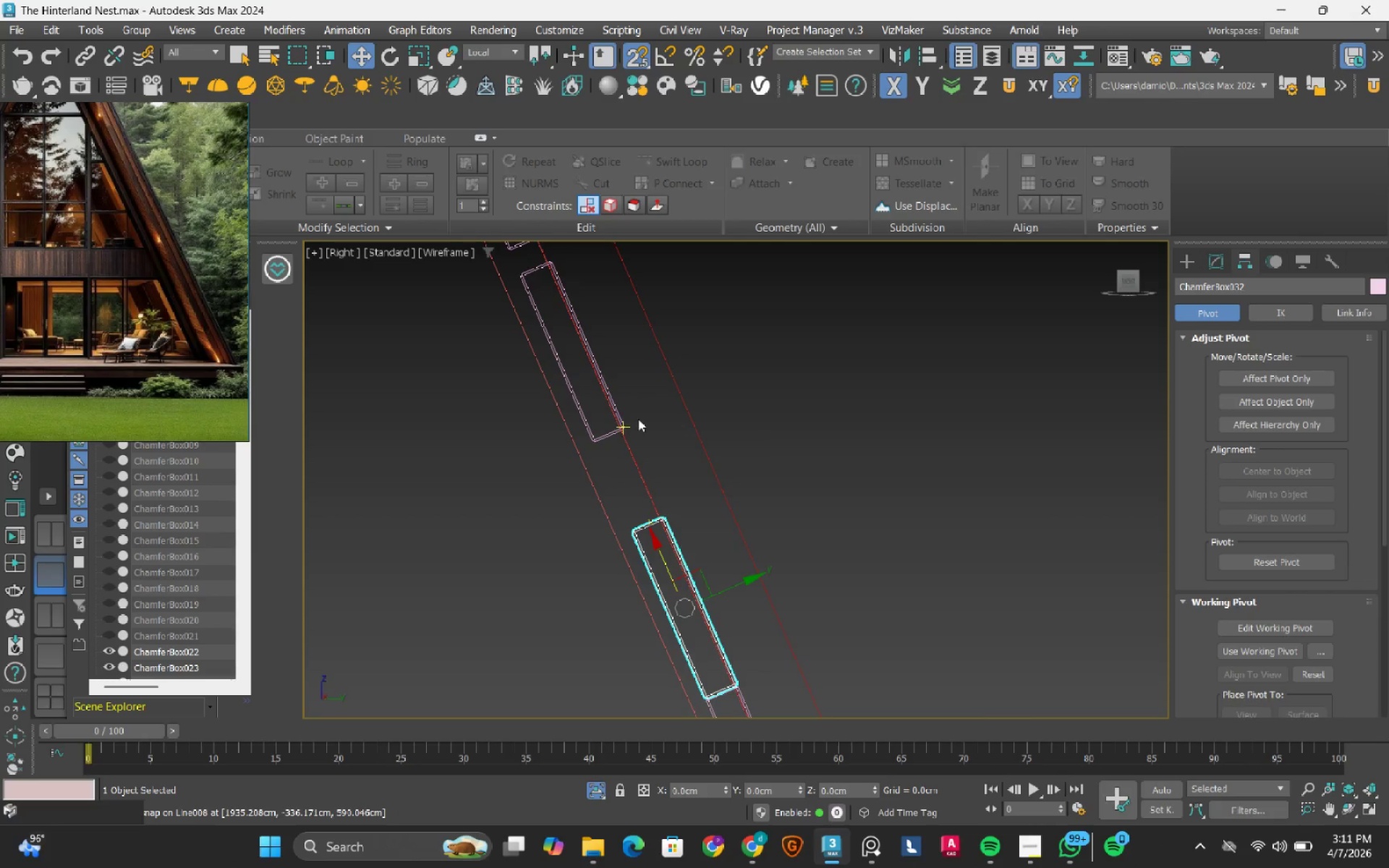 
scroll: coordinate [614, 440], scroll_direction: up, amount: 3.0
 